 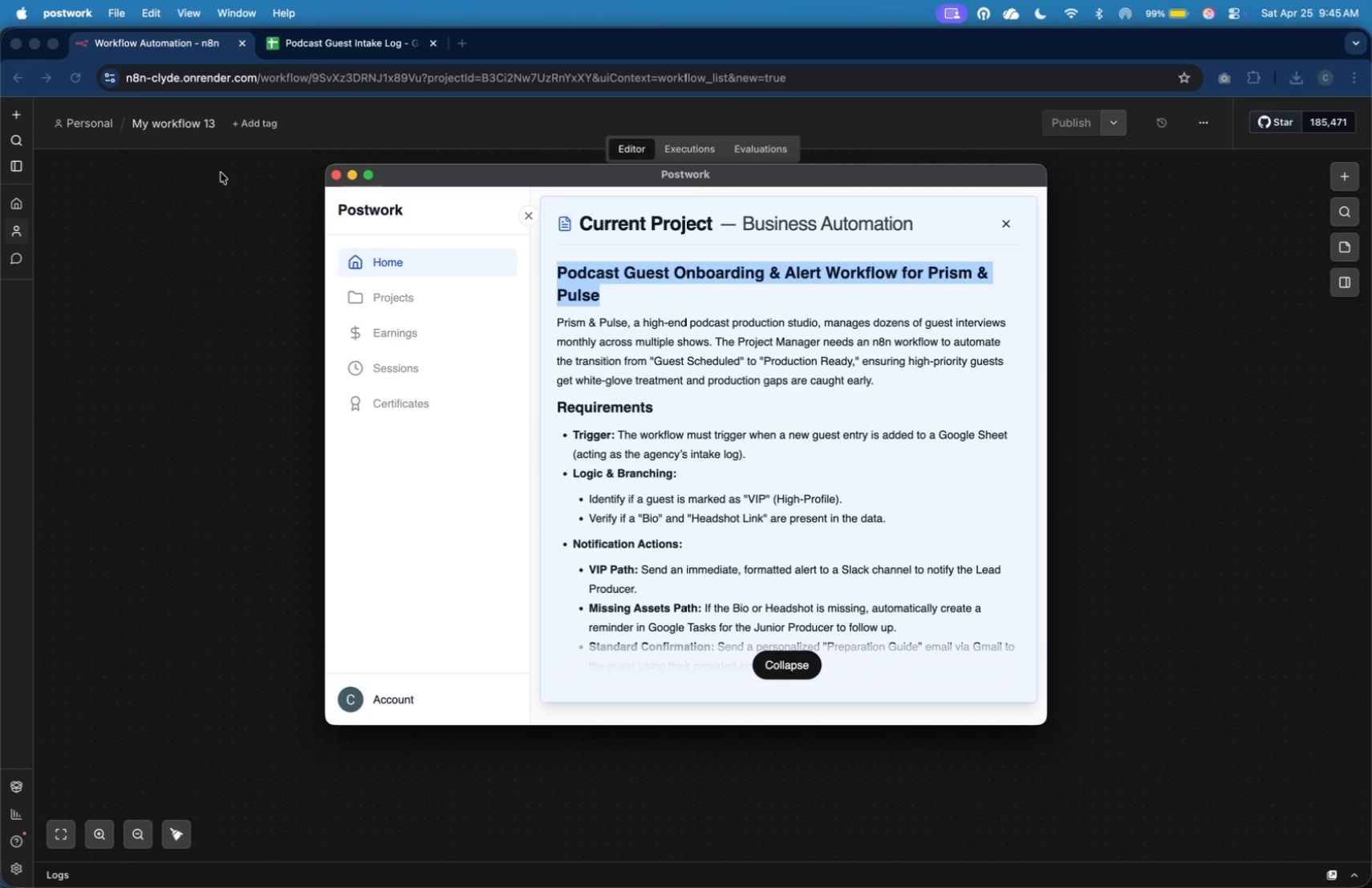 
key(Meta+V)
 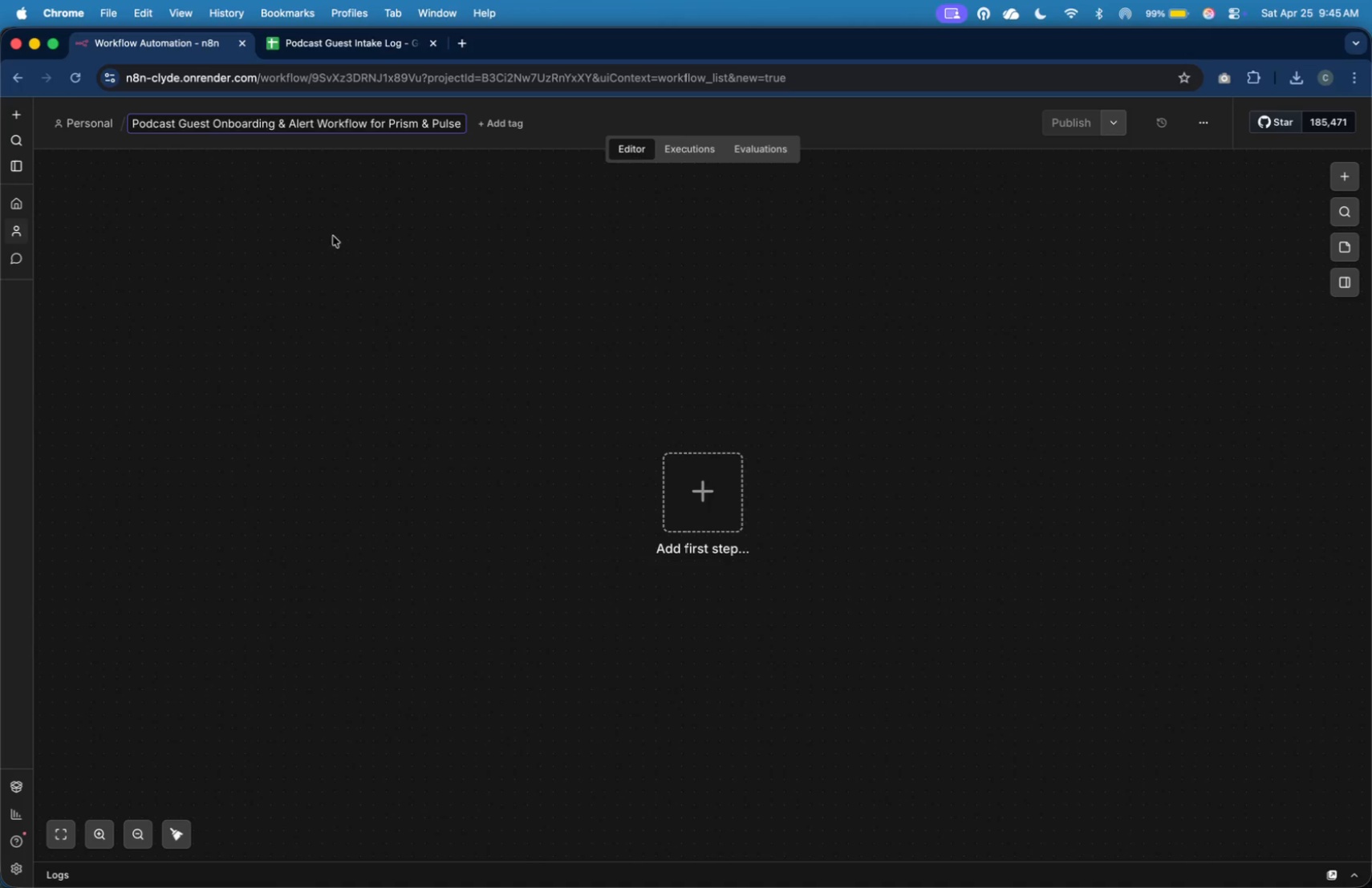 
left_click([351, 247])
 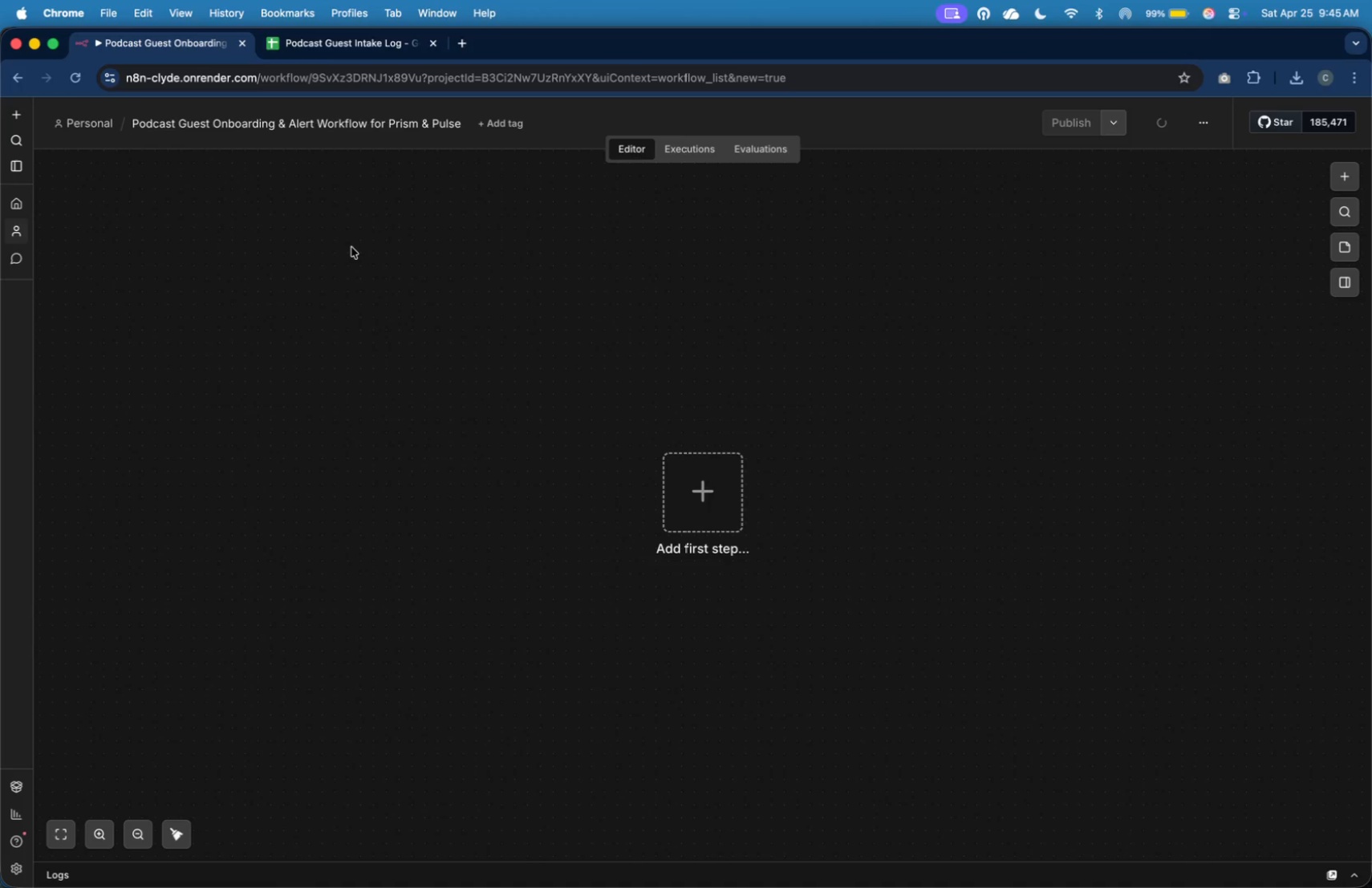 
wait(8.49)
 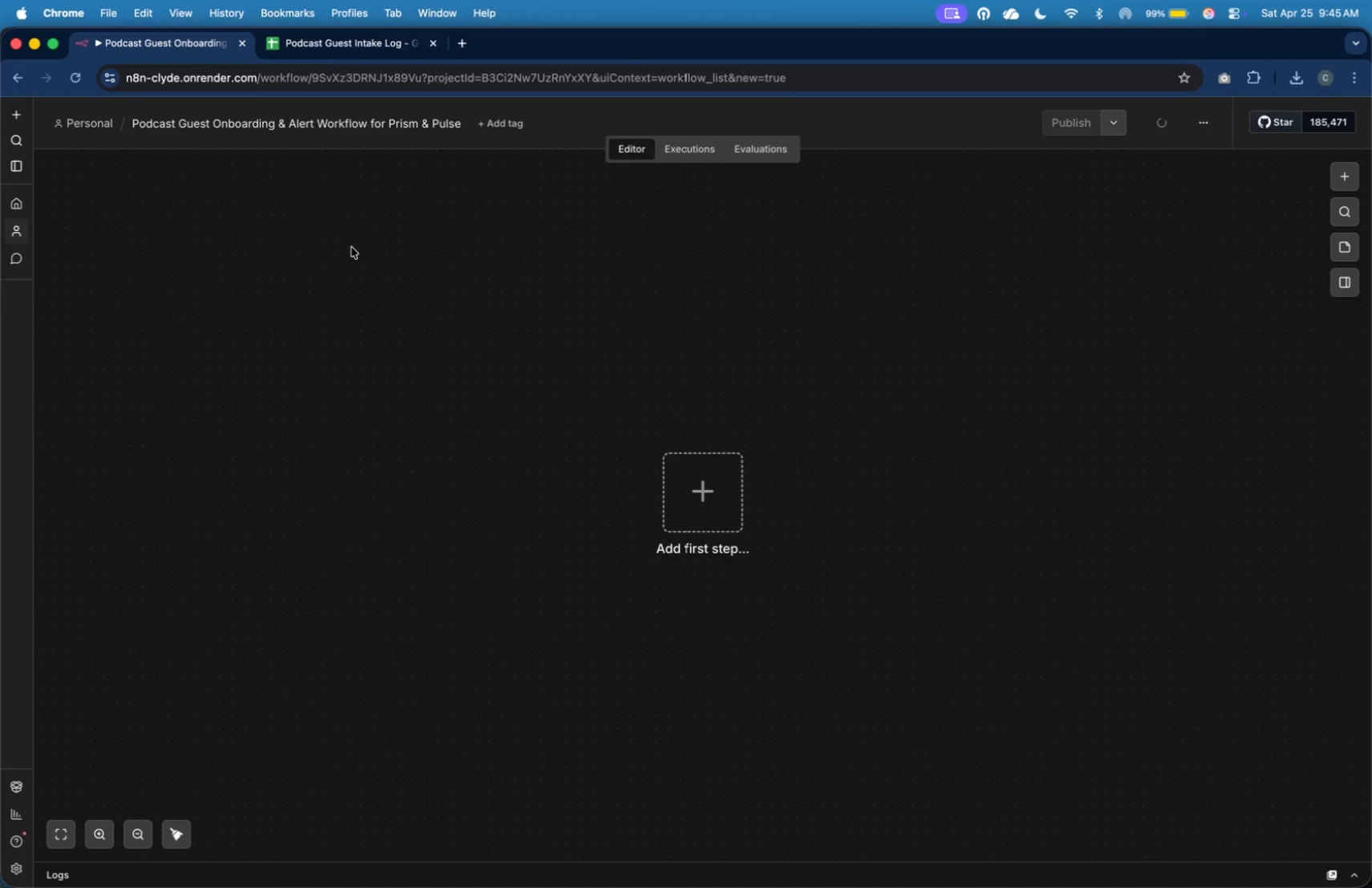 
left_click([725, 485])
 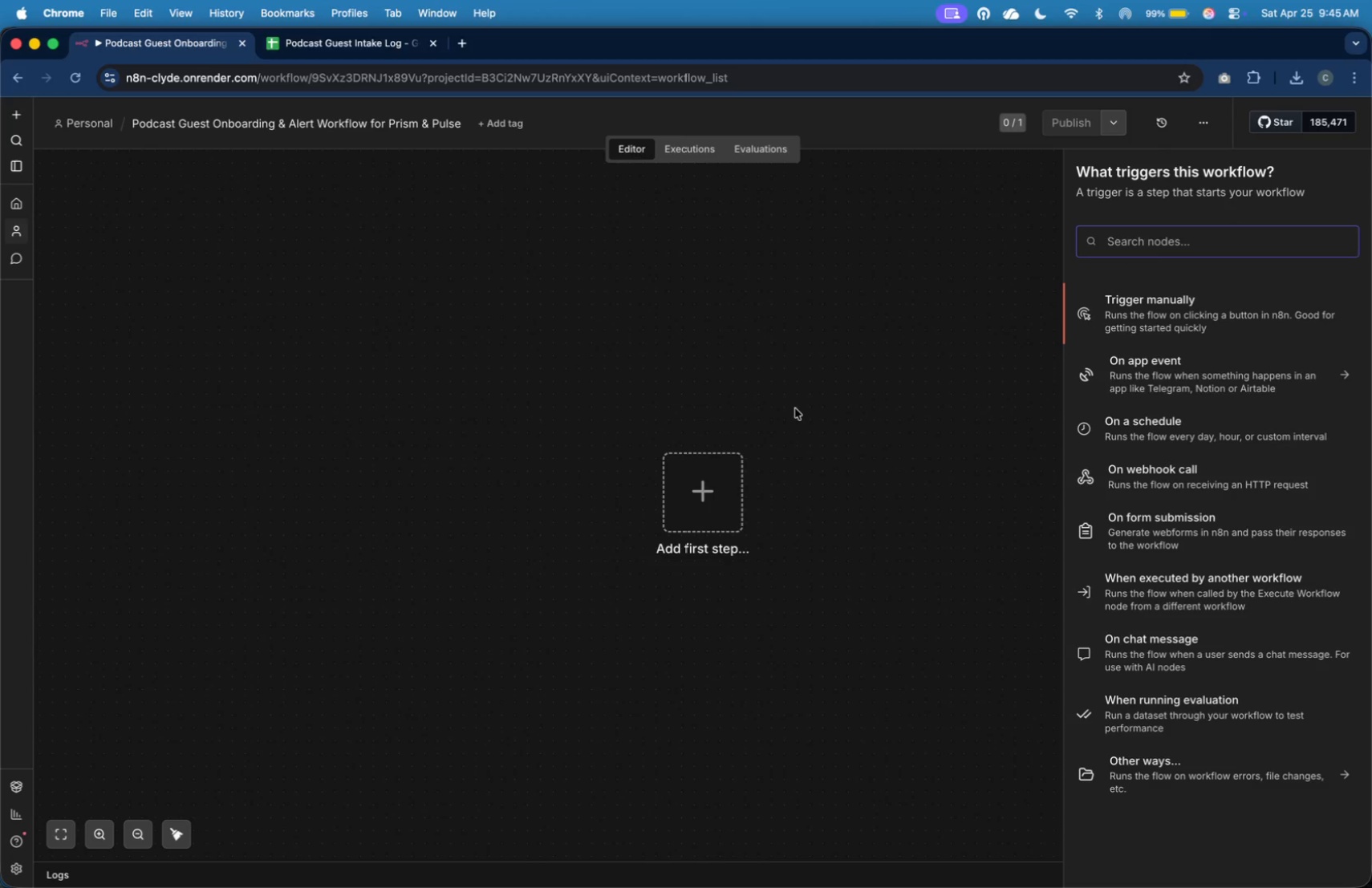 
wait(9.57)
 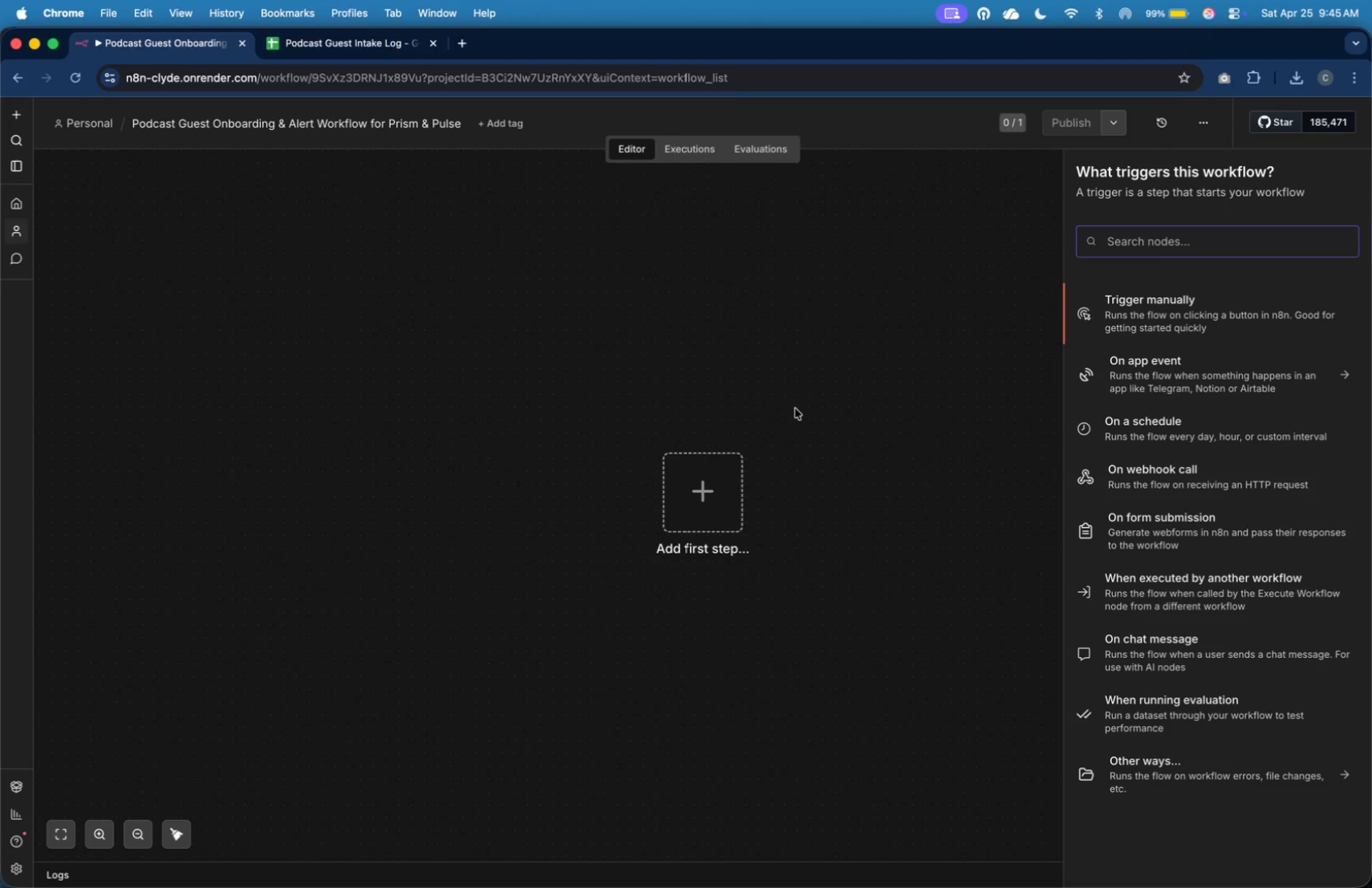 
type(she)
 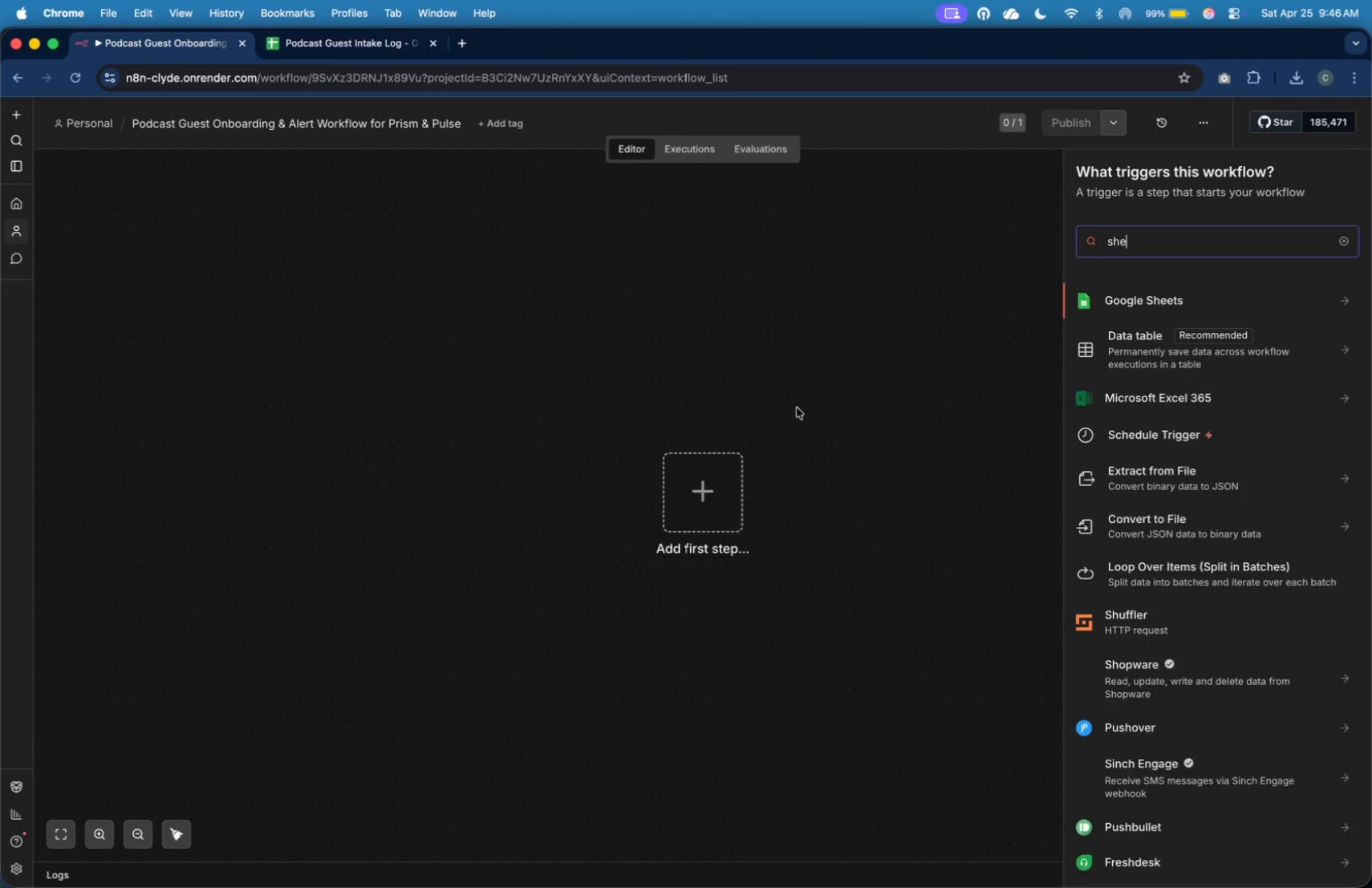 
key(E)
 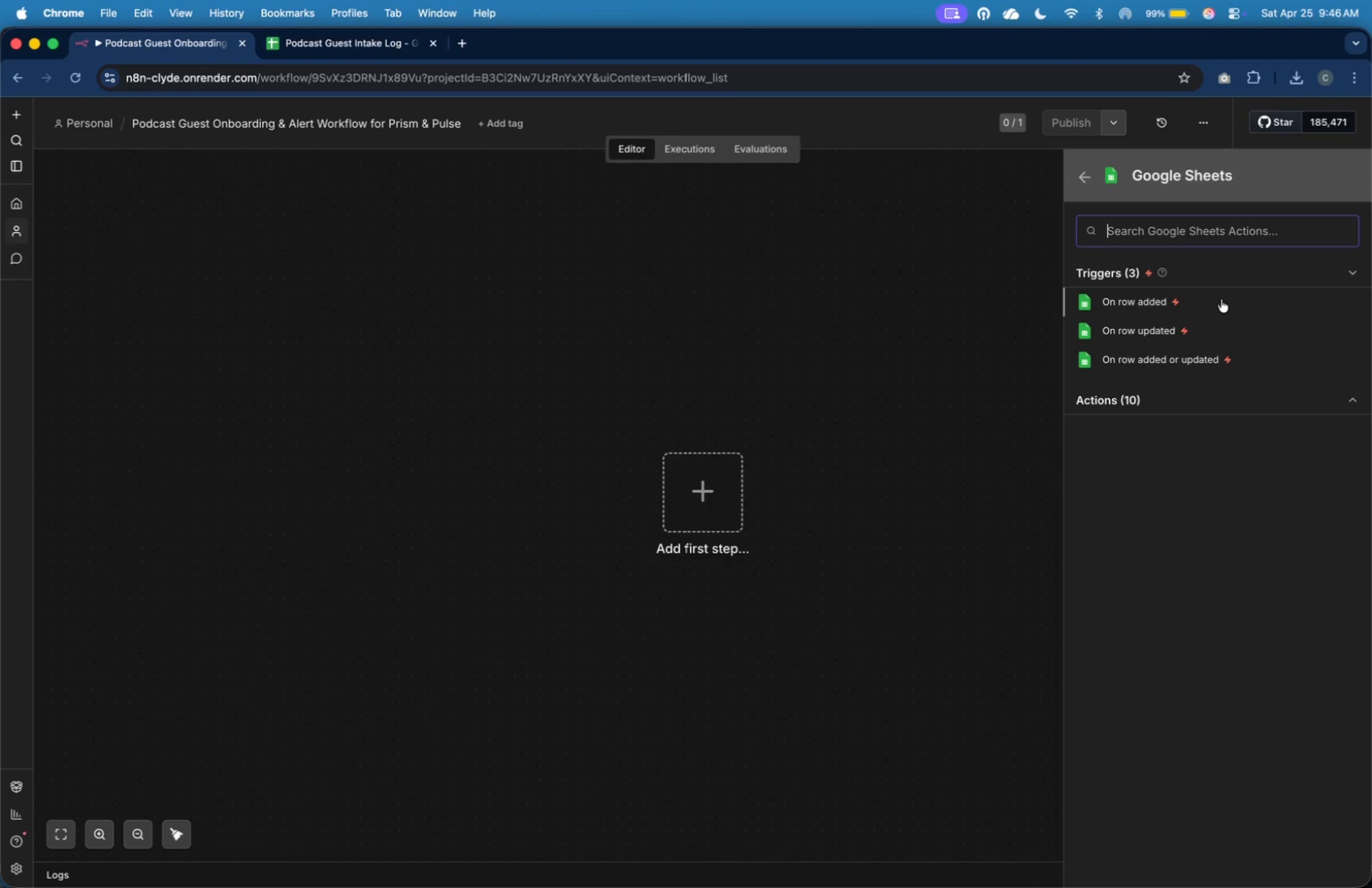 
left_click([1213, 302])
 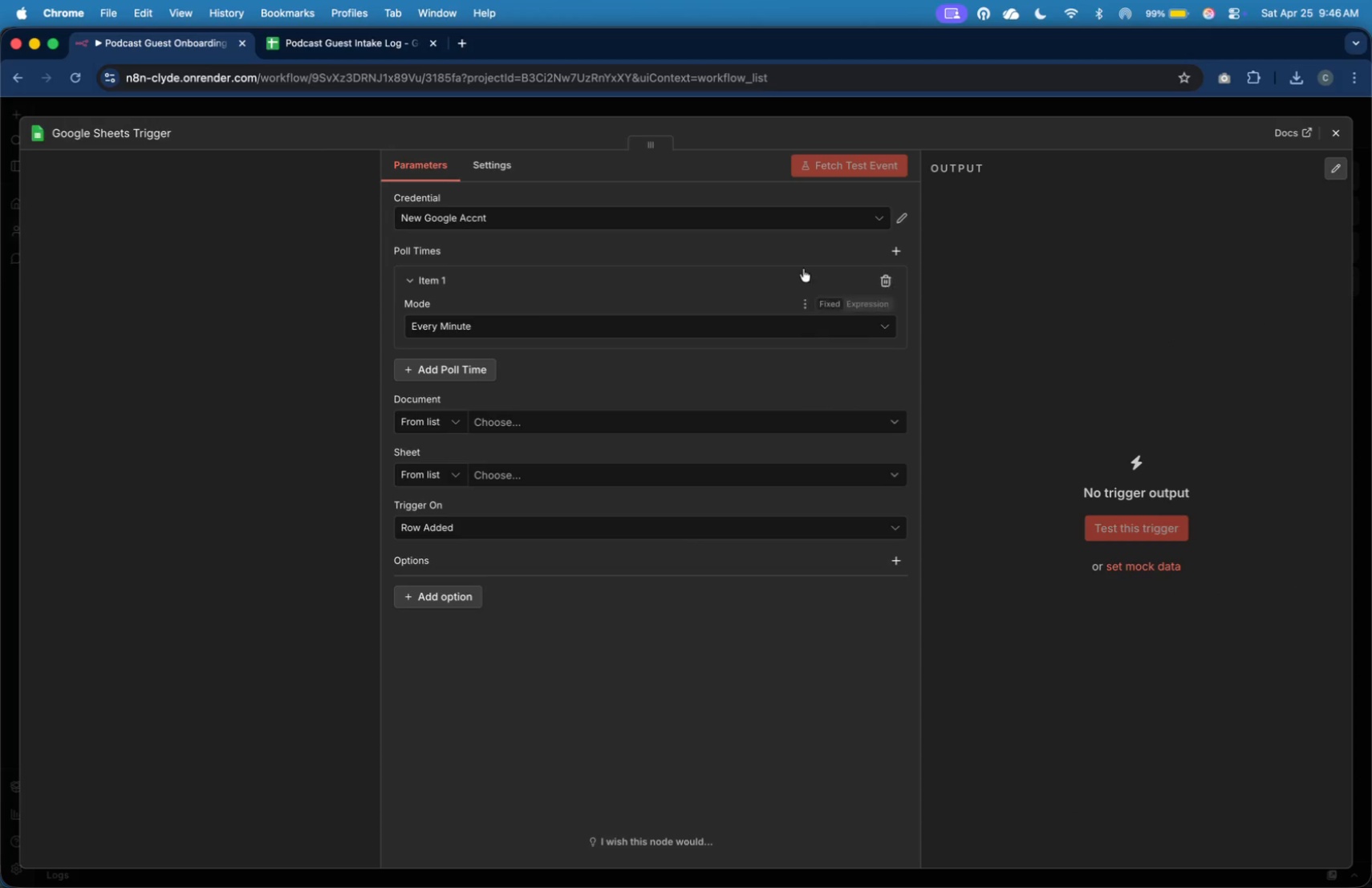 
left_click([830, 213])
 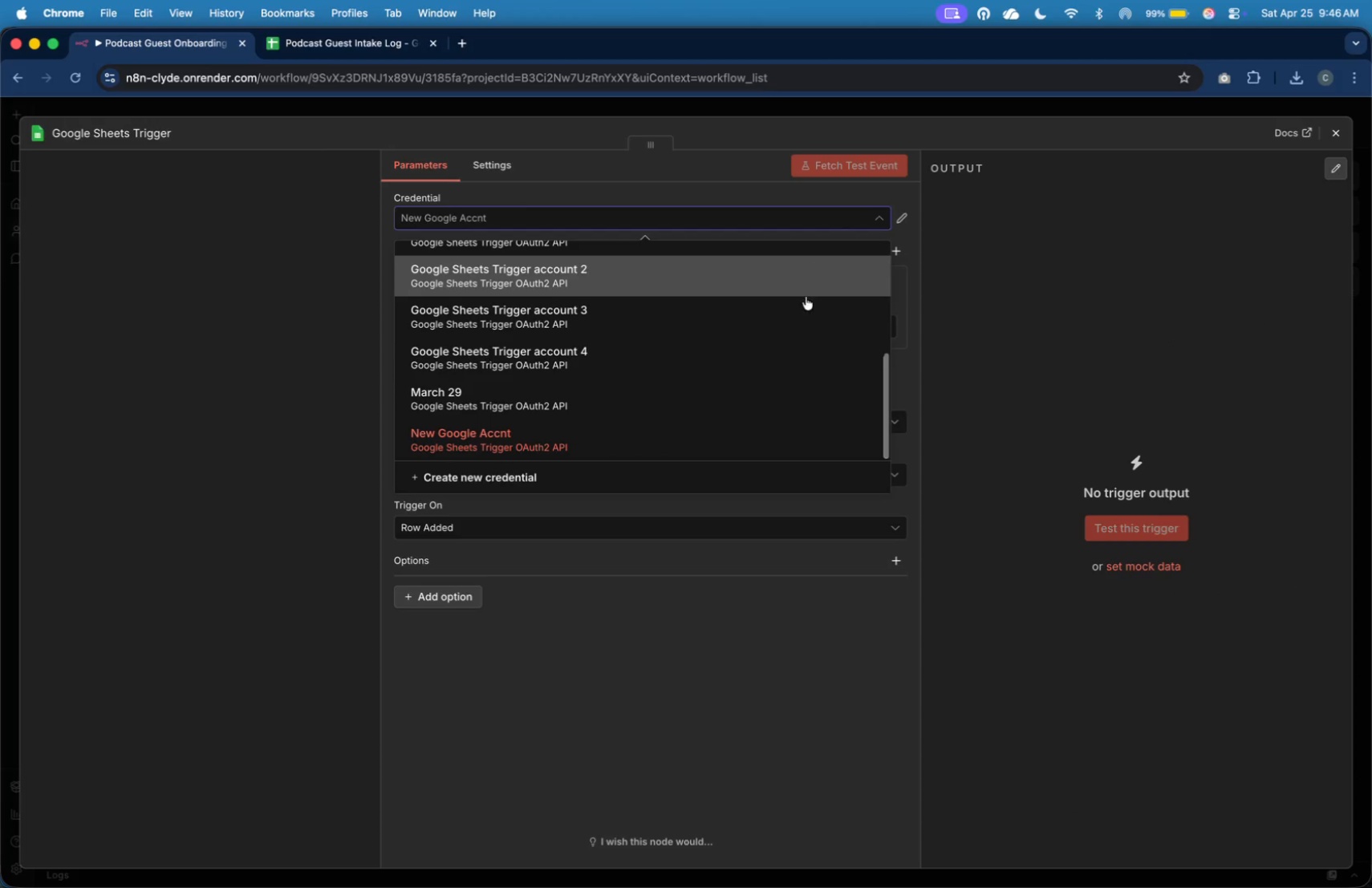 
scroll: coordinate [794, 322], scroll_direction: up, amount: 20.0
 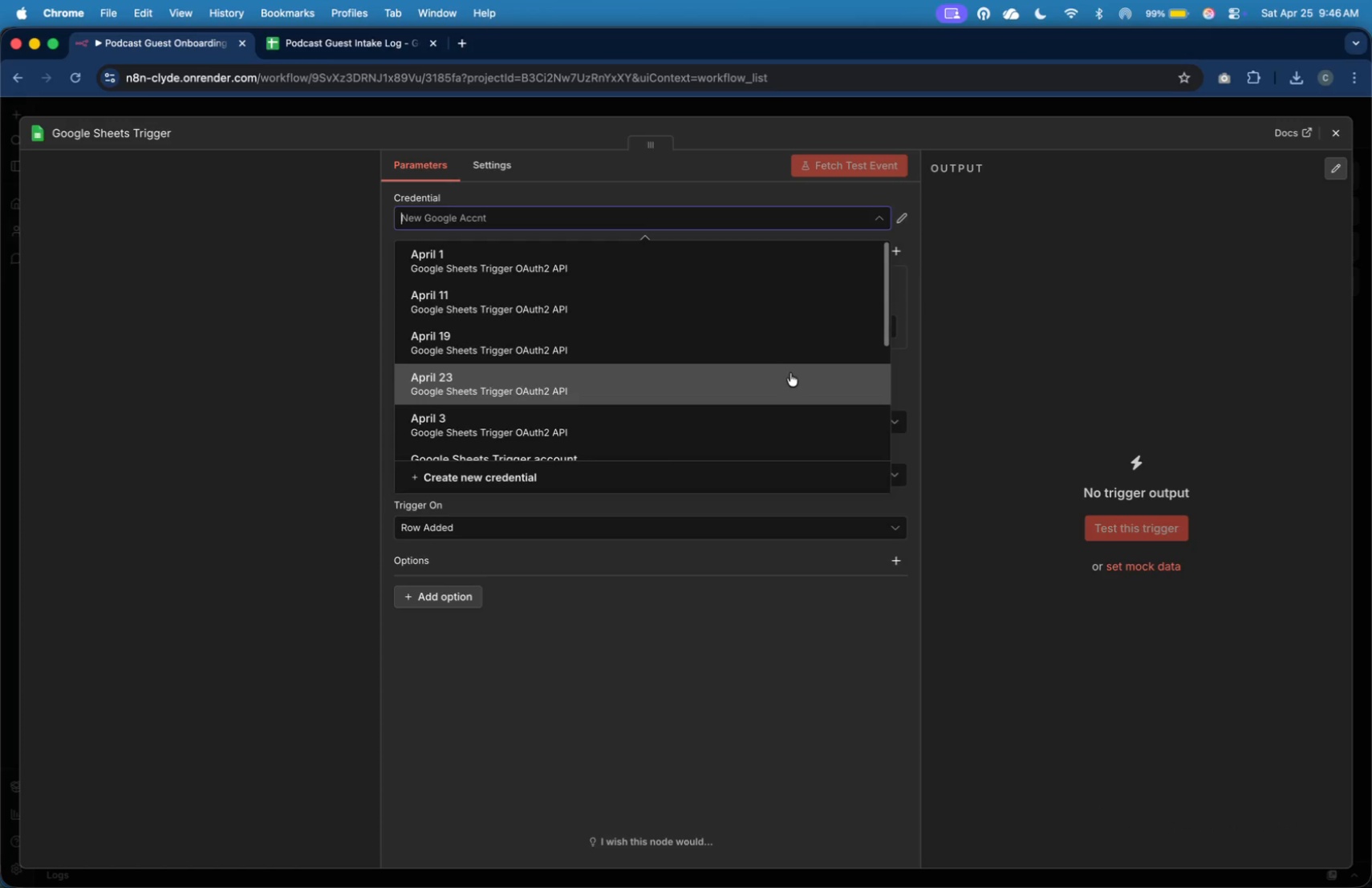 
left_click([788, 387])
 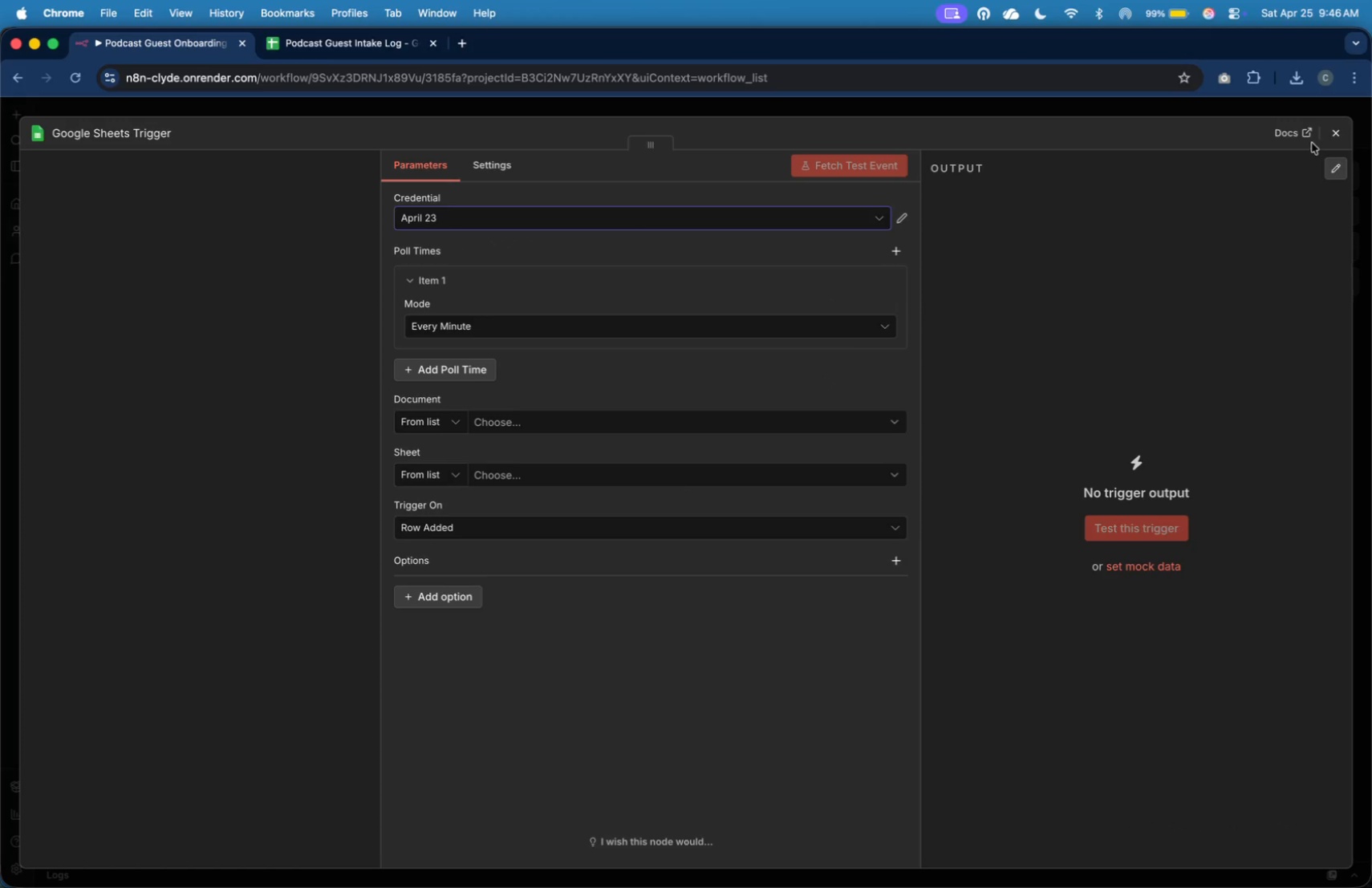 
left_click([1328, 137])
 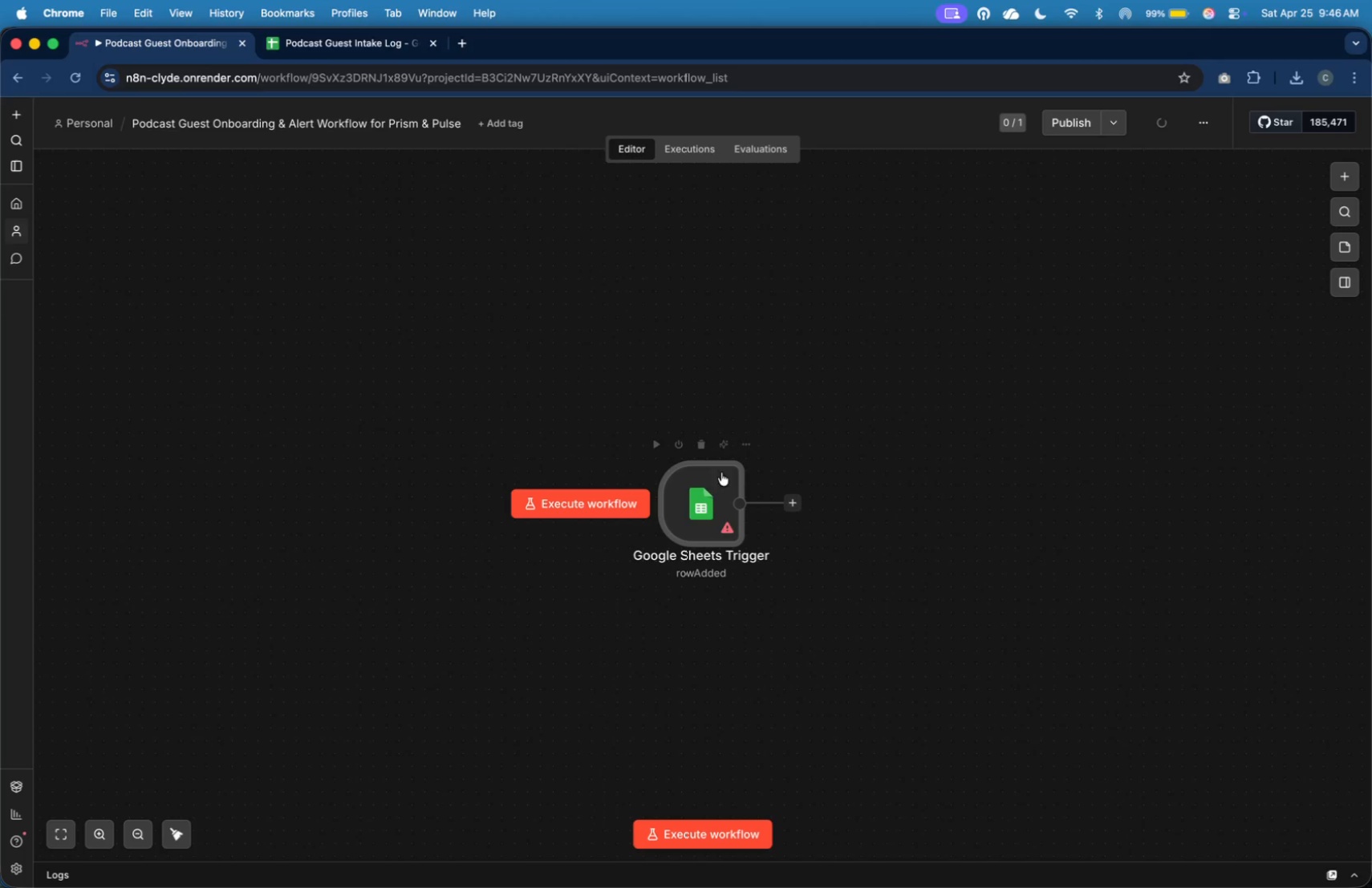 
double_click([707, 500])
 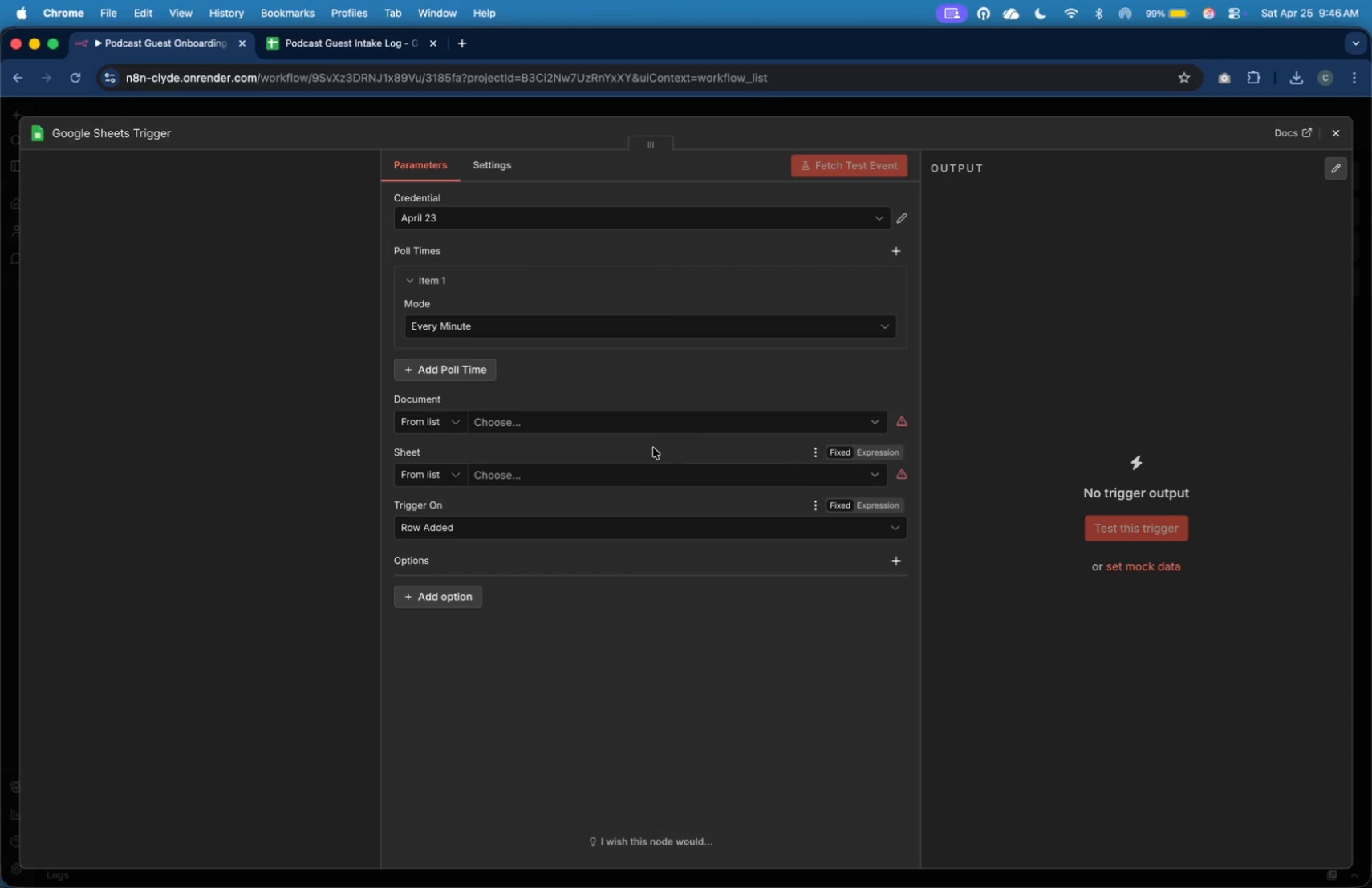 
left_click([657, 429])
 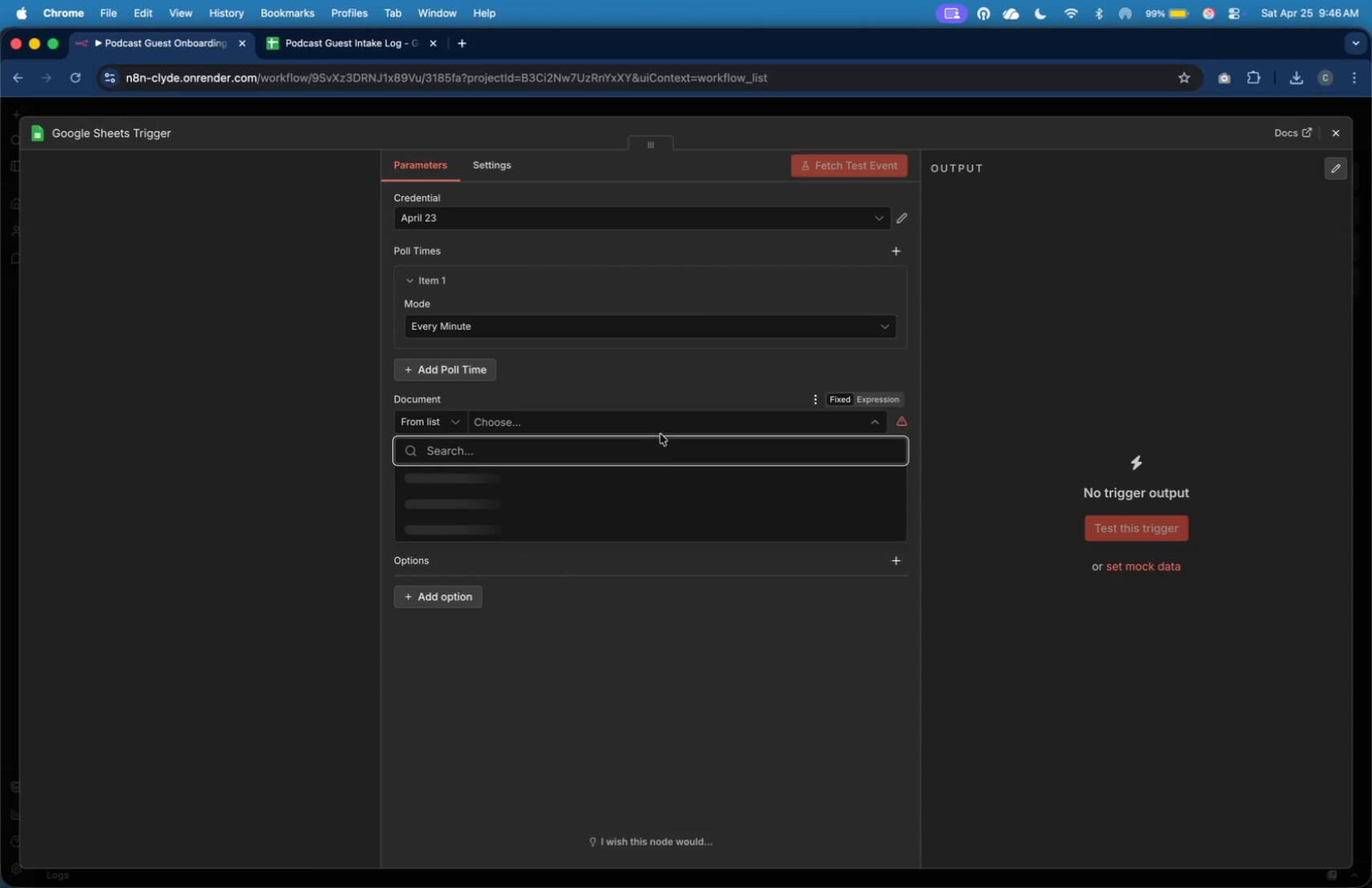 
mouse_move([686, 489])
 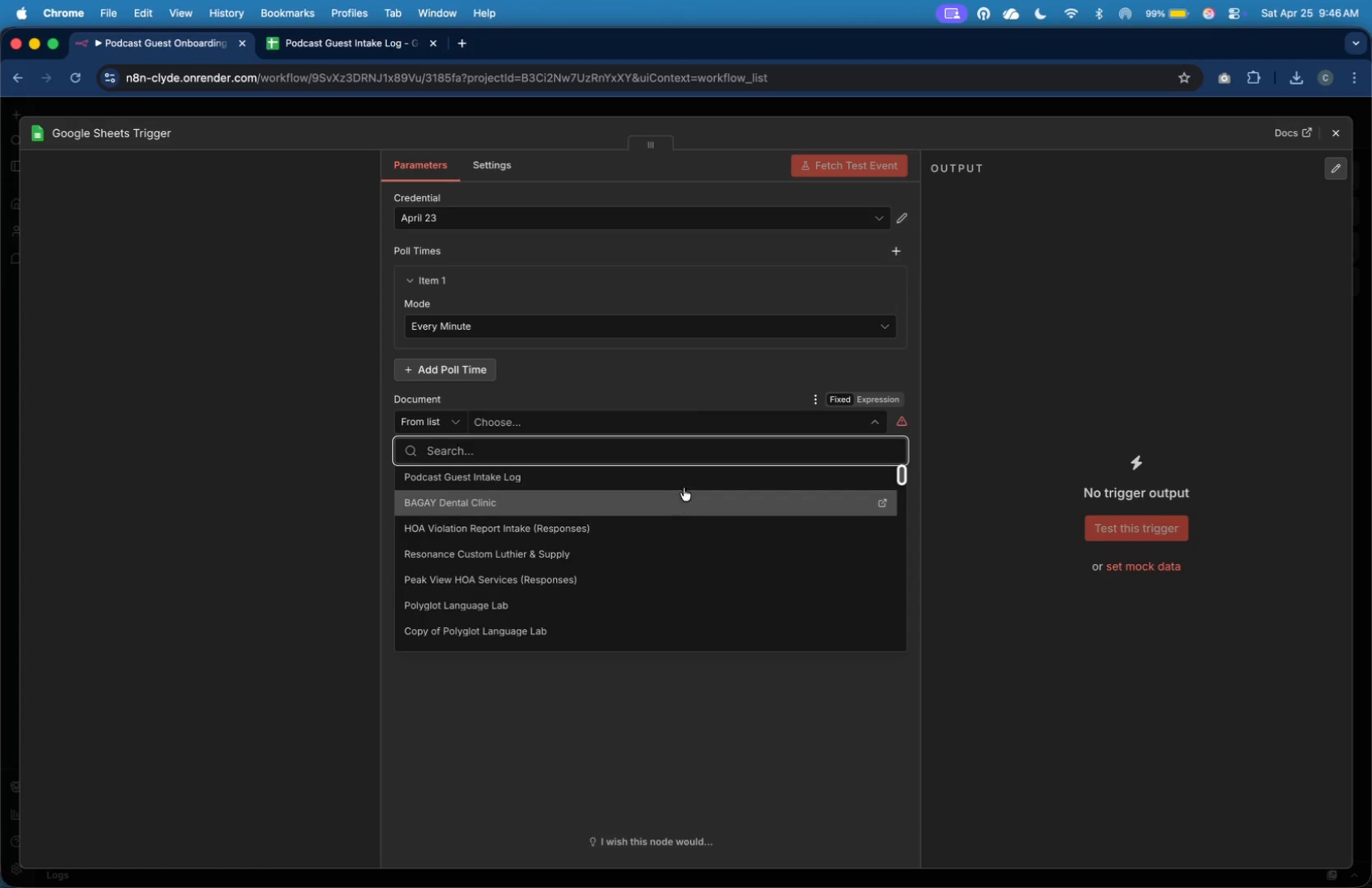 
left_click([684, 483])
 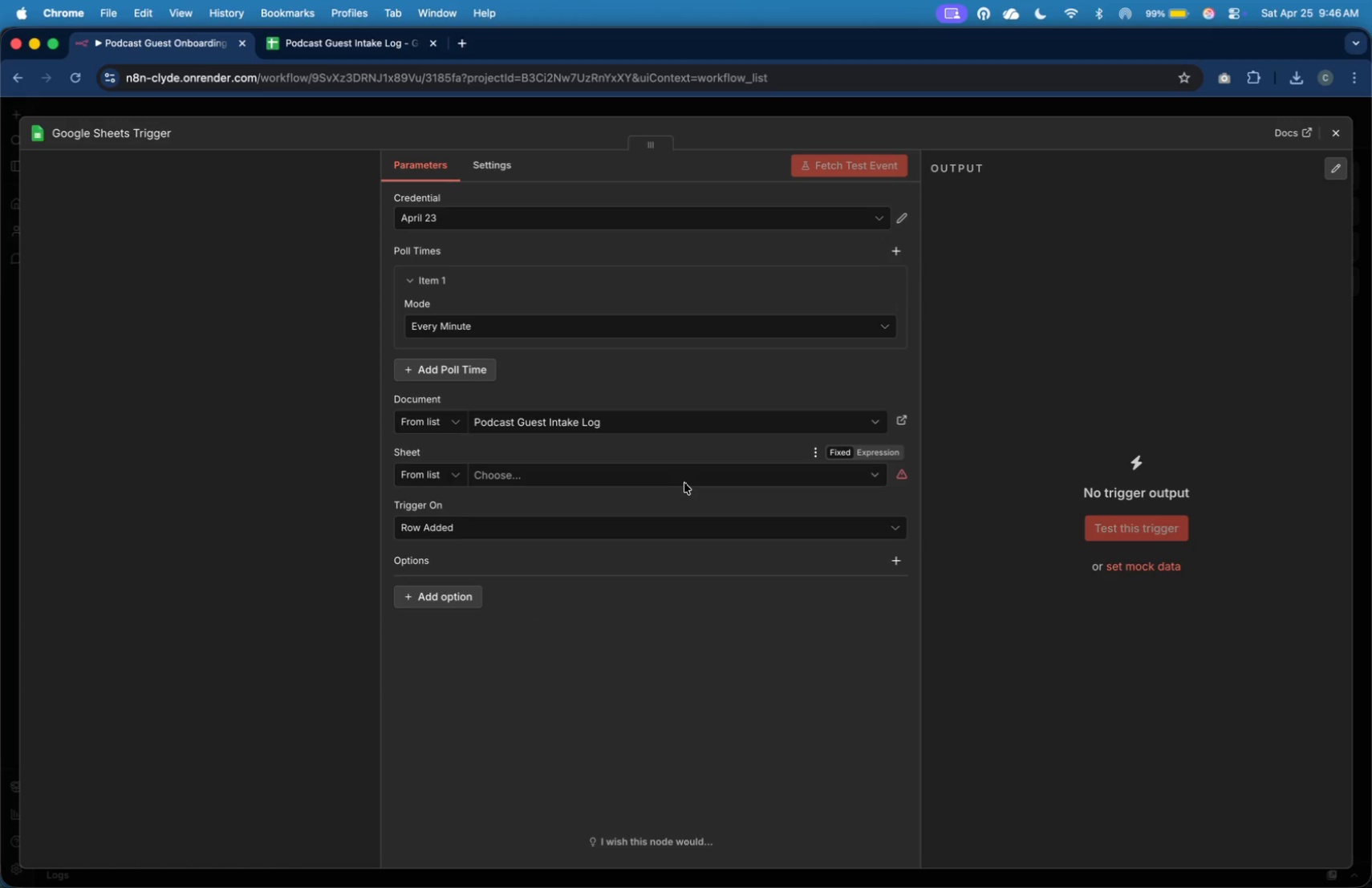 
left_click([684, 483])
 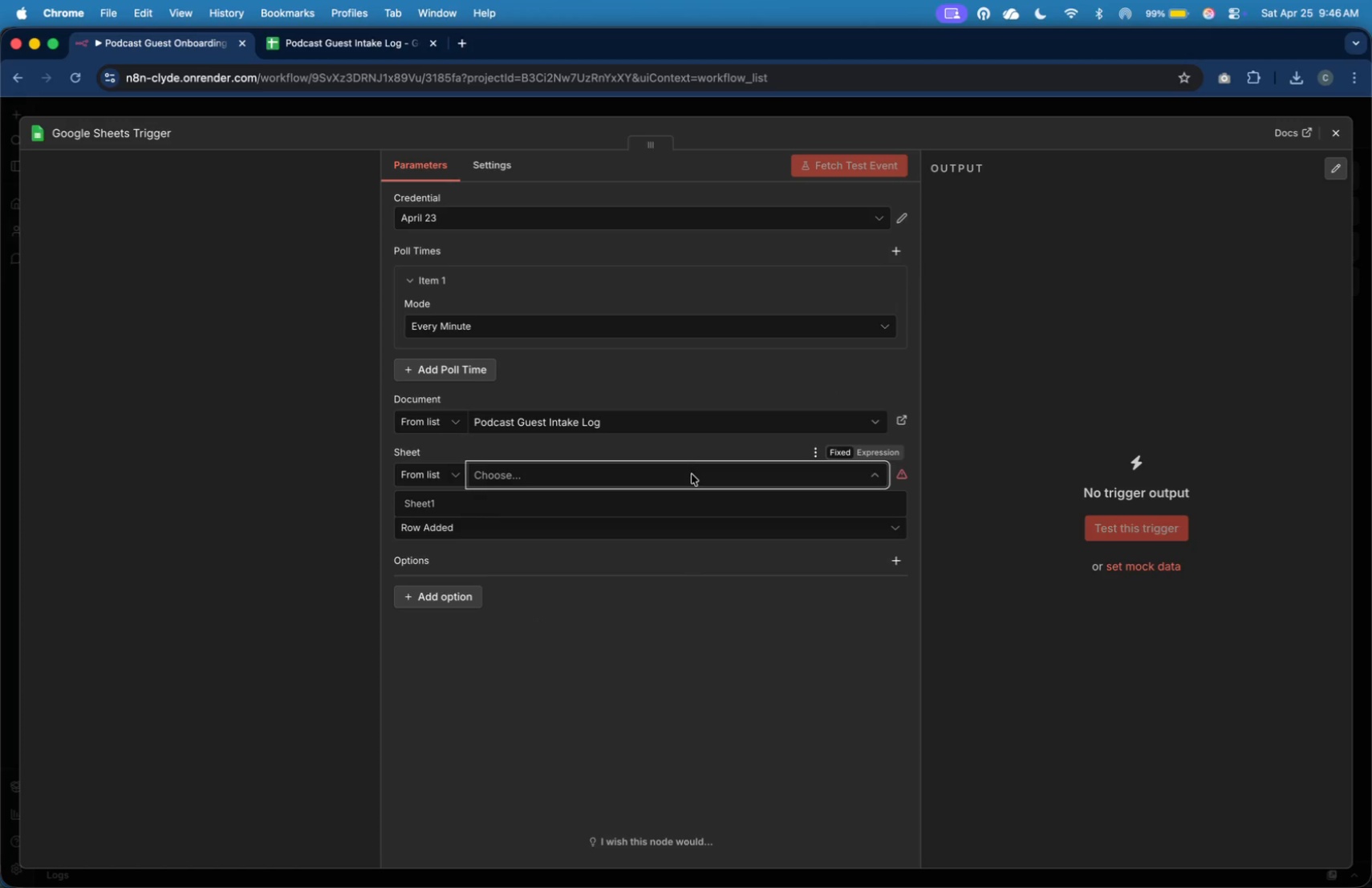 
wait(6.53)
 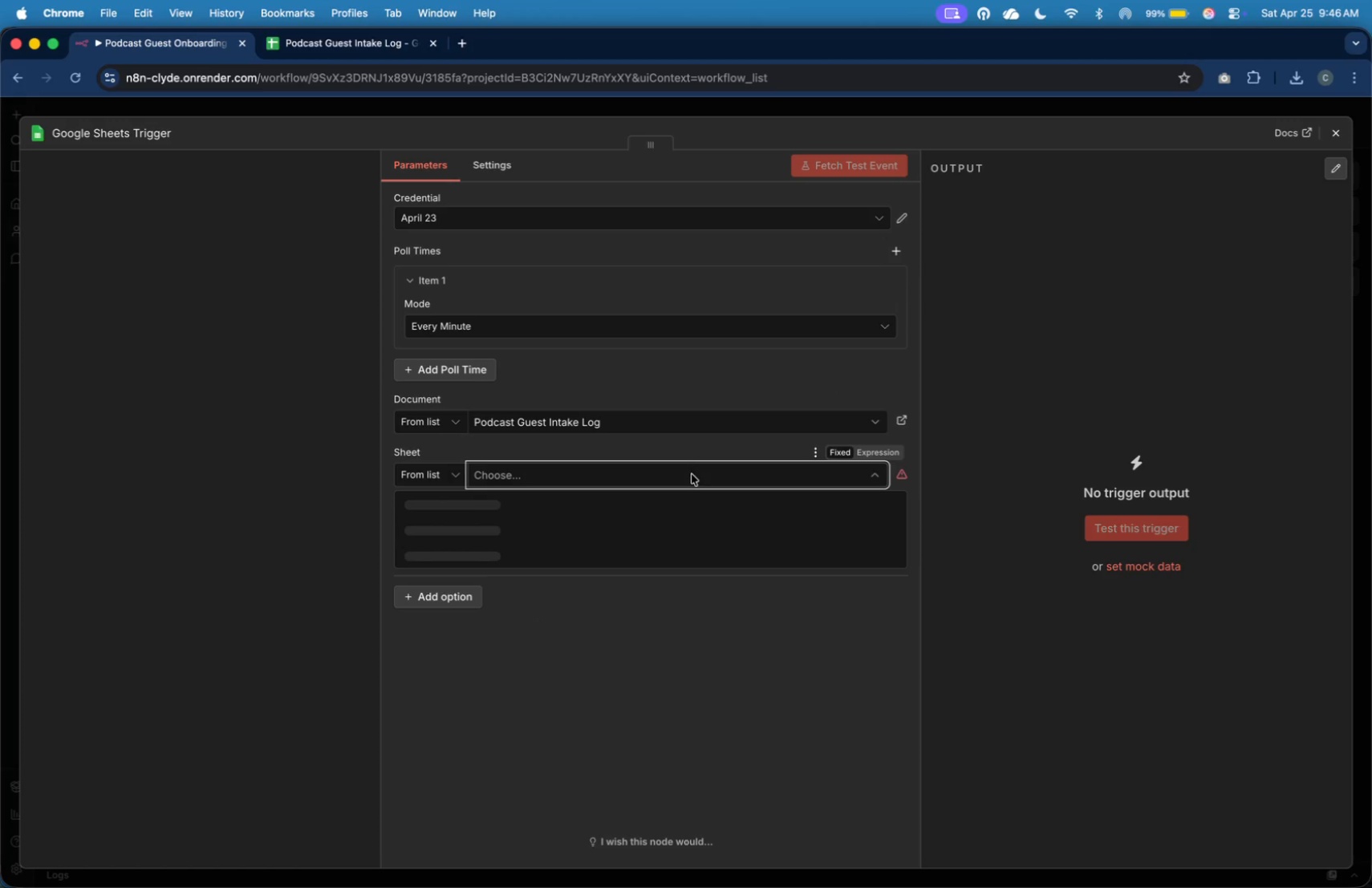 
left_click([703, 514])
 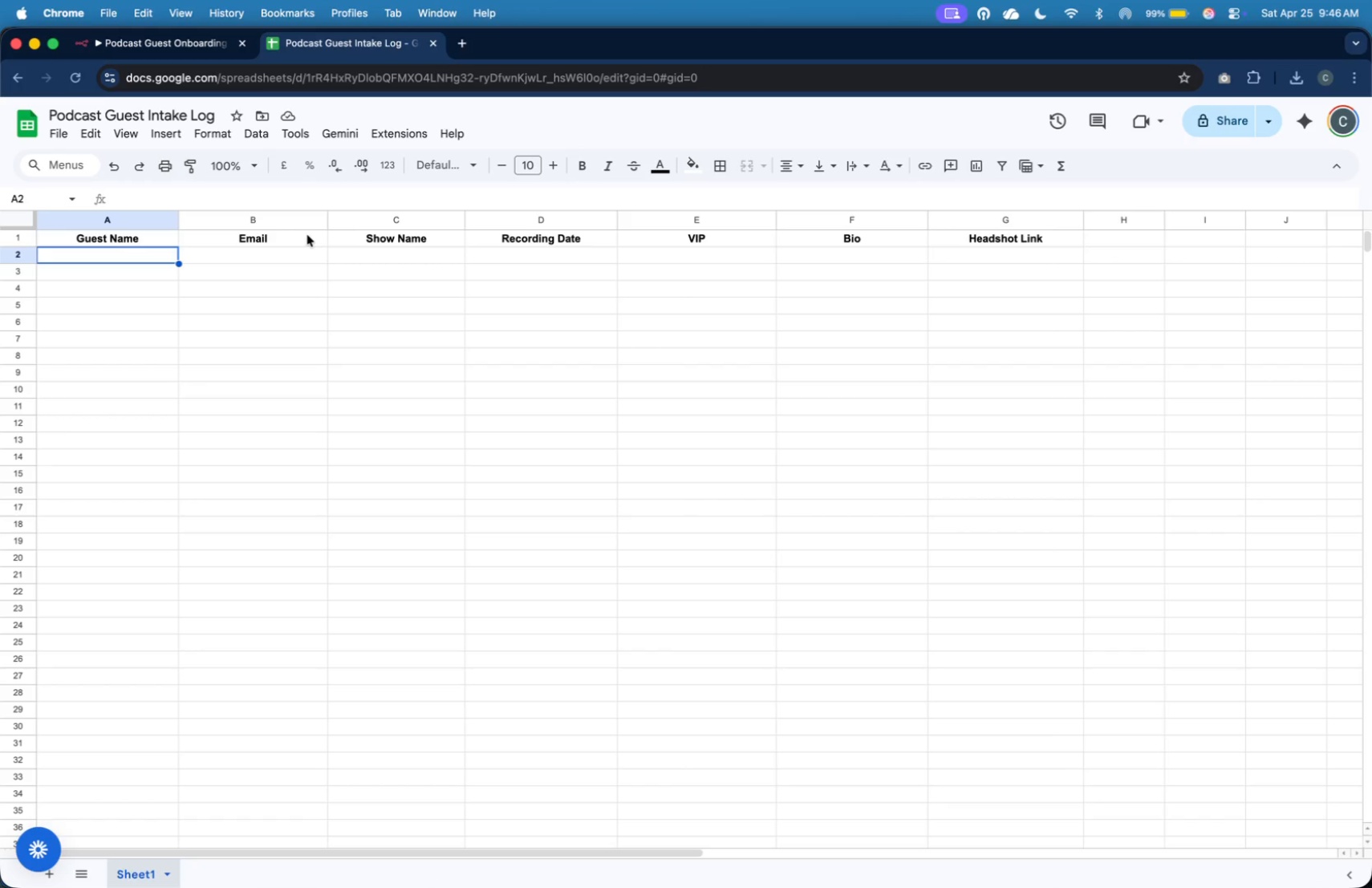 
type(John Doe)
key(Tab)
type(clydelawrenceb@gmail.com`)
key(Tab)
type(Tech Pulse)
key(Tab)
type(2026-05-01)
key(Tab)
type(YES)
key(Tab)
type(ai EX)
 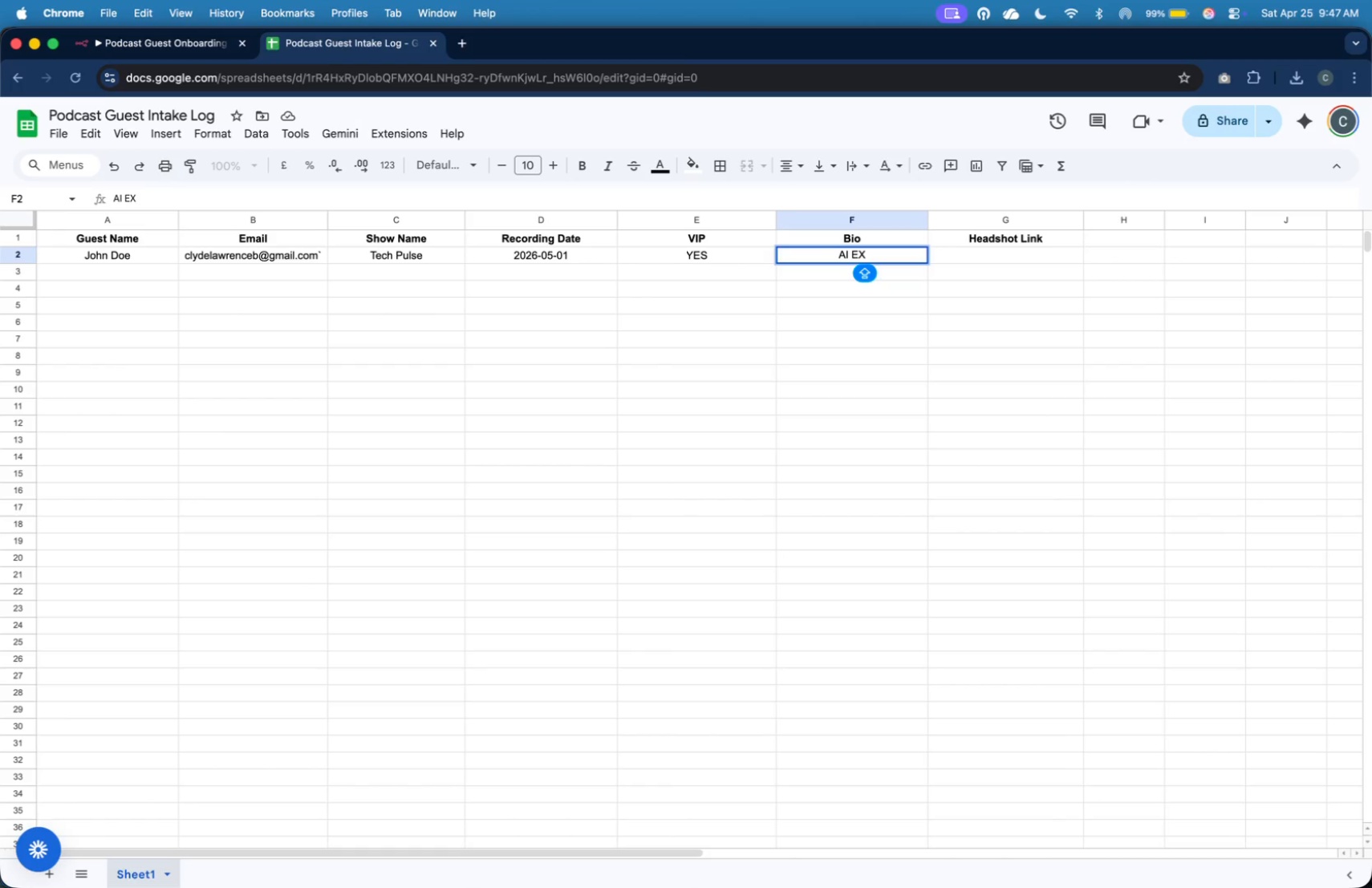 
wait(6.65)
 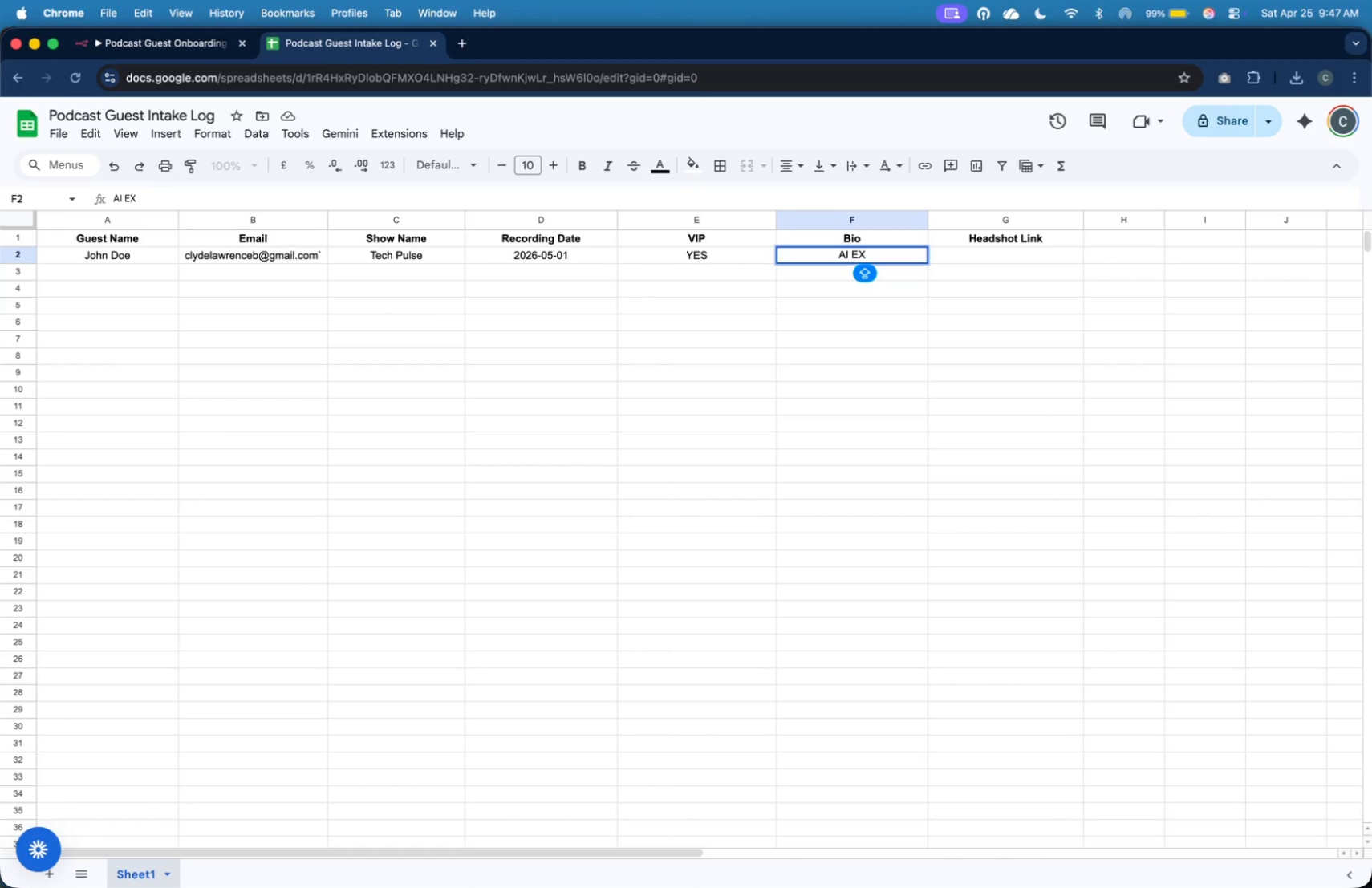 
key(Backspace)
key(Backspace)
type(expert bio)
key(Tab)
 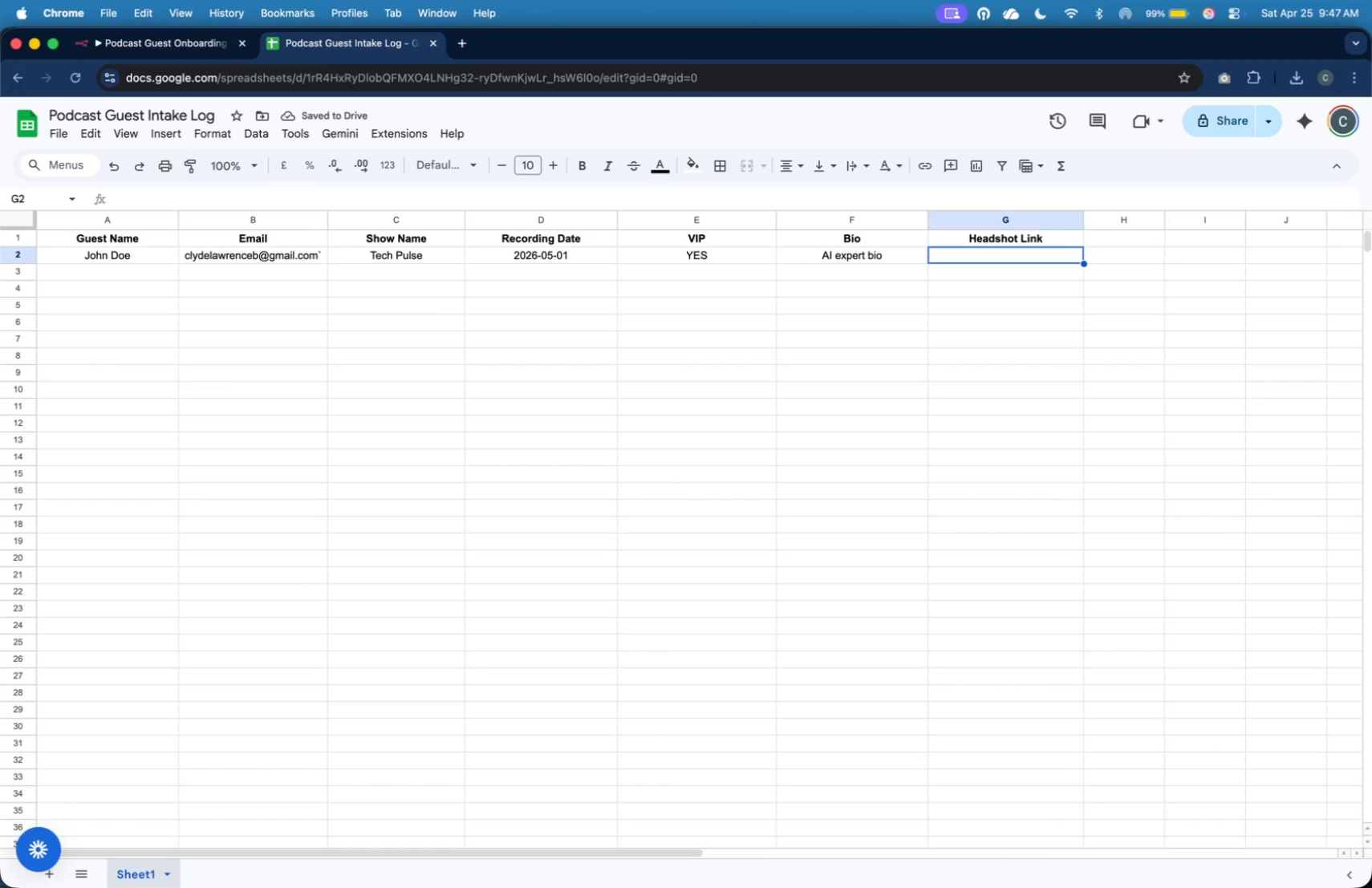 
wait(8.26)
 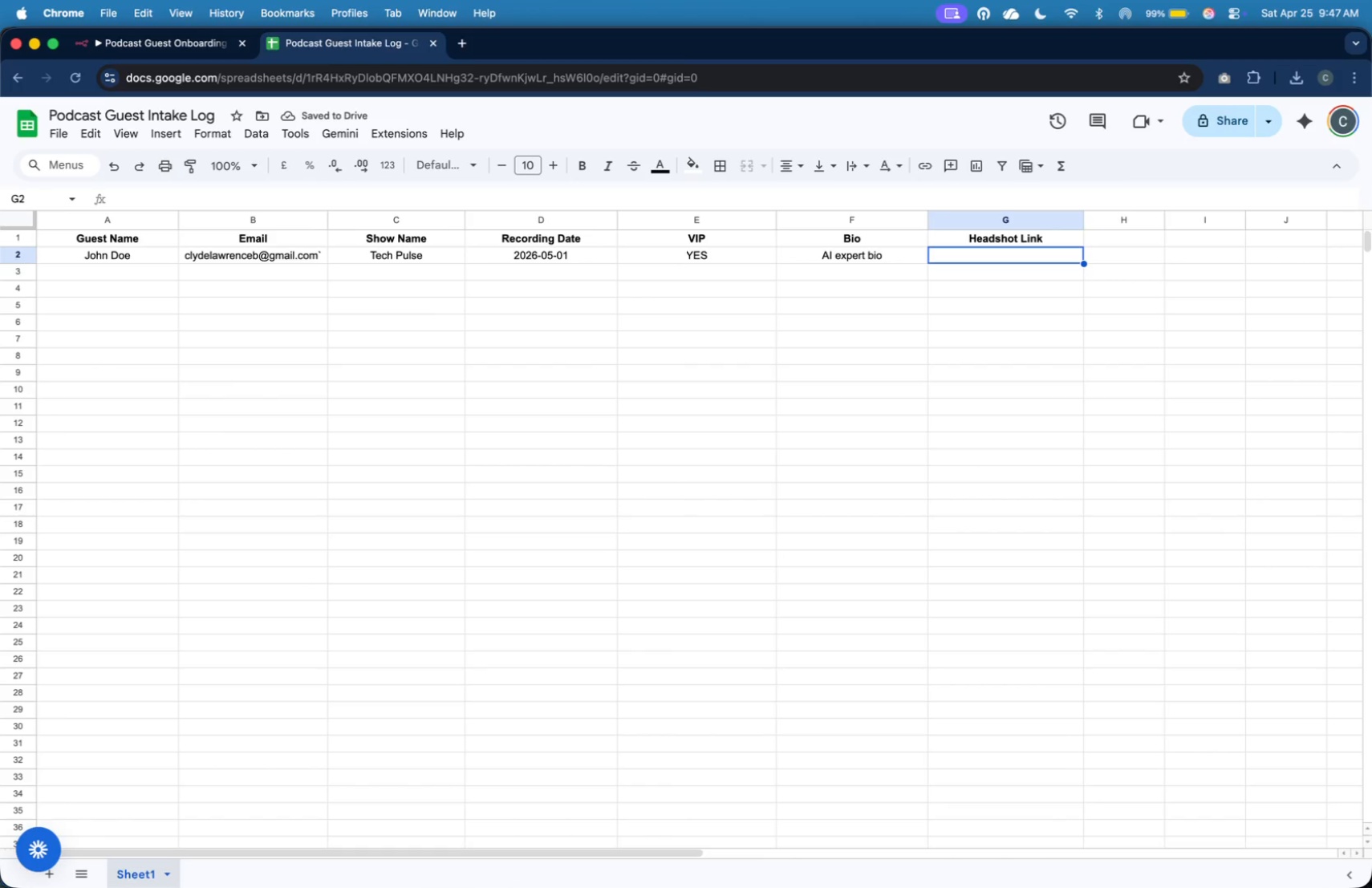 
type(https://)
 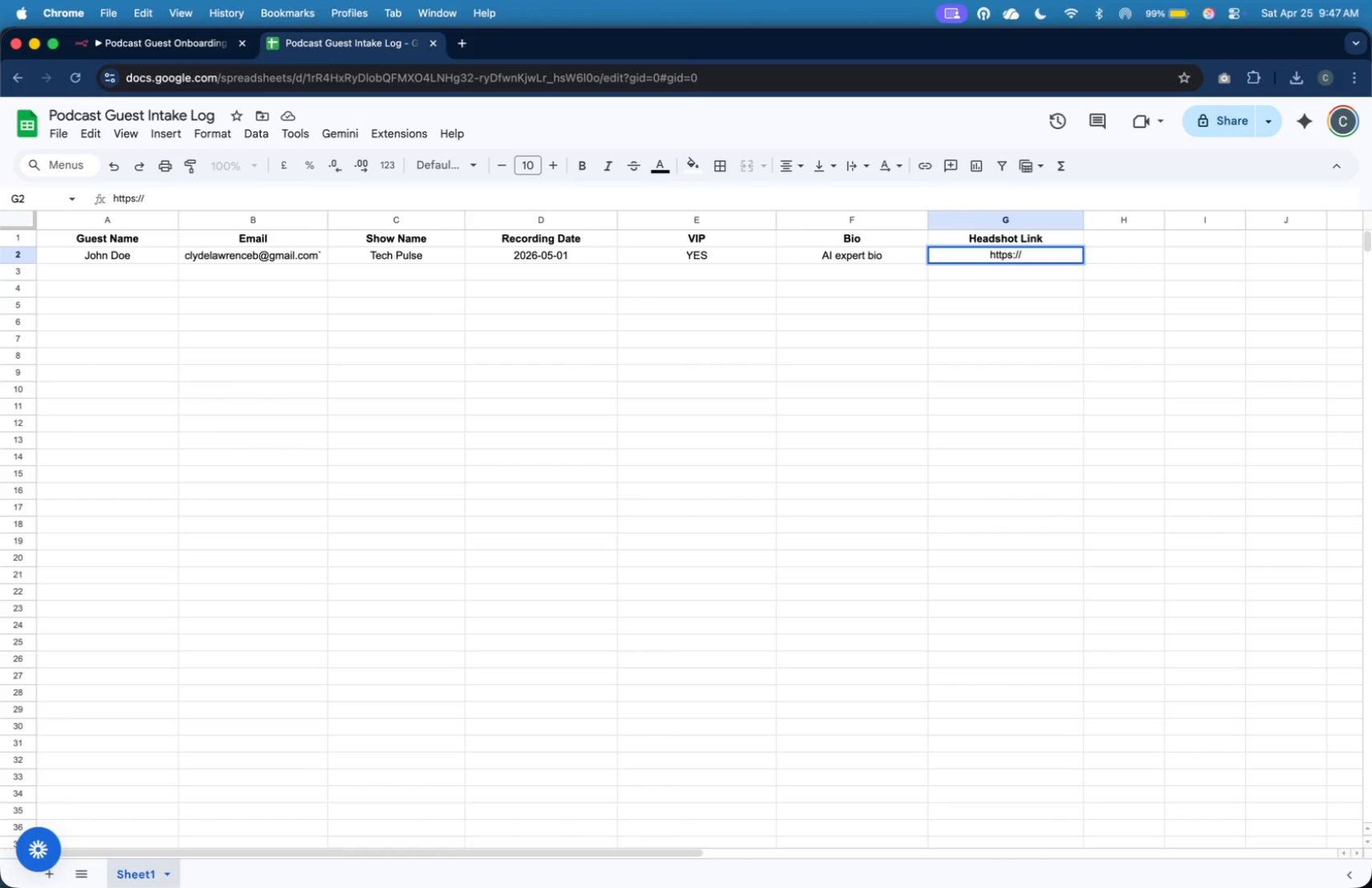 
left_click([469, 43])
 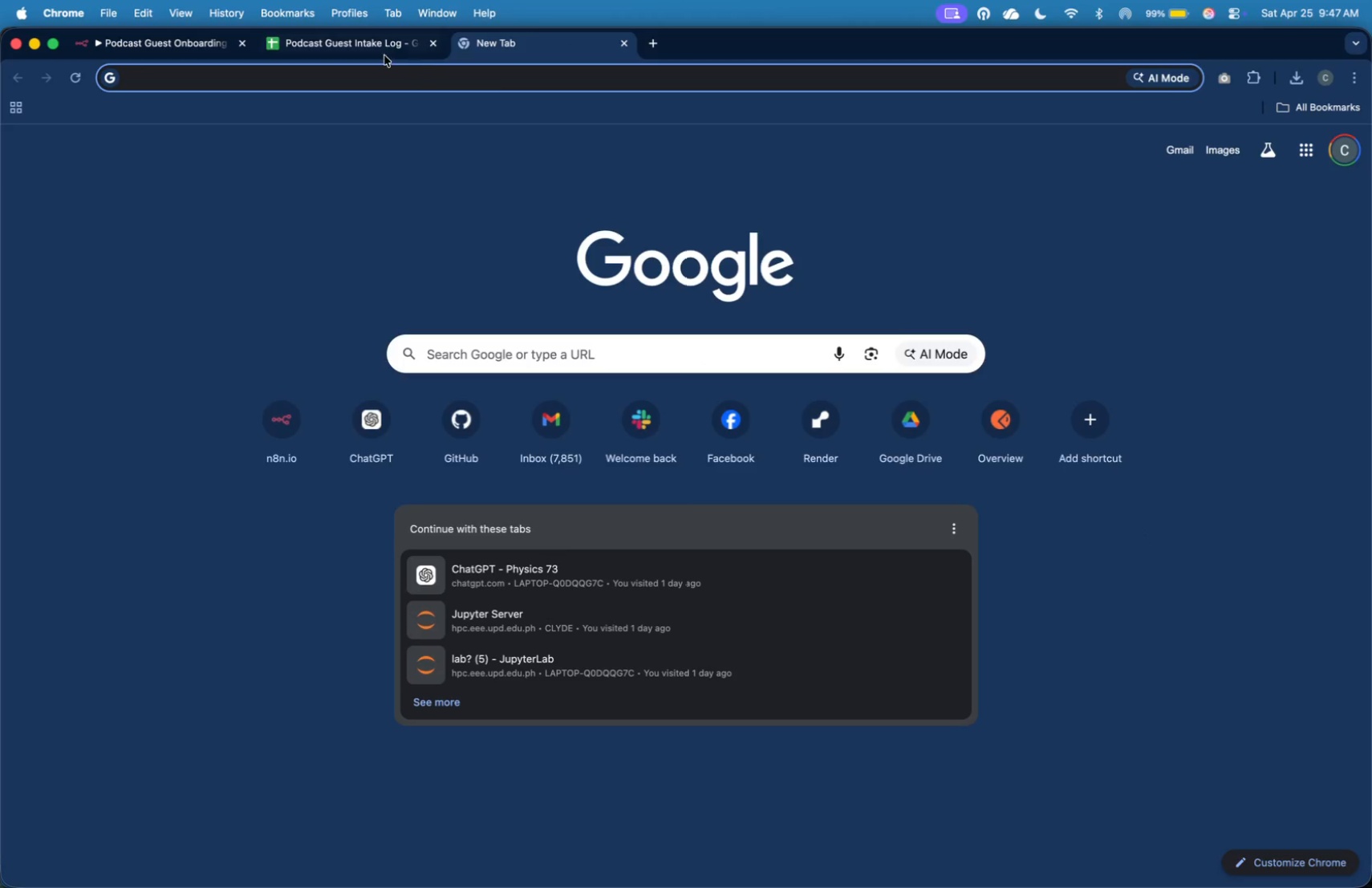 
double_click([535, 443])
 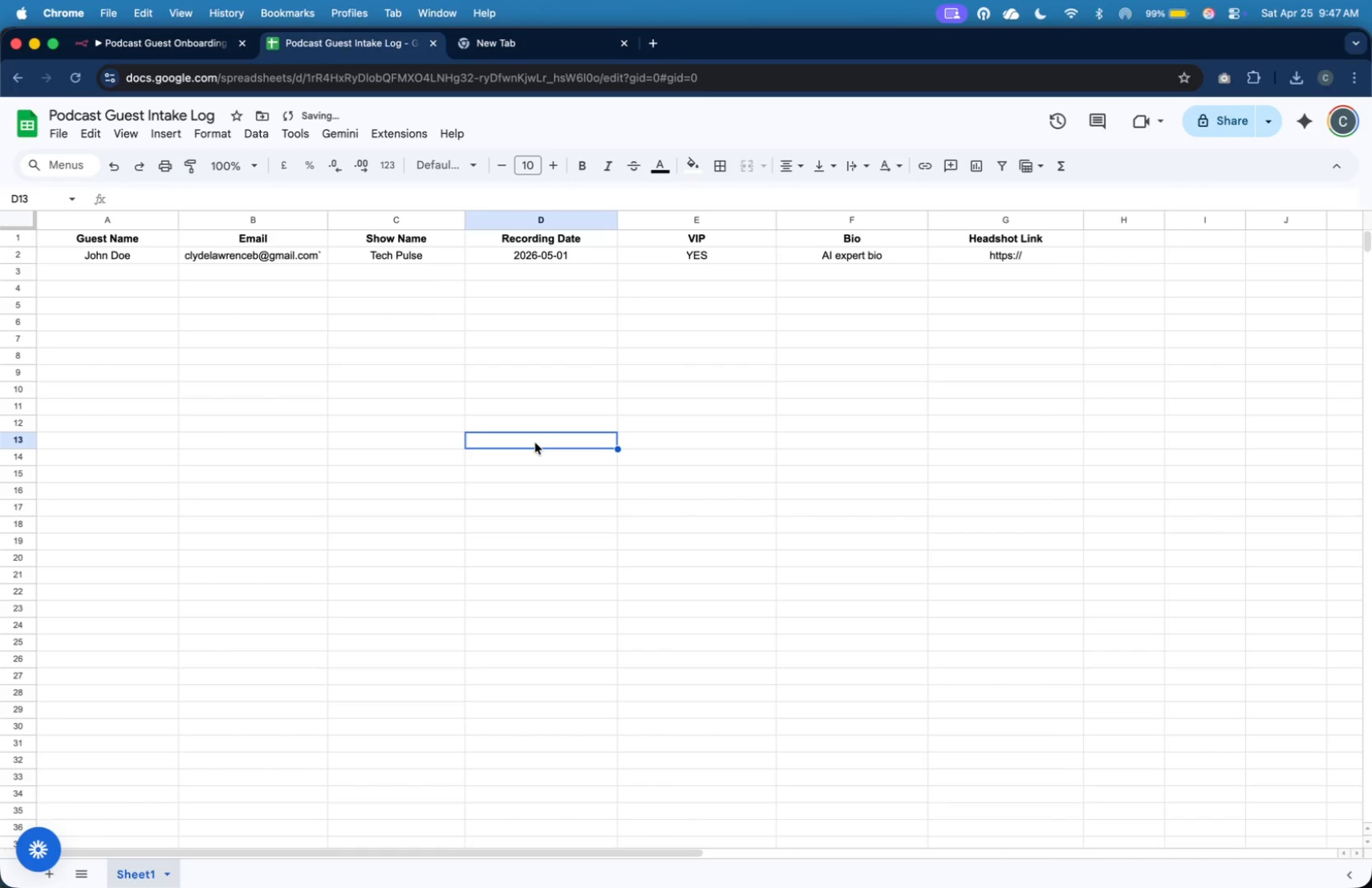 
key(Meta+Shift+4)
 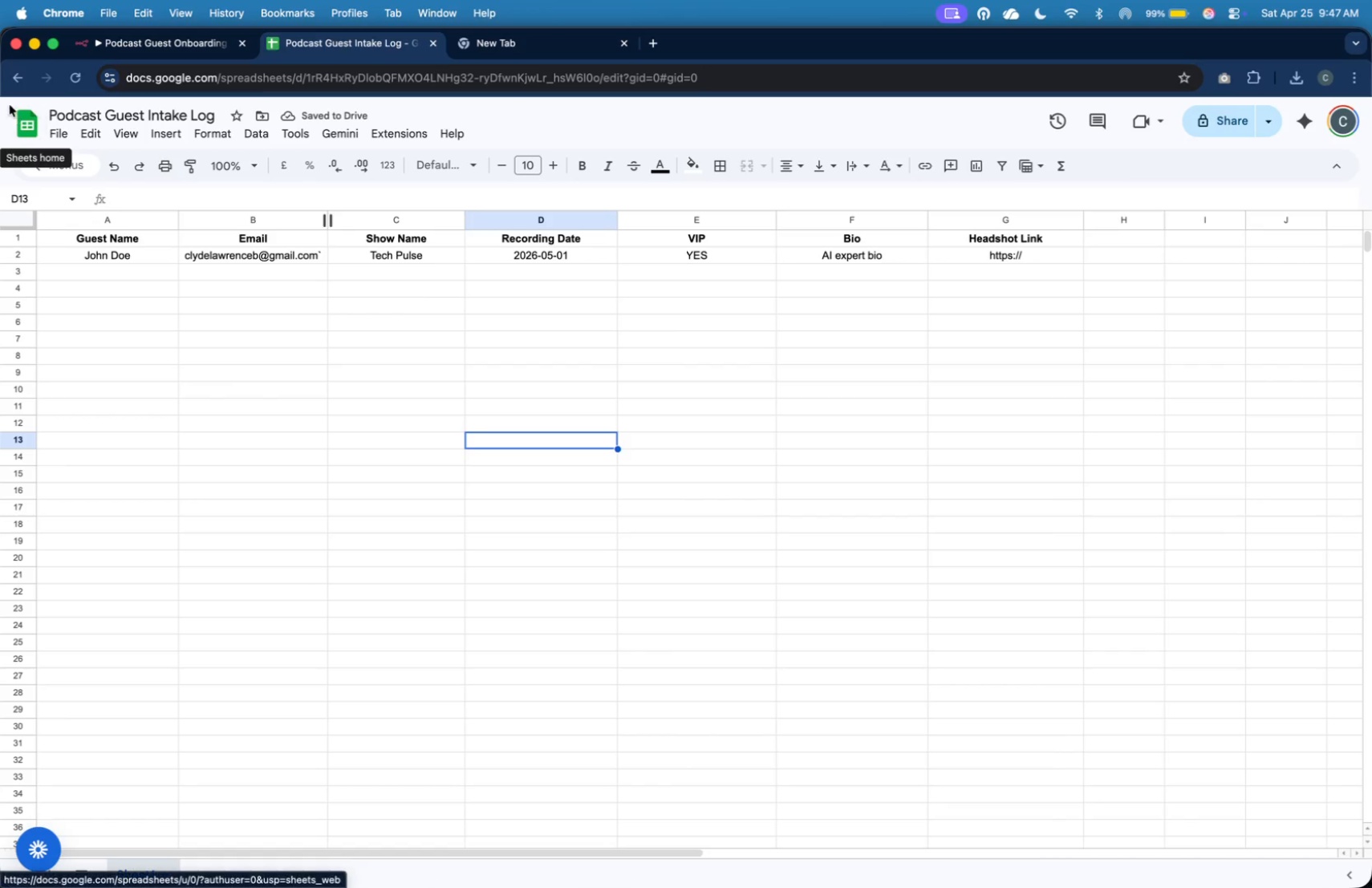 
left_click_drag(start_coordinate=[2, 97], to_coordinate=[1230, 522])
 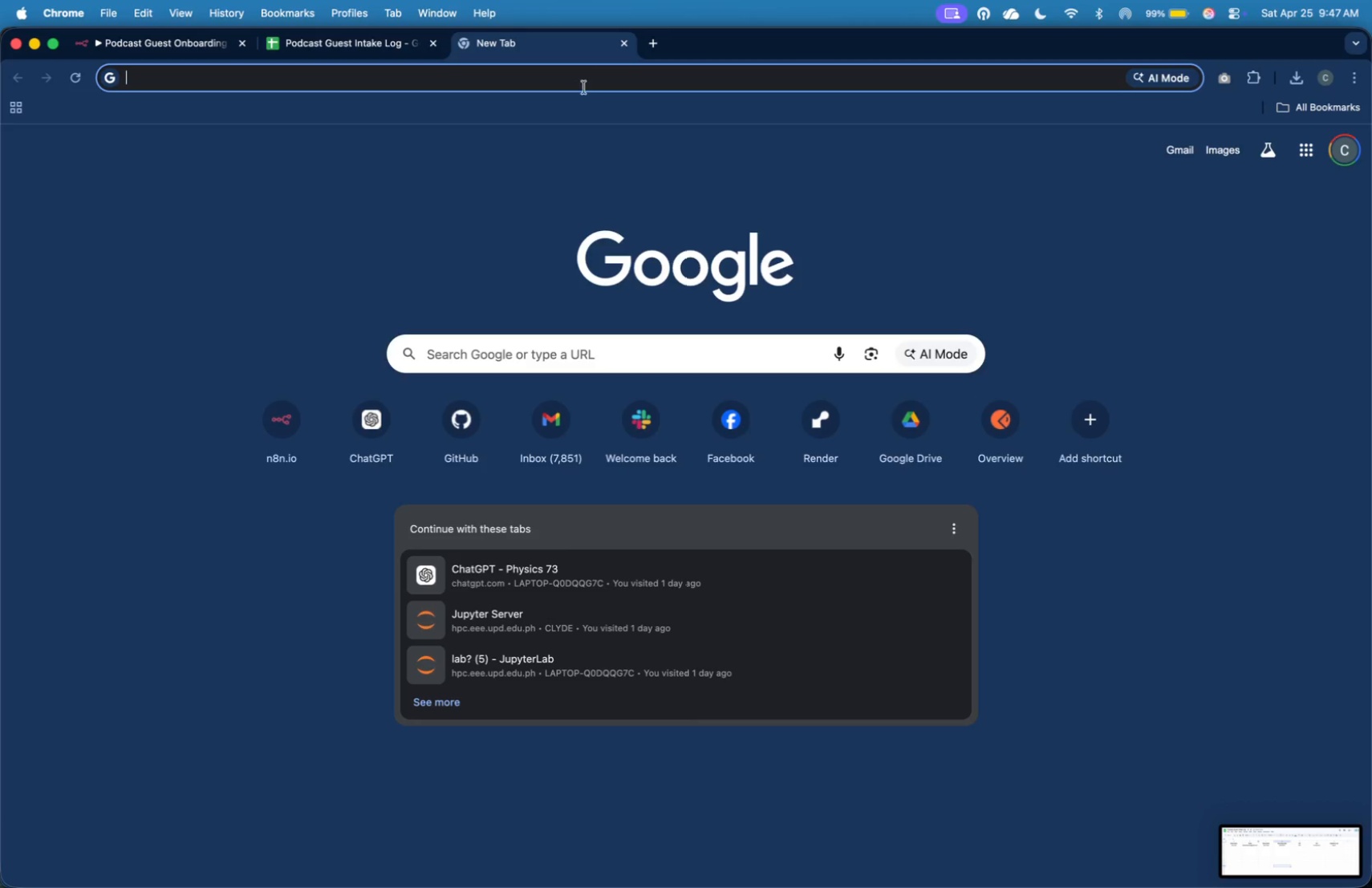 
type(dr)
key(Backspace)
key(Backspace)
key(Backspace)
type(google drive)
 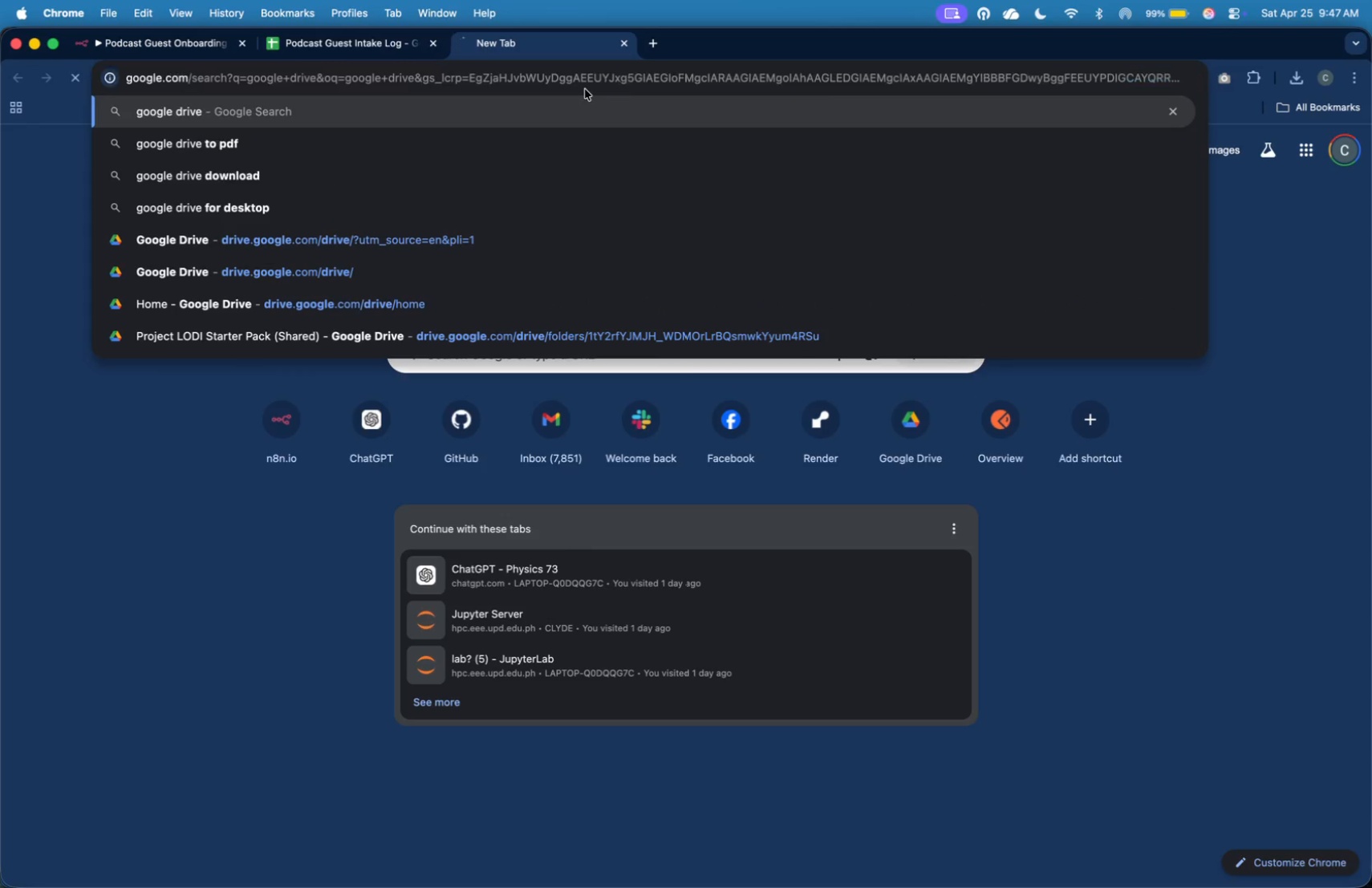 
key(Enter)
 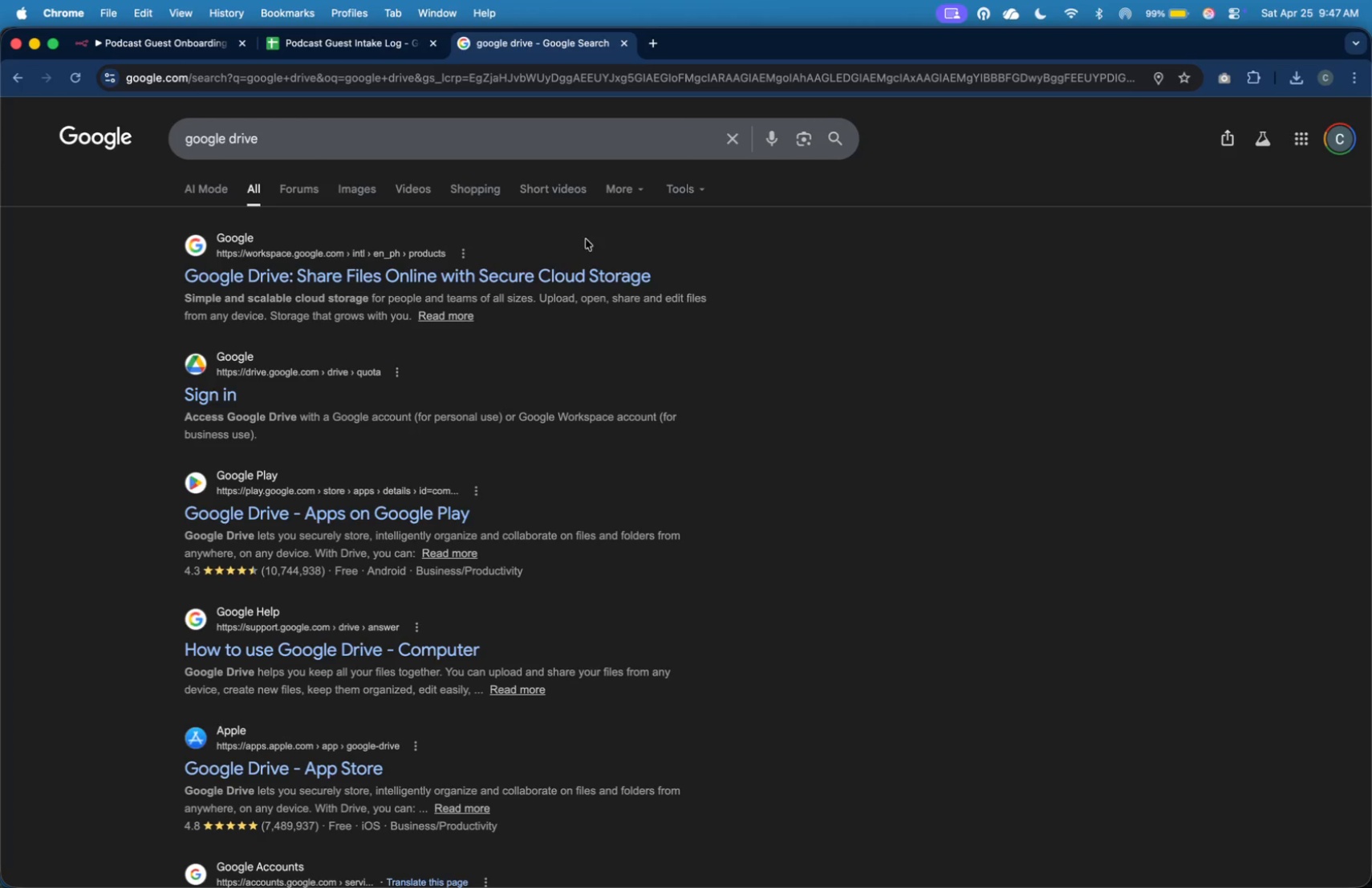 
left_click([580, 267])
 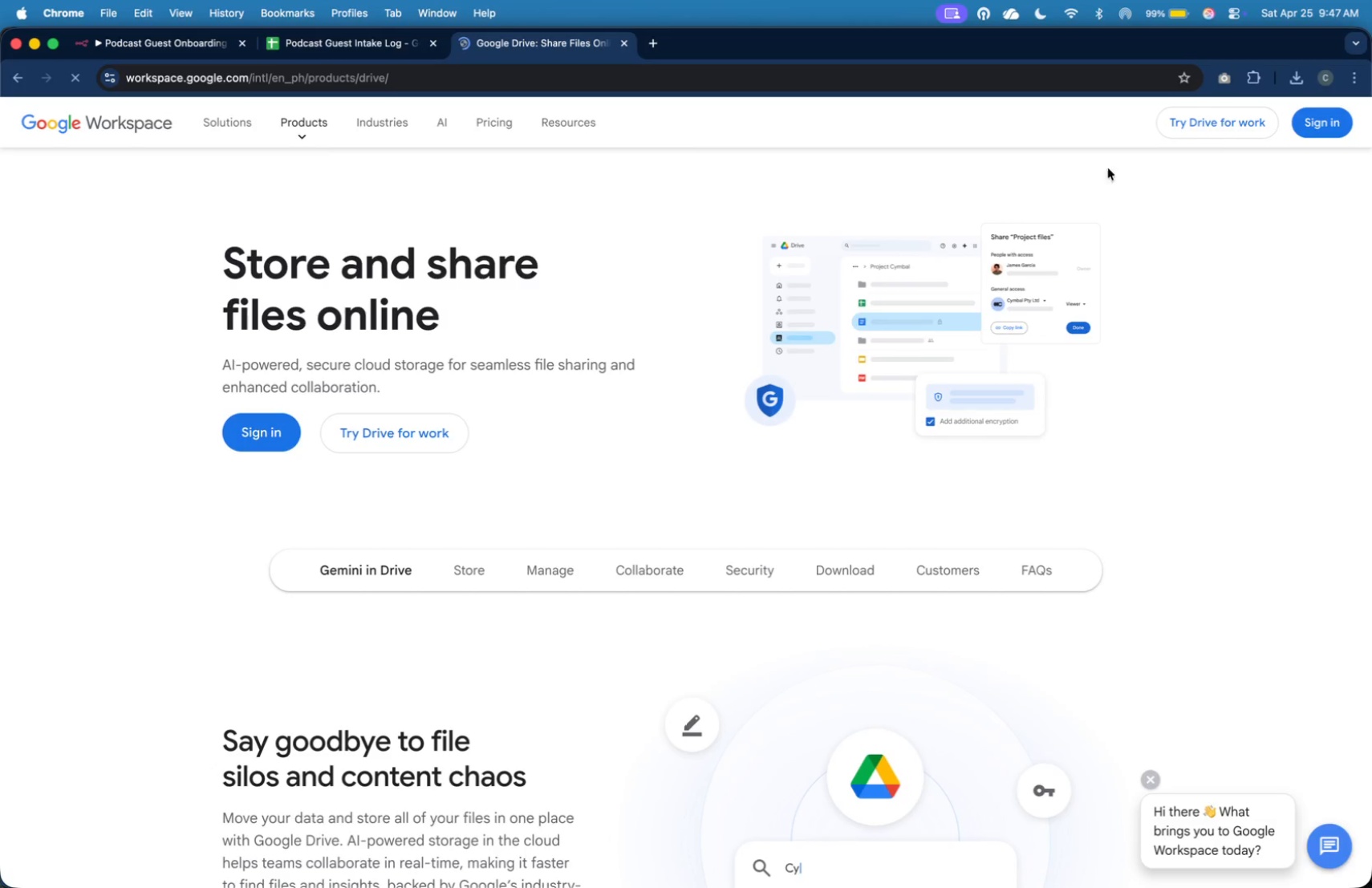 
left_click([1293, 126])
 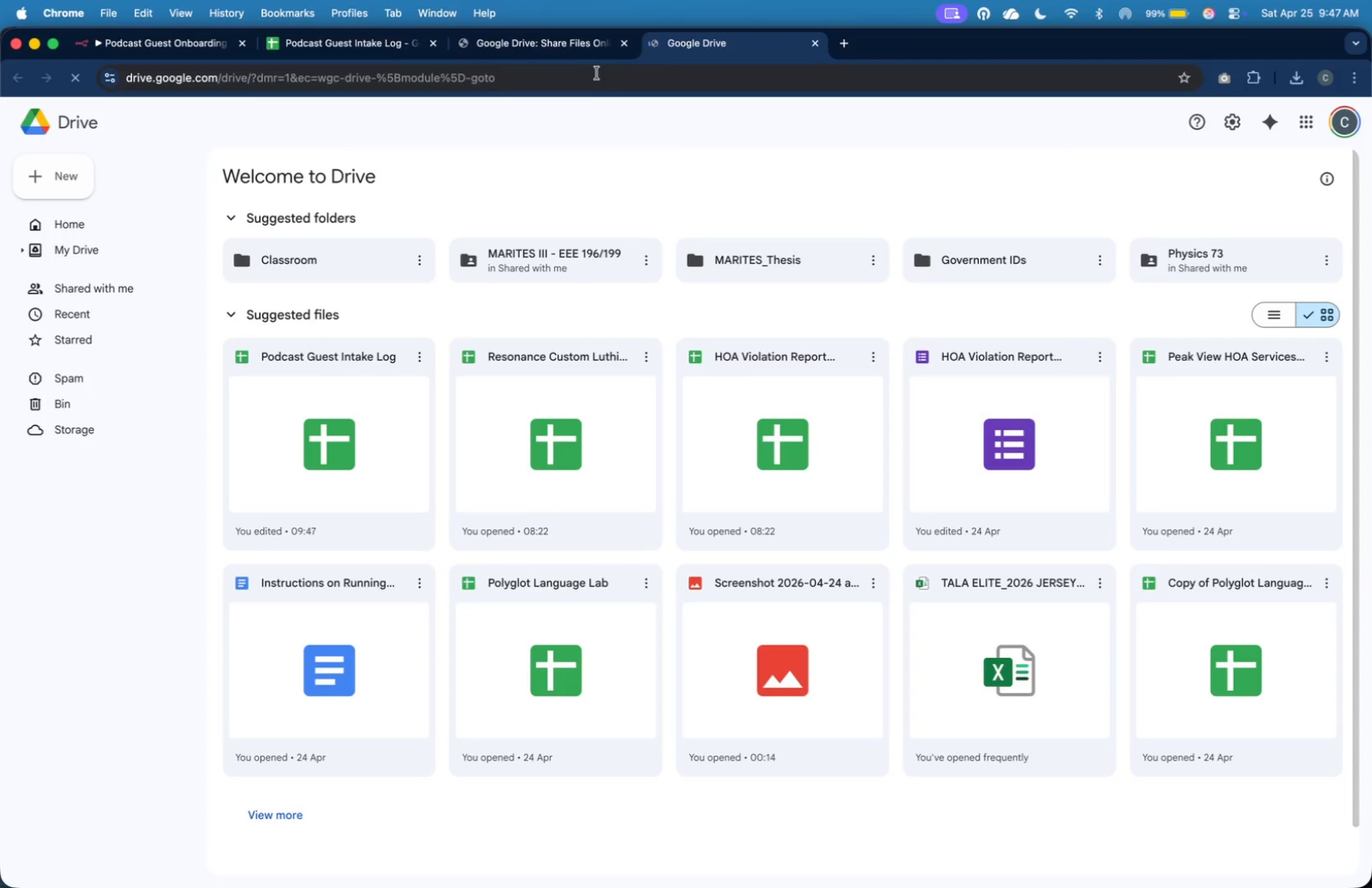 
left_click([625, 43])
 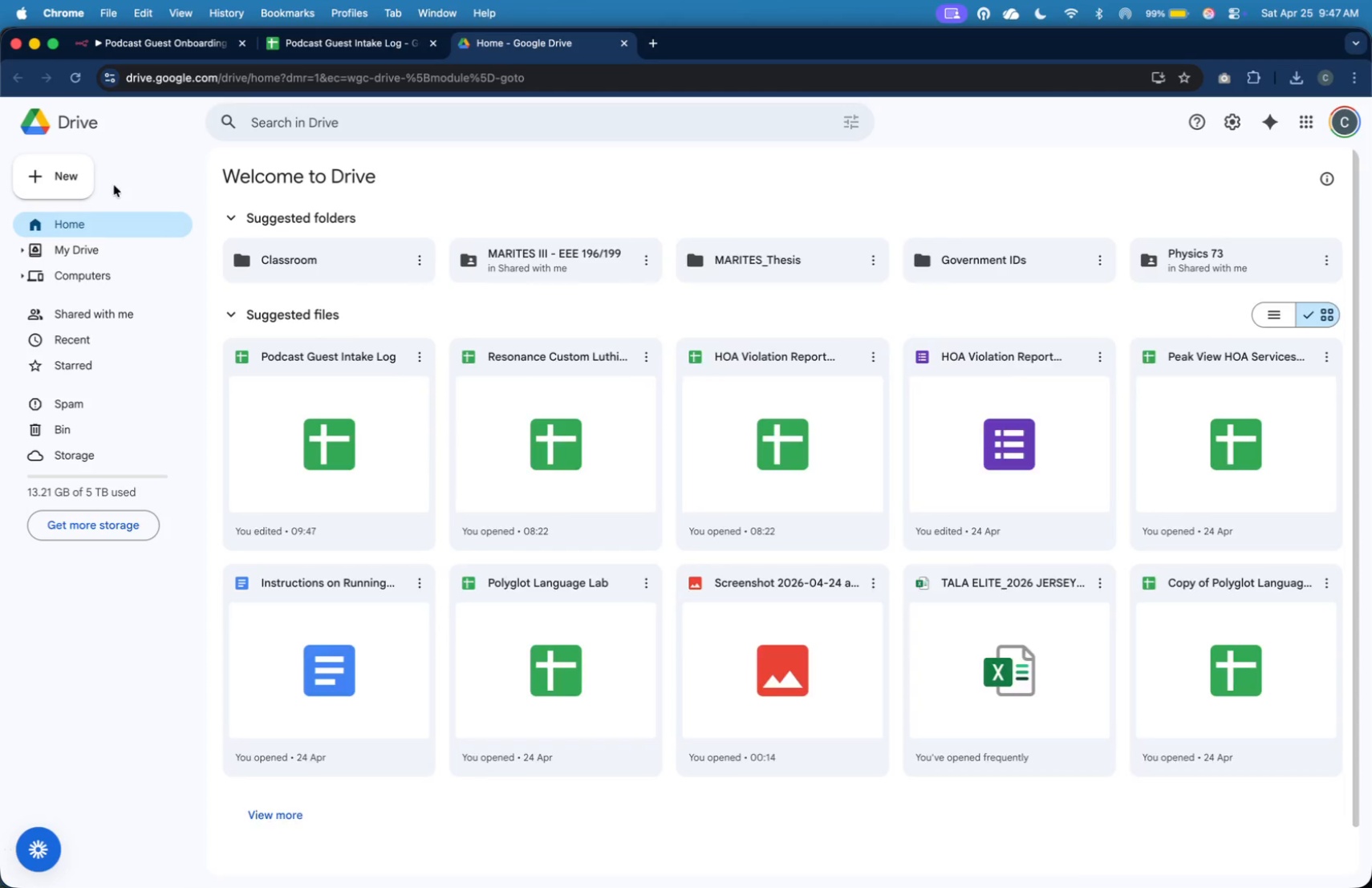 
left_click([86, 184])
 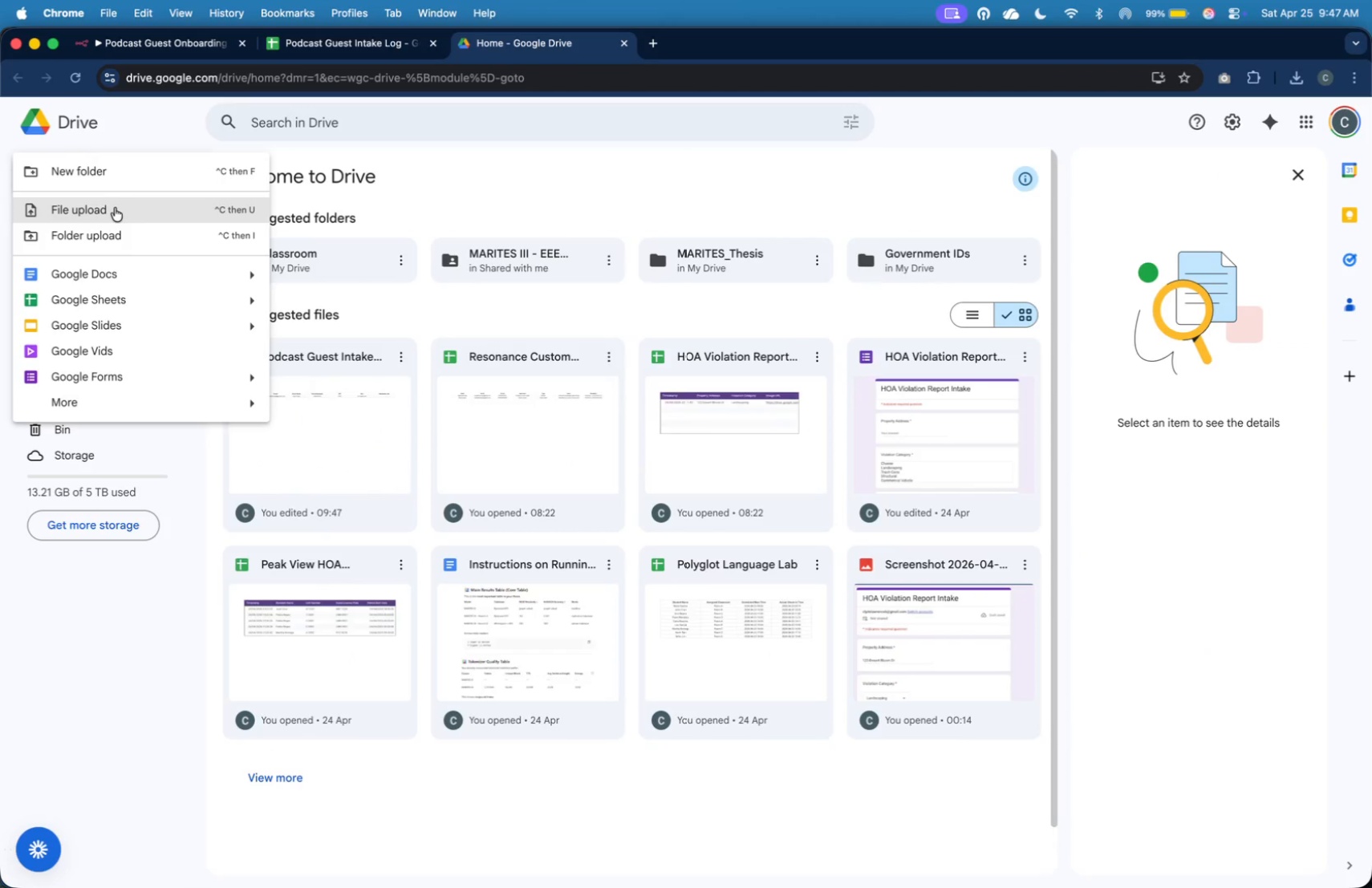 
left_click([119, 207])
 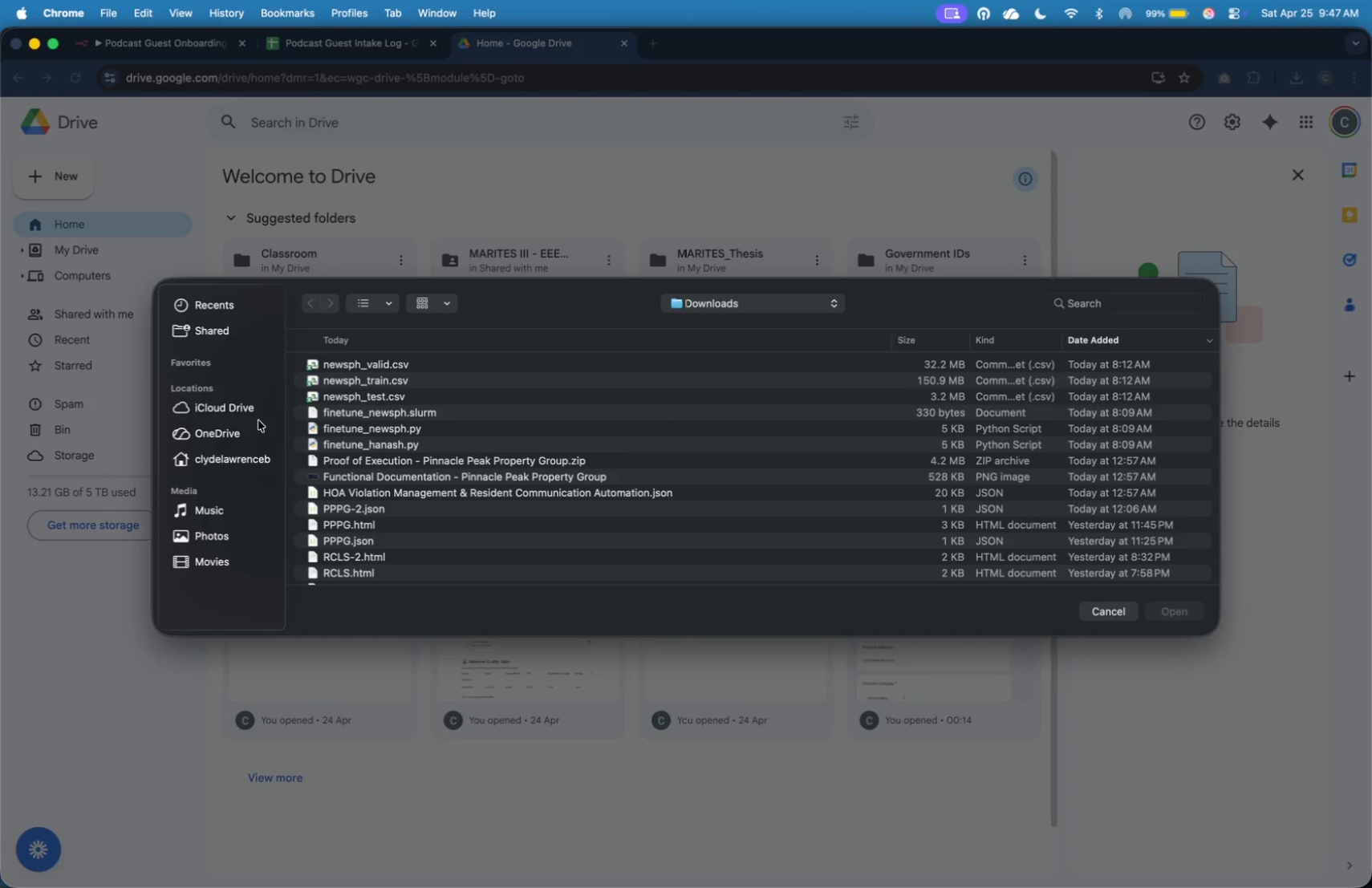 
double_click([246, 466])
 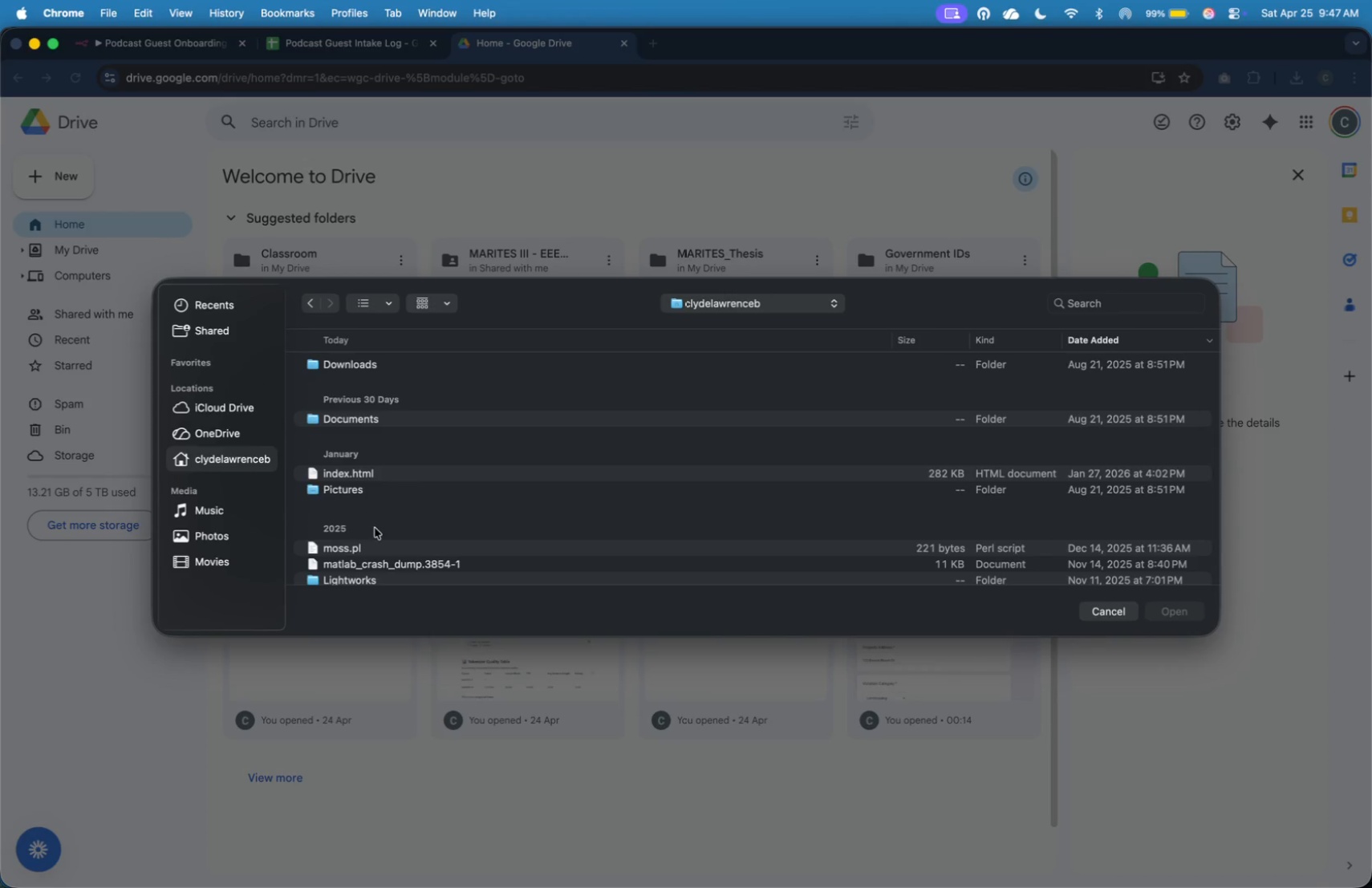 
double_click([377, 488])
 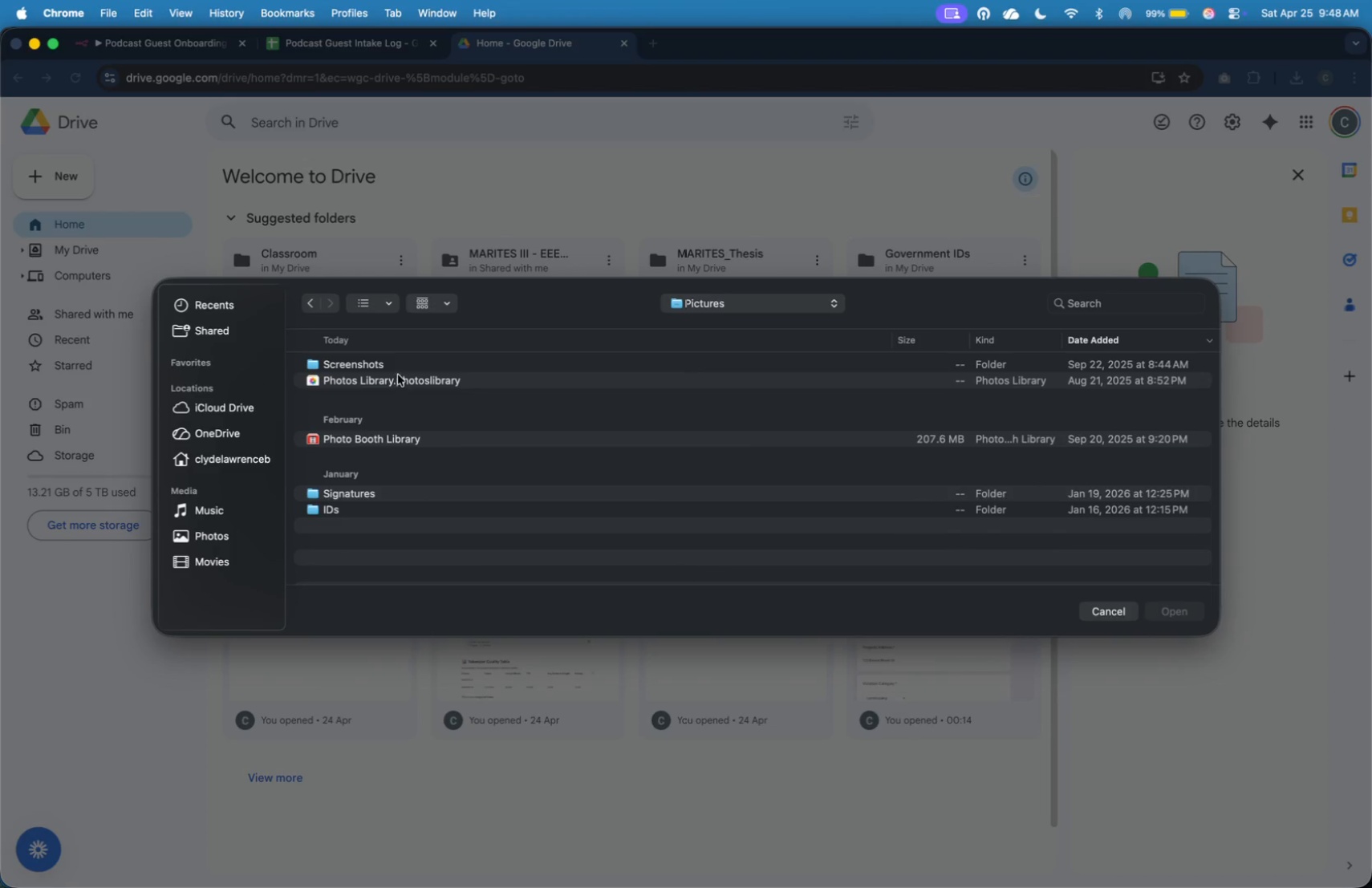 
double_click([396, 369])
 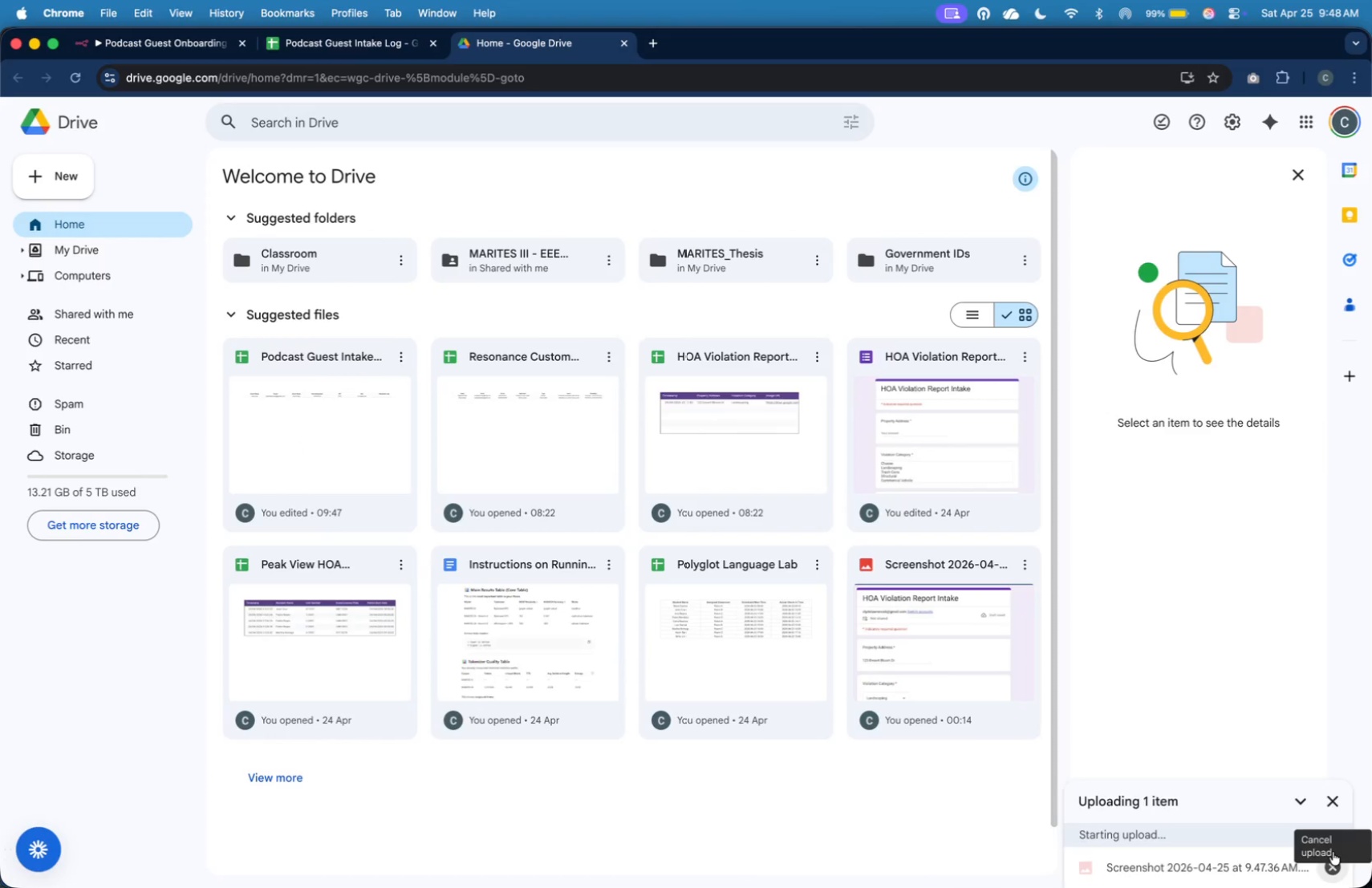 
wait(6.85)
 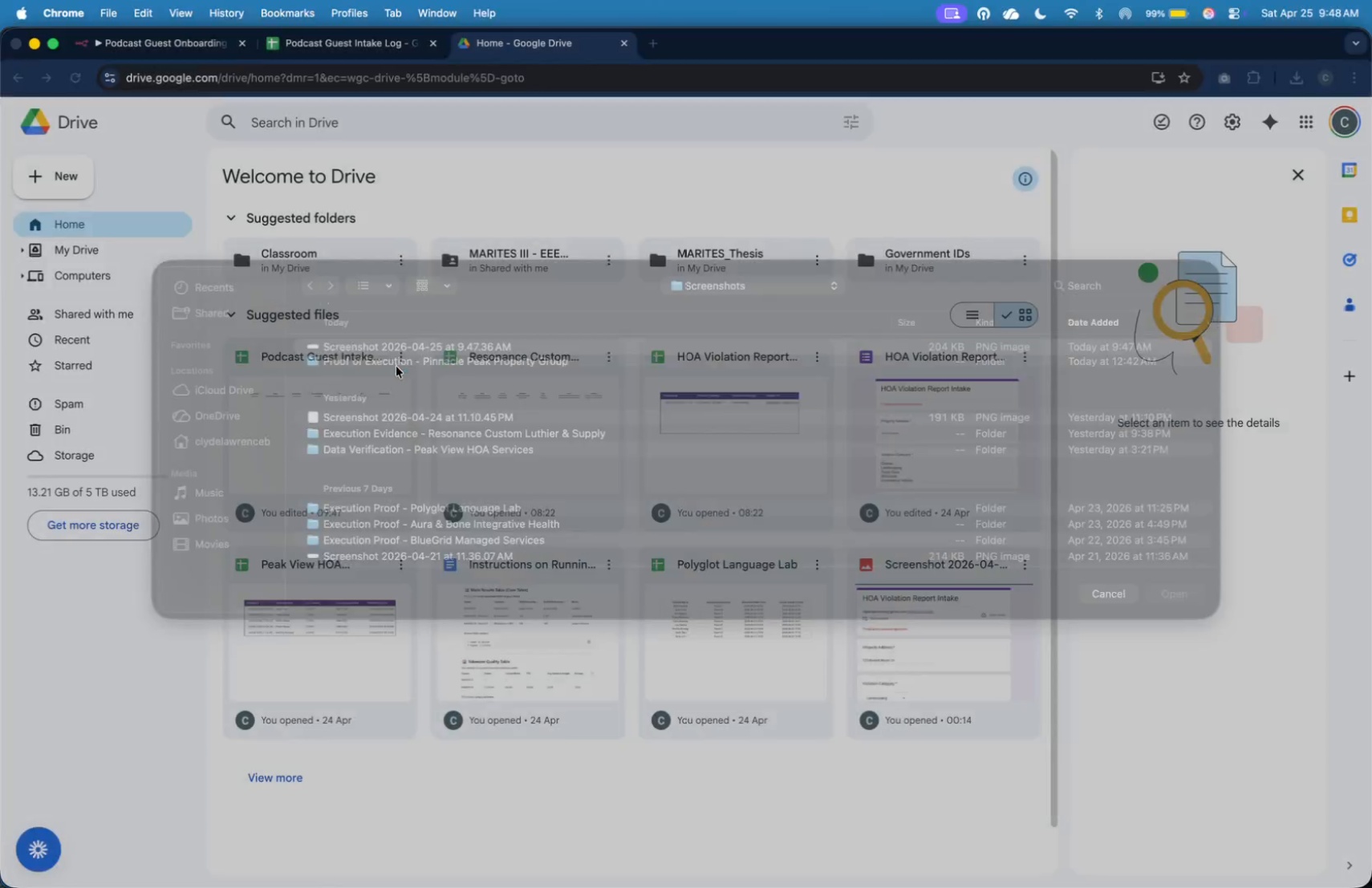 
left_click([1332, 866])
 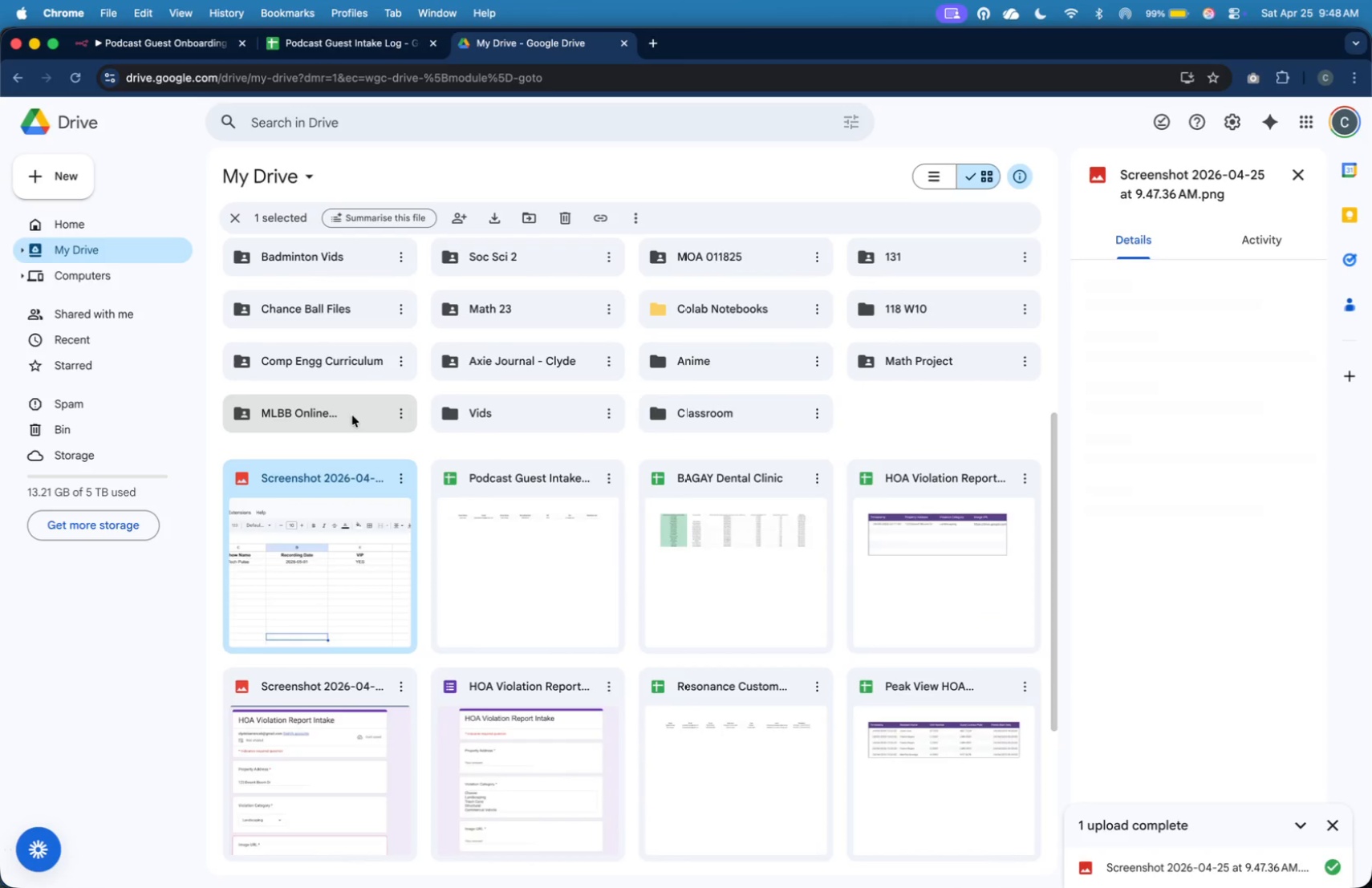 
left_click([396, 474])
 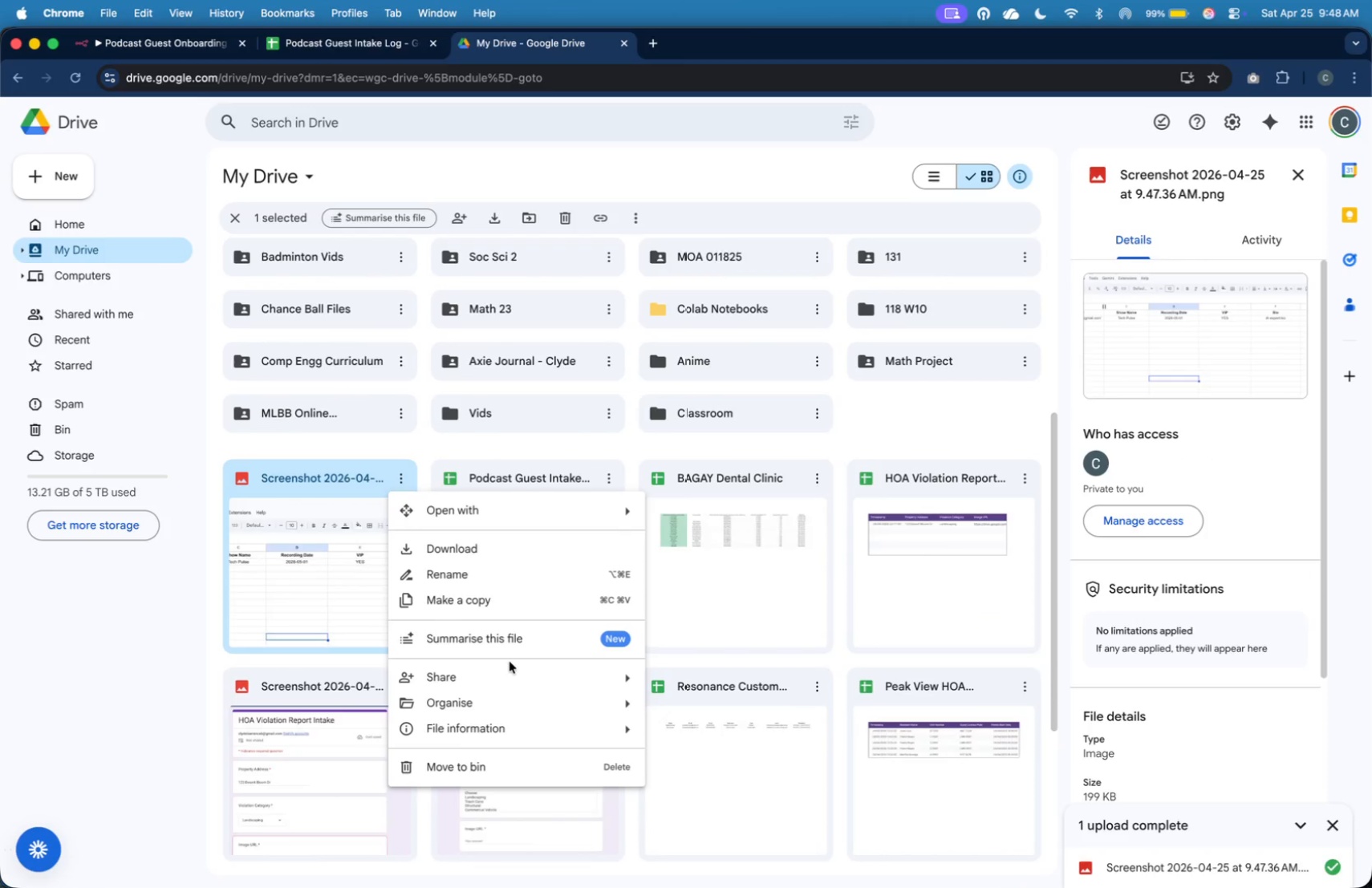 
wait(5.06)
 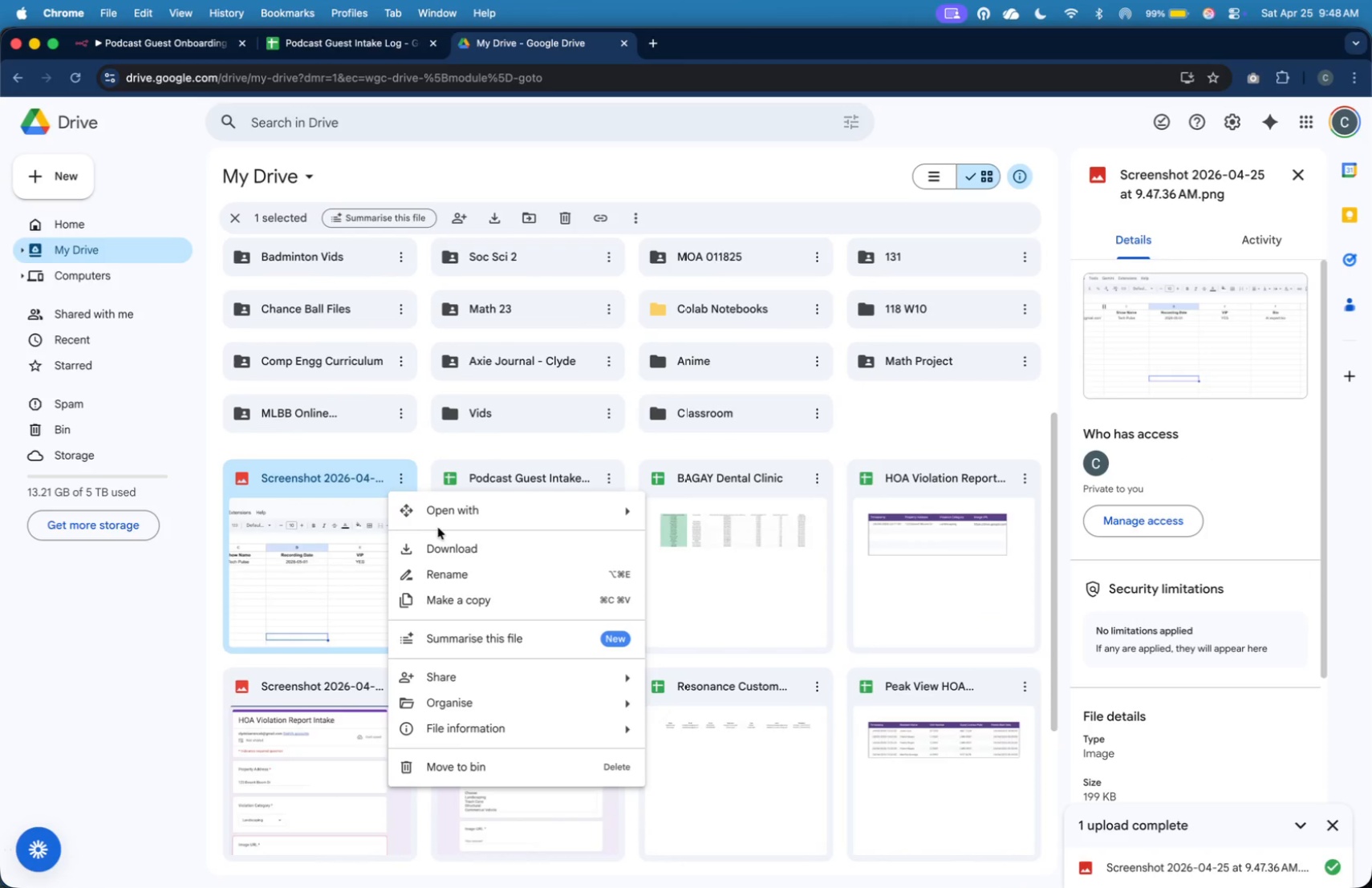 
left_click([359, 489])
 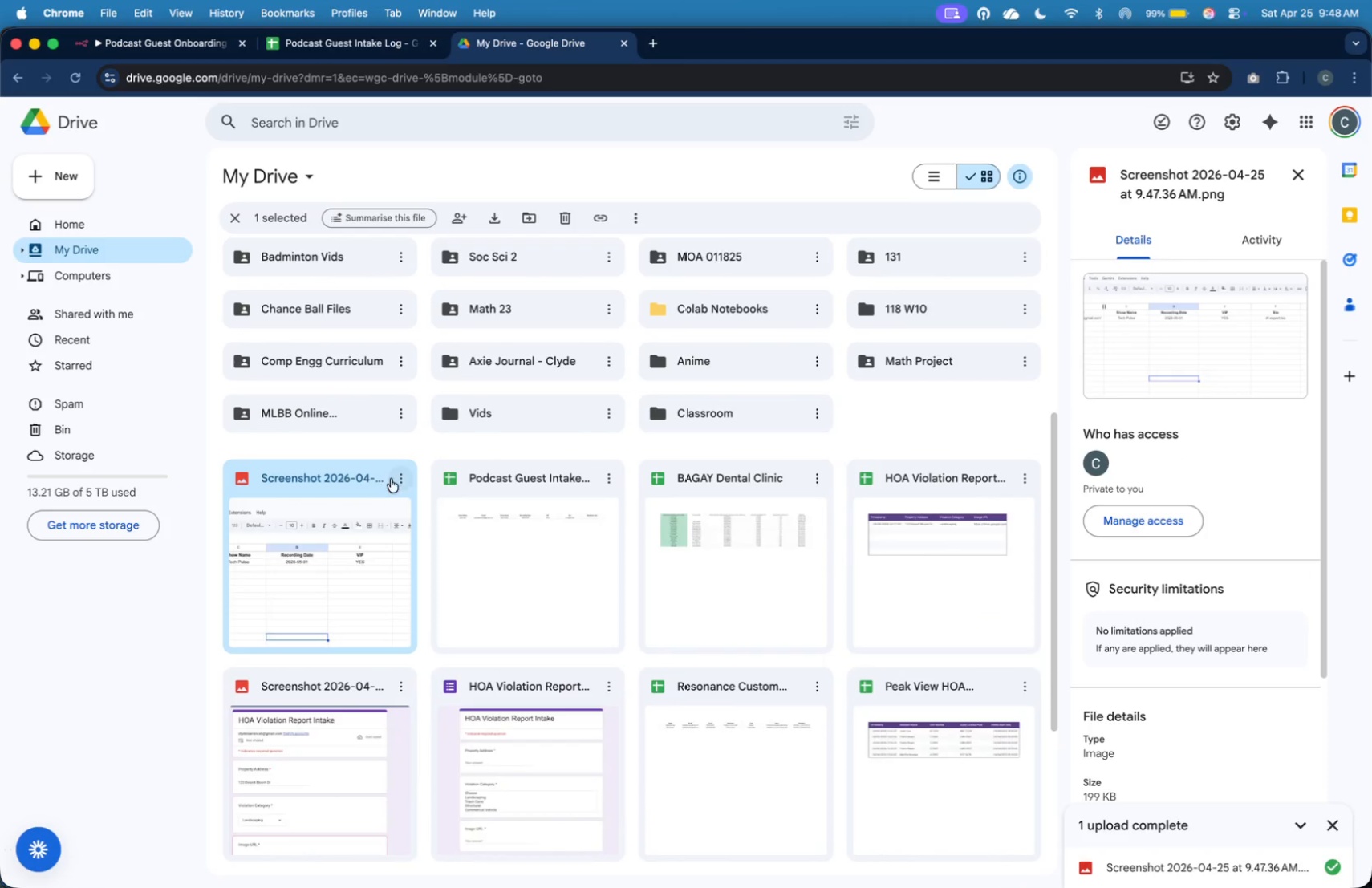 
left_click([400, 476])
 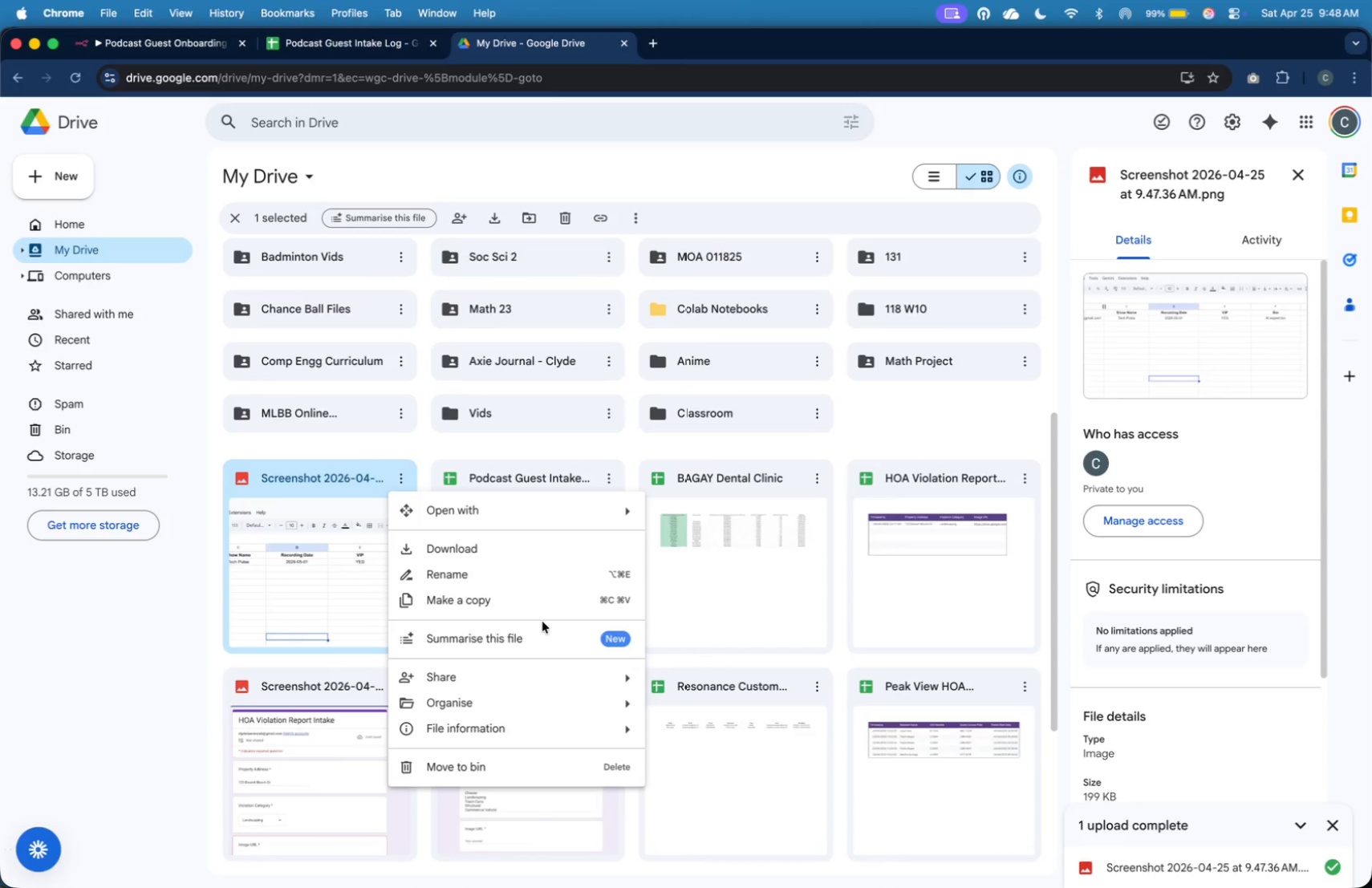 
left_click([570, 668])
 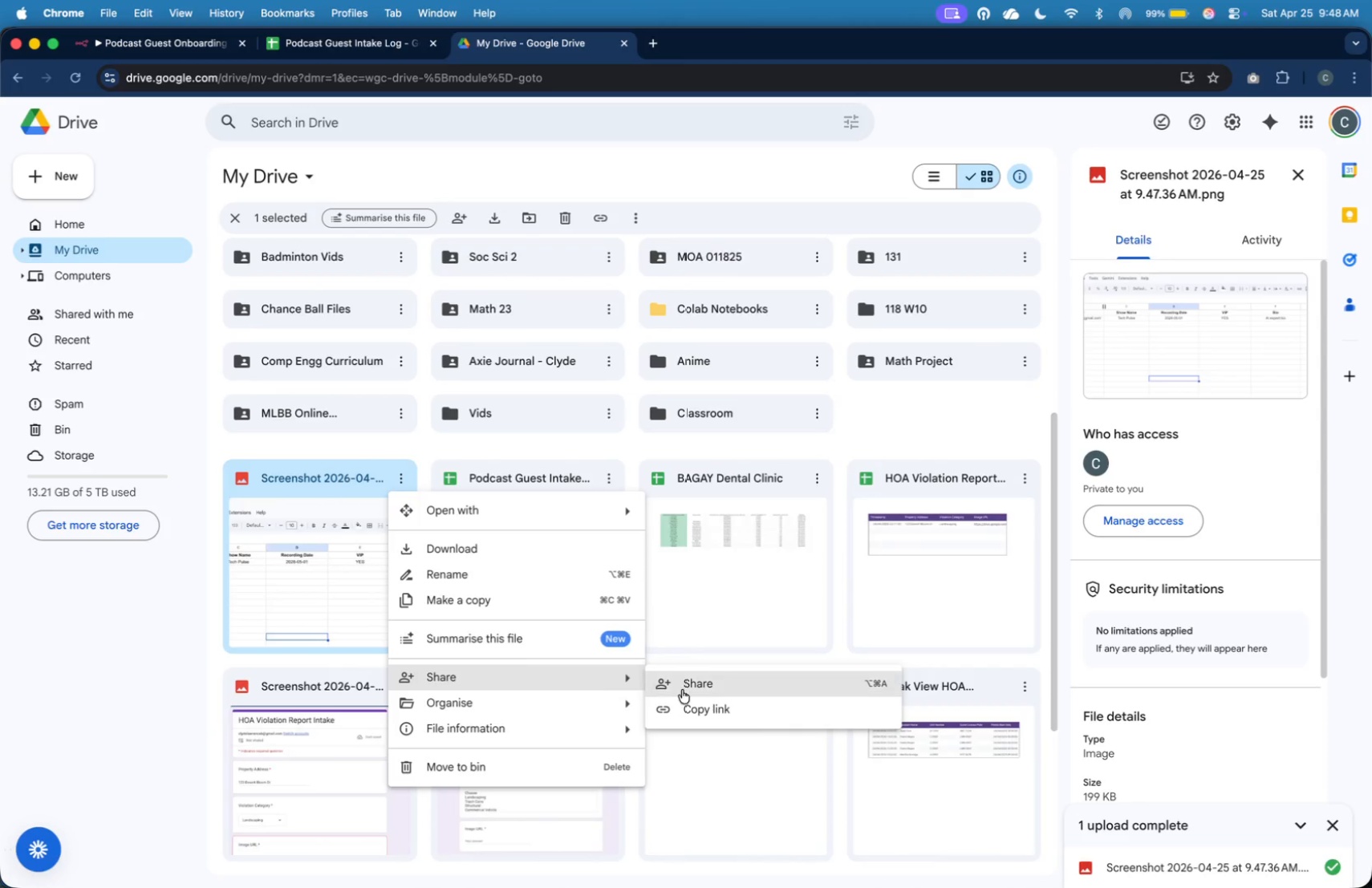 
left_click([685, 690])
 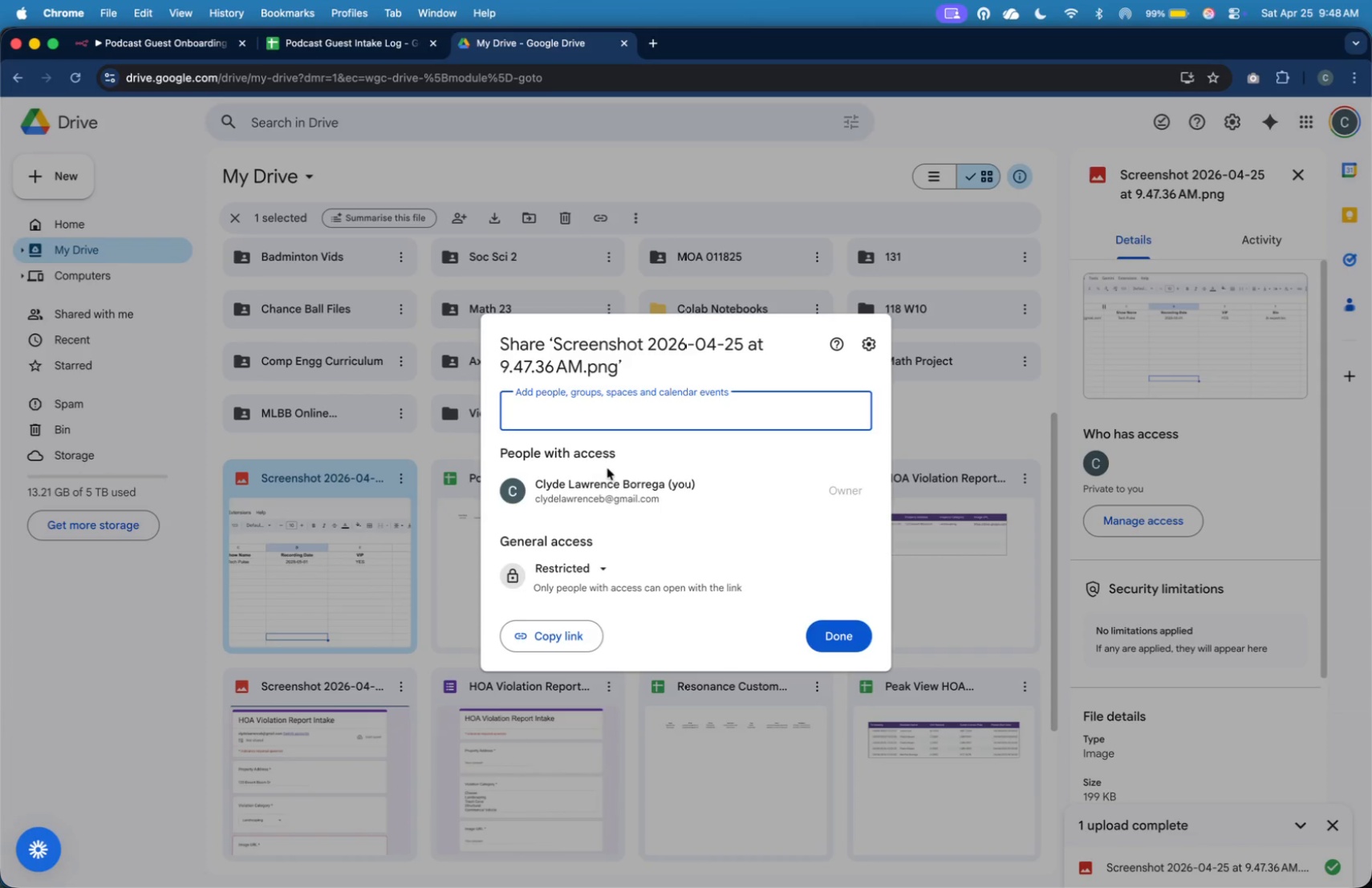 
left_click([579, 564])
 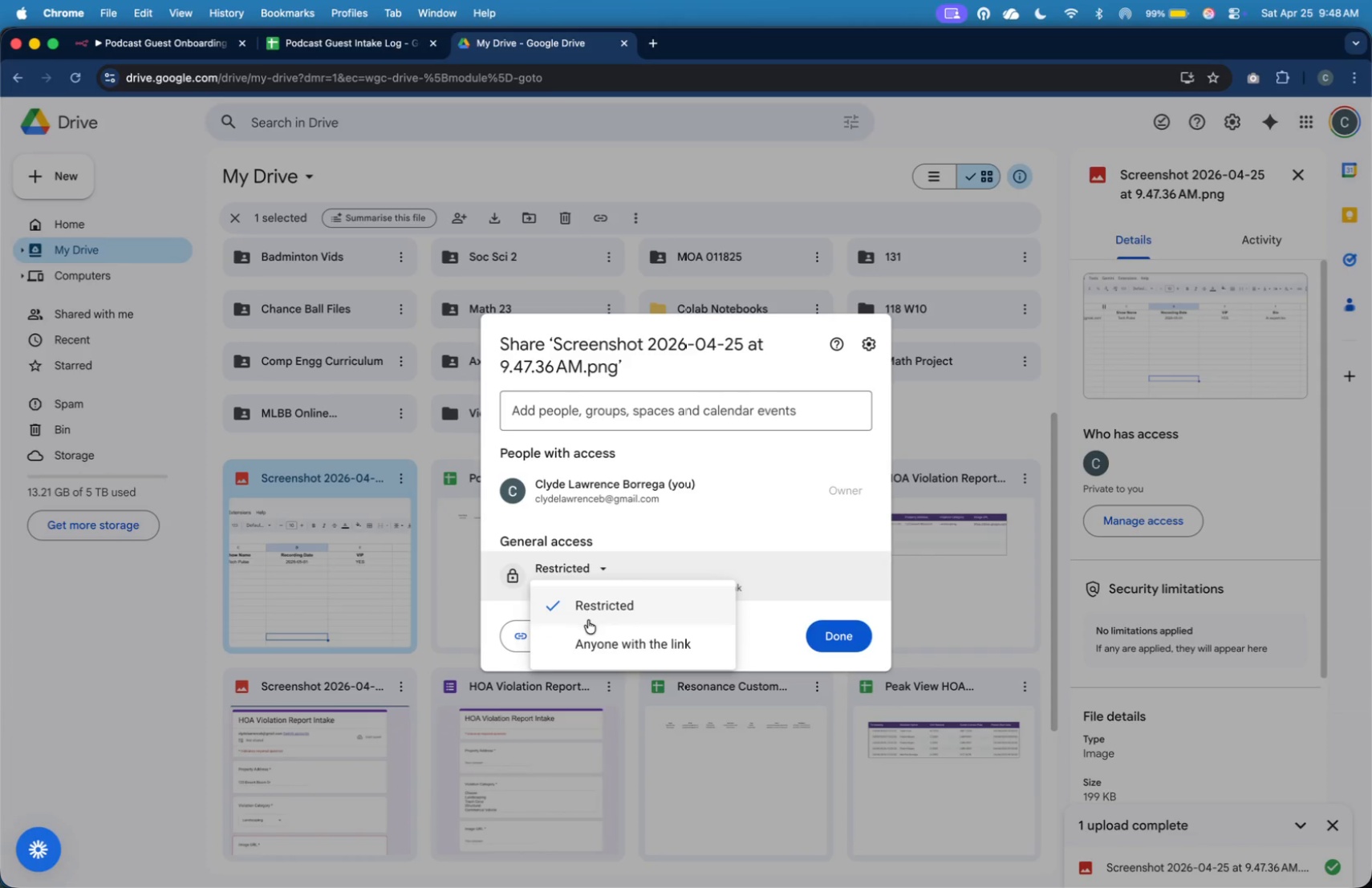 
left_click([593, 628])
 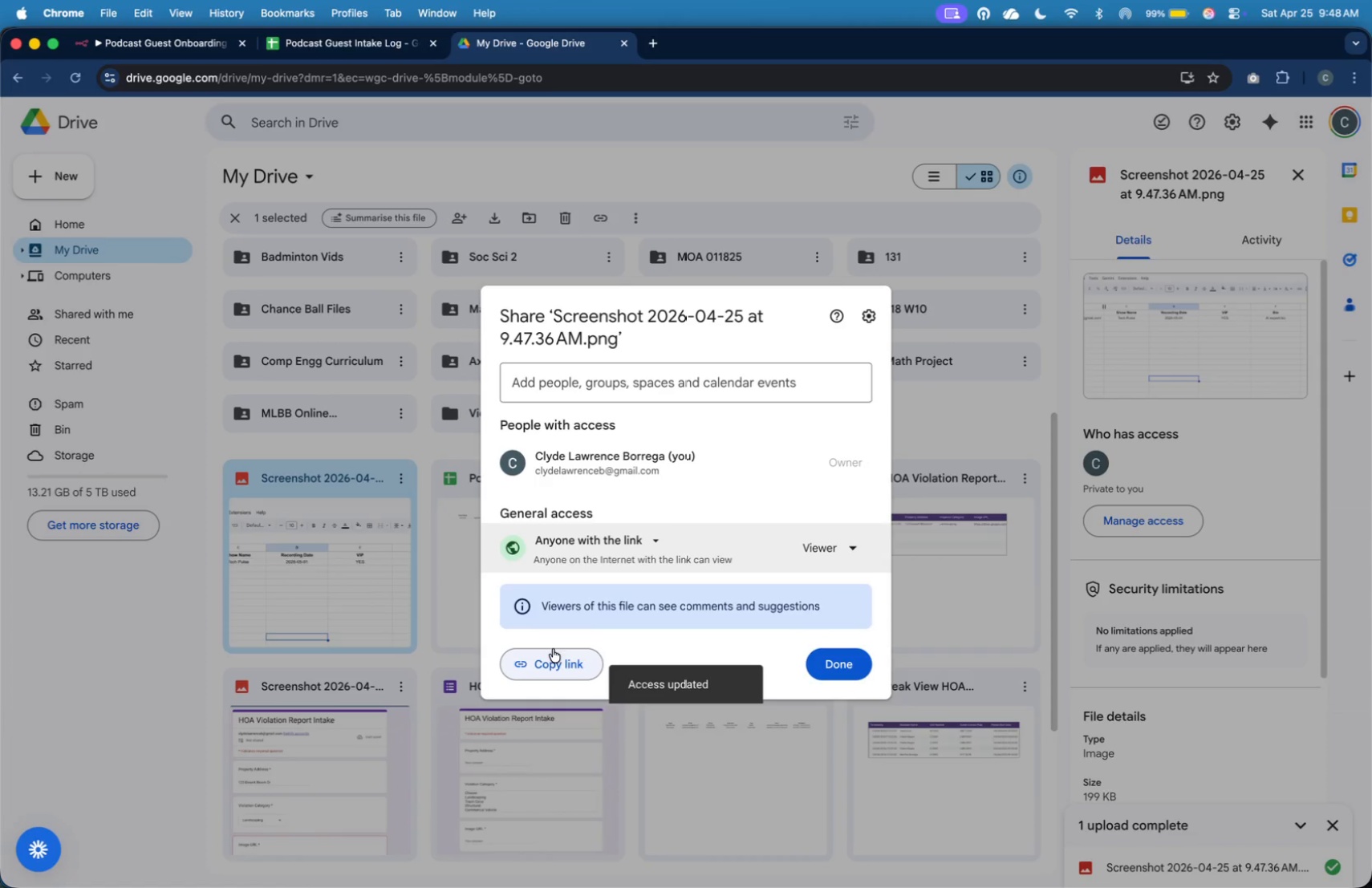 
left_click([554, 655])
 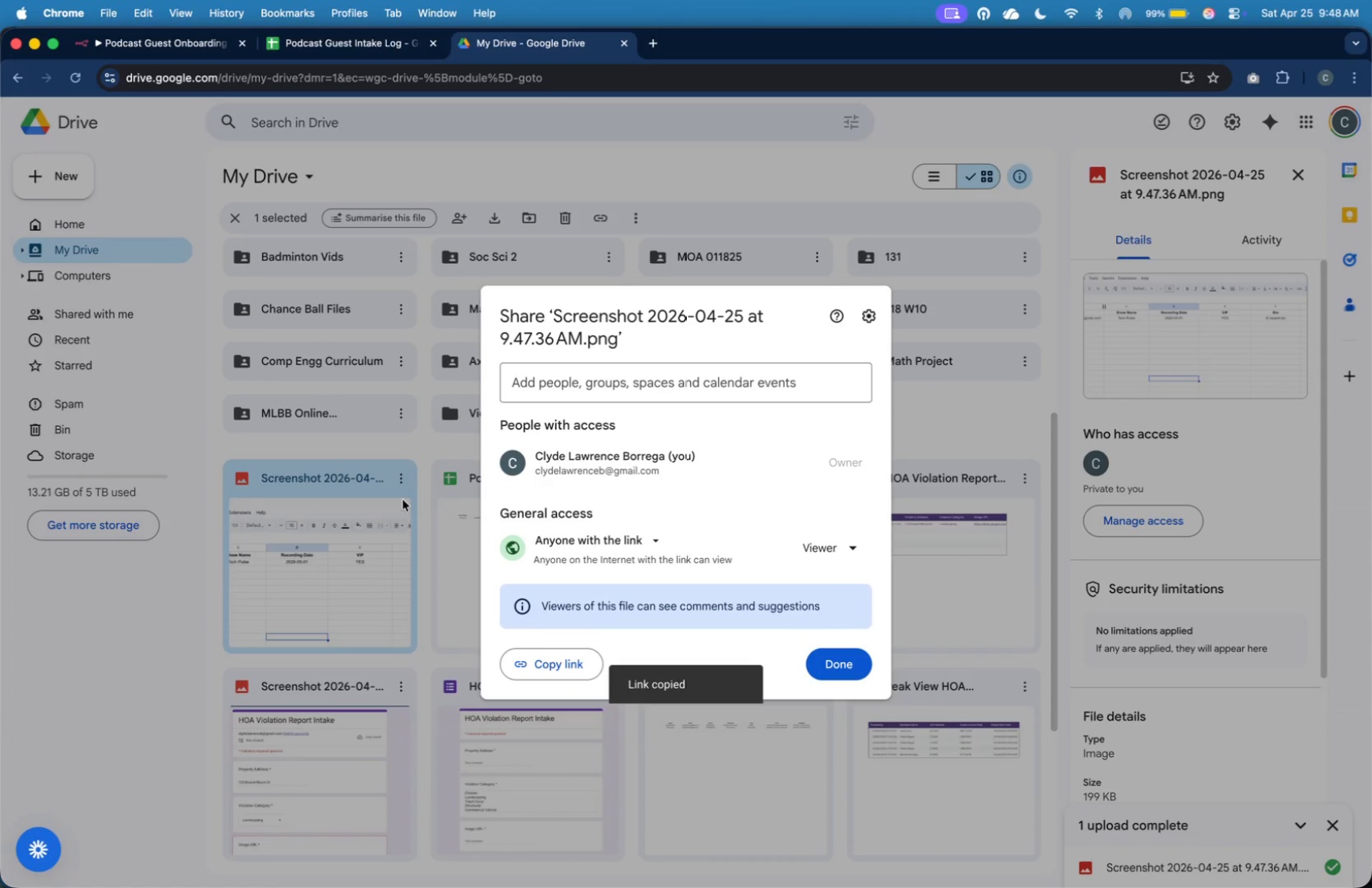 
left_click([401, 480])
 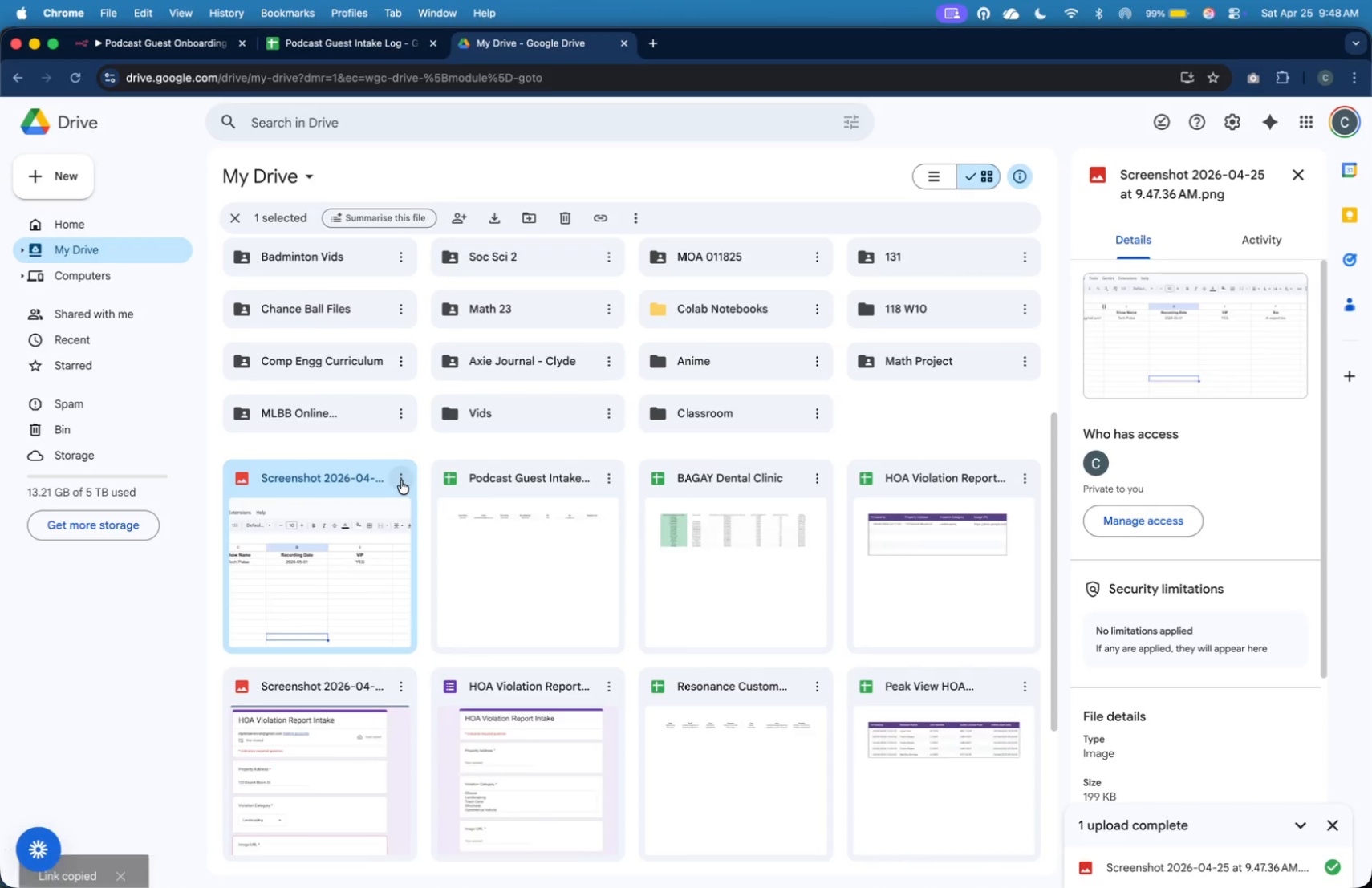 
left_click([401, 480])
 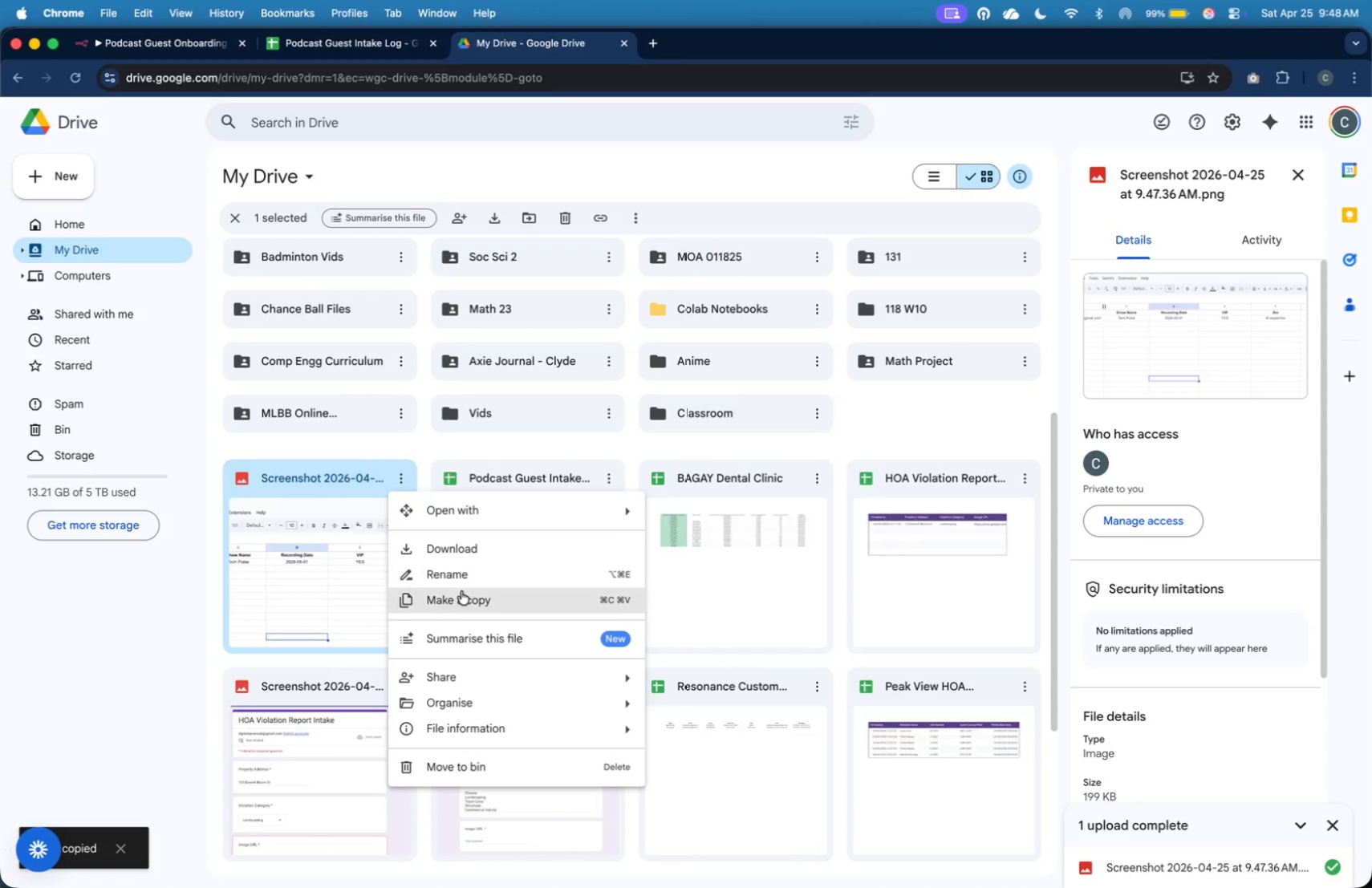 
left_click([464, 578])
 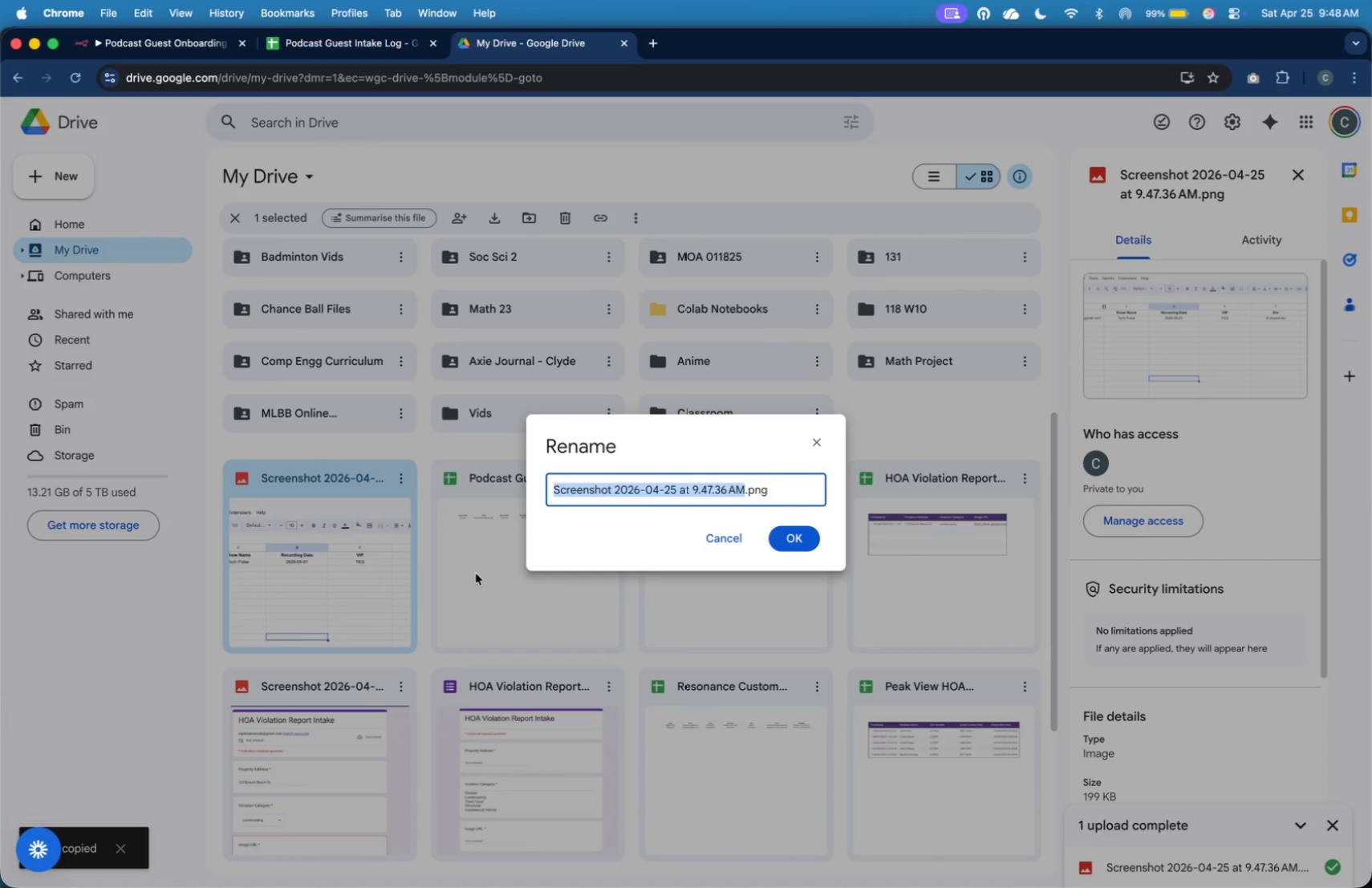 
type(Headshot Plcehold)
 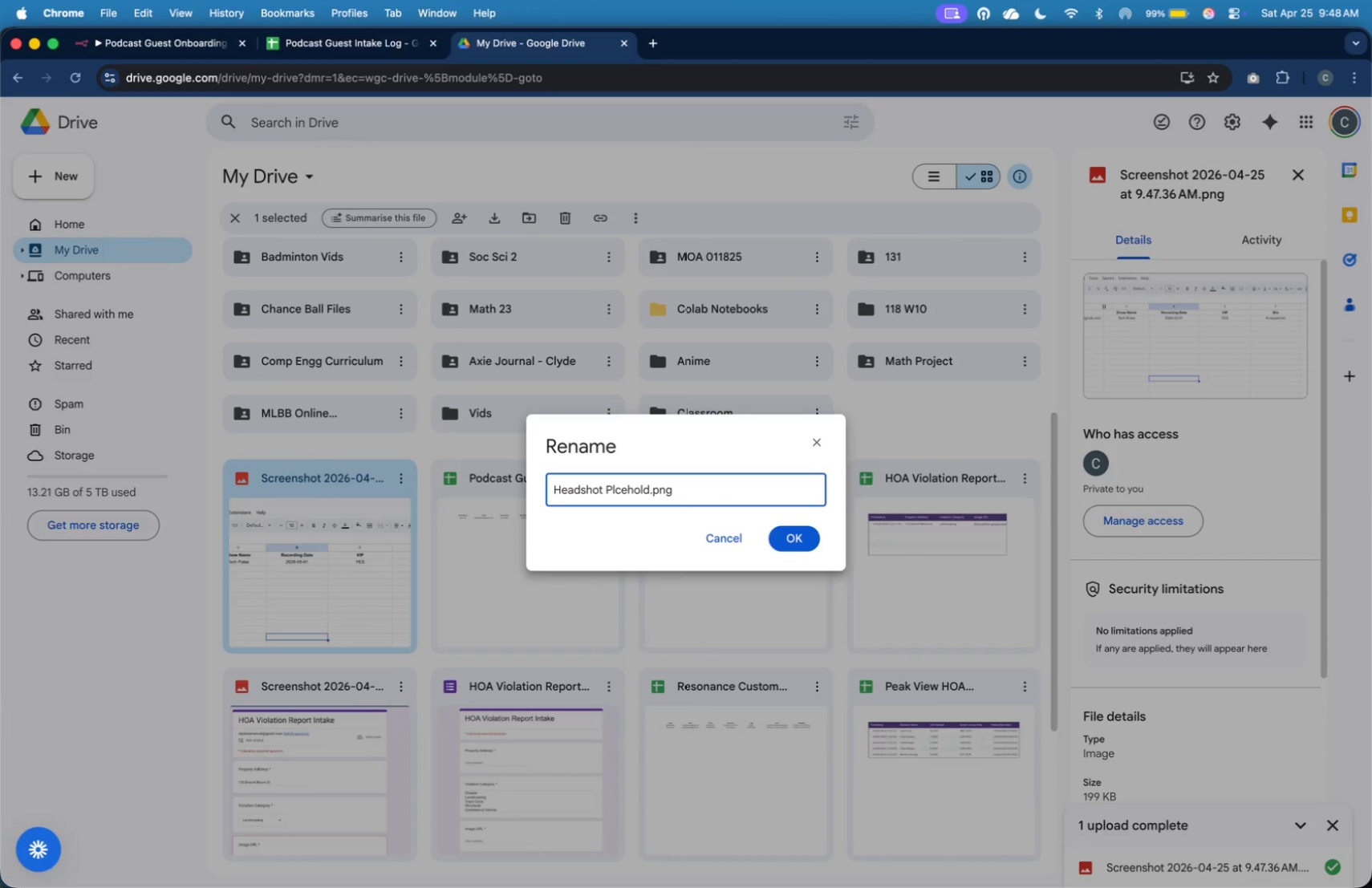 
key(ArrowLeft)
 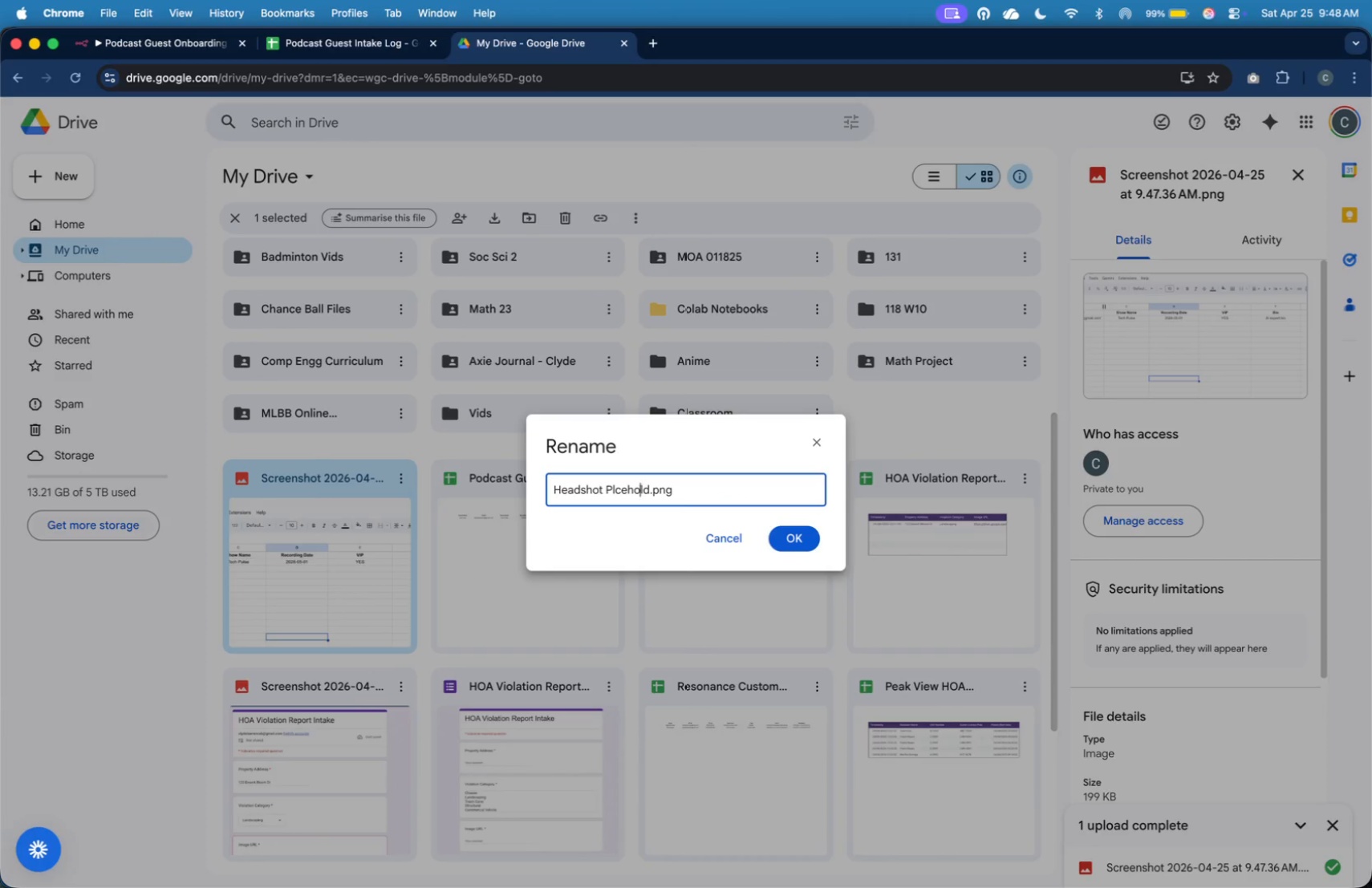 
key(ArrowLeft)
 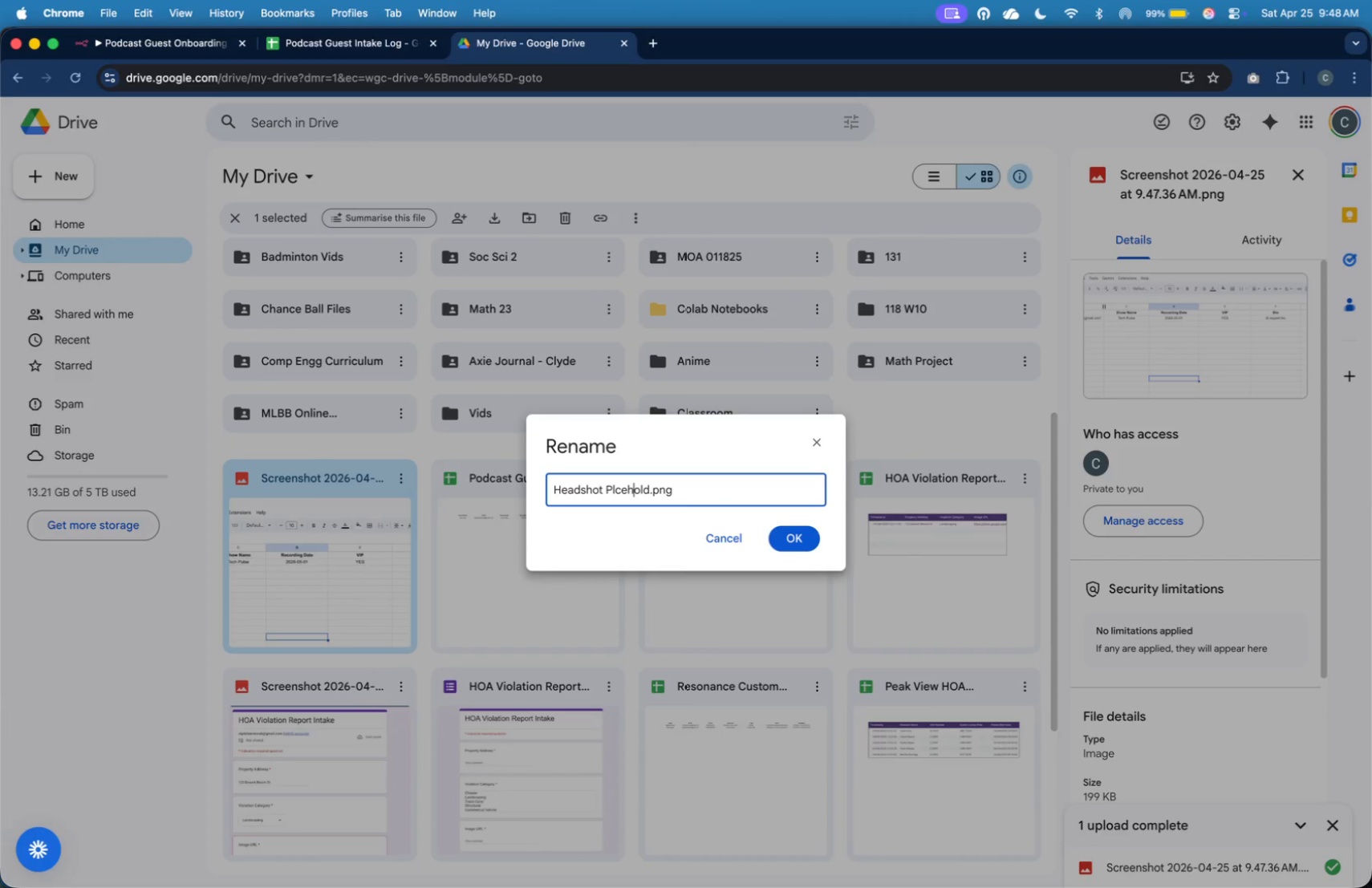 
key(ArrowLeft)
 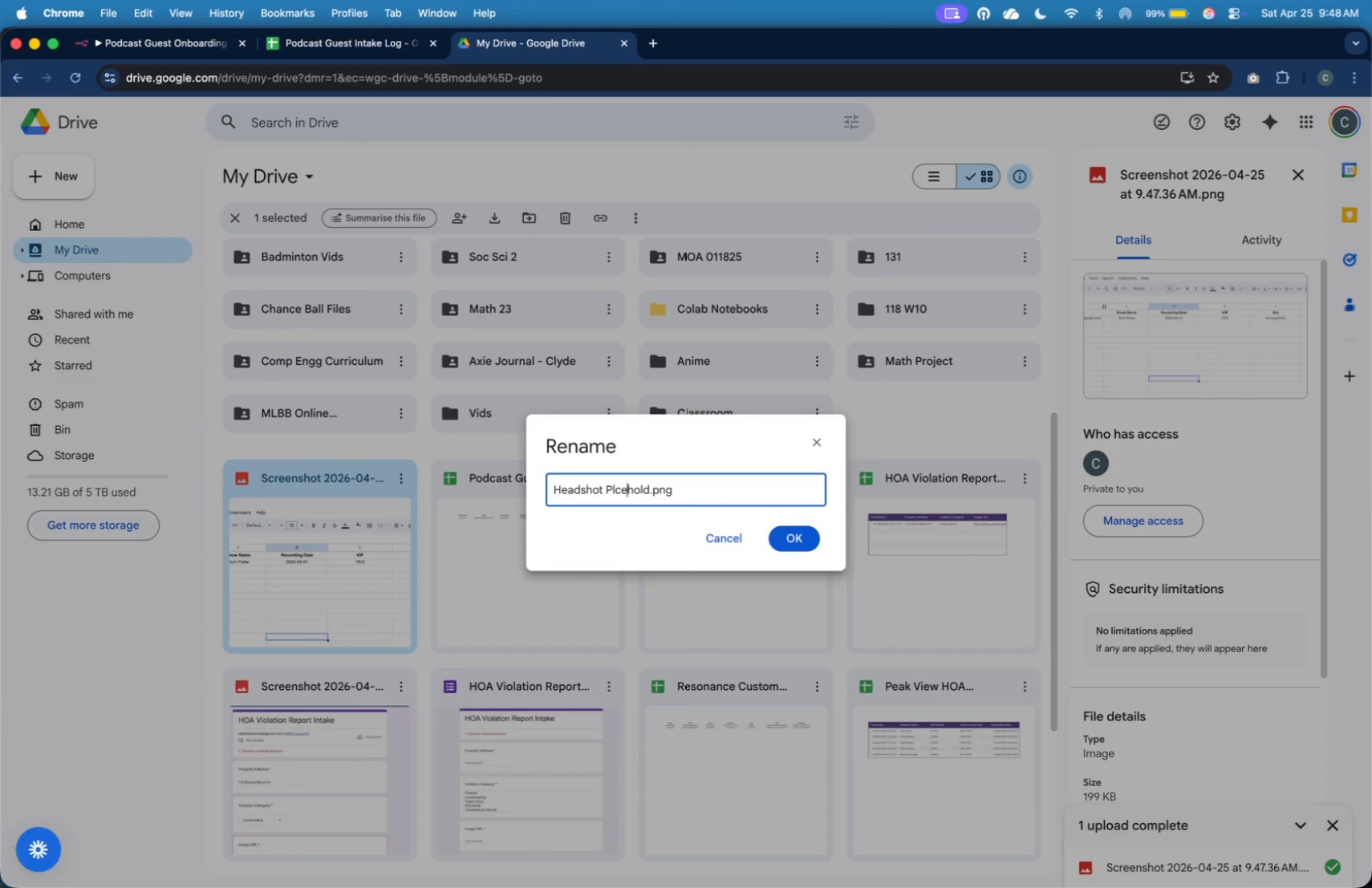 
key(ArrowLeft)
 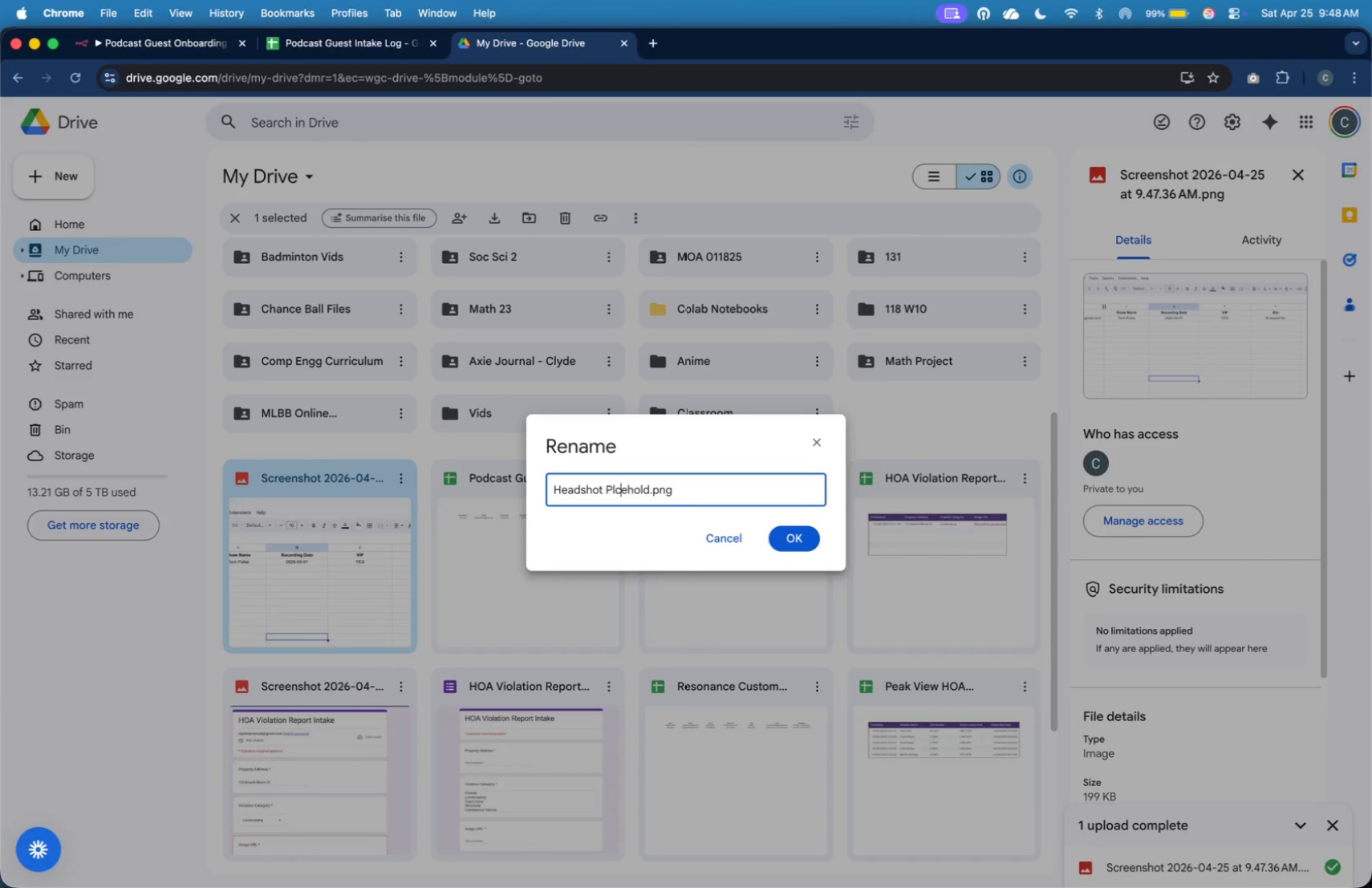 
key(ArrowLeft)
 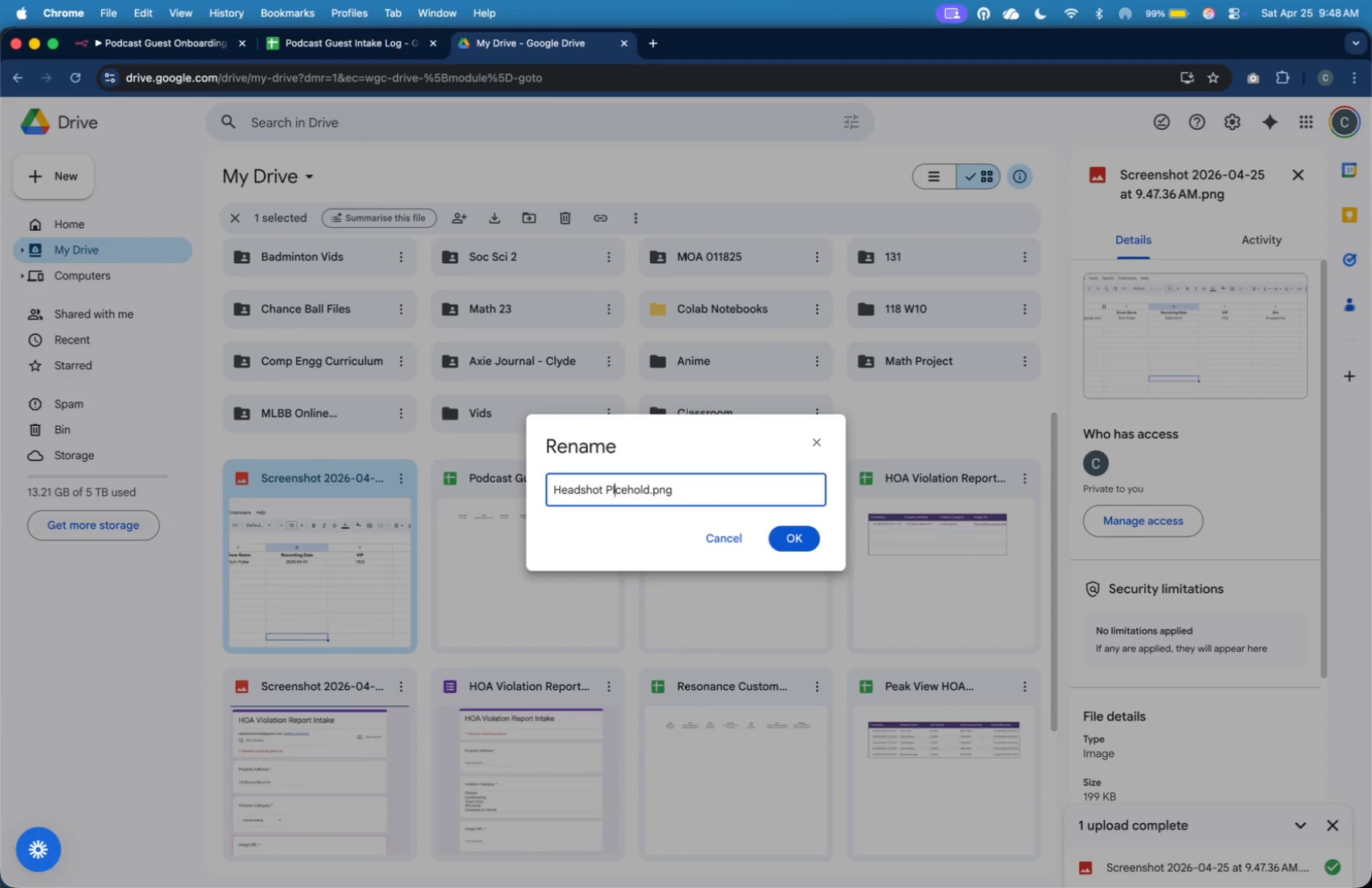 
key(ArrowLeft)
 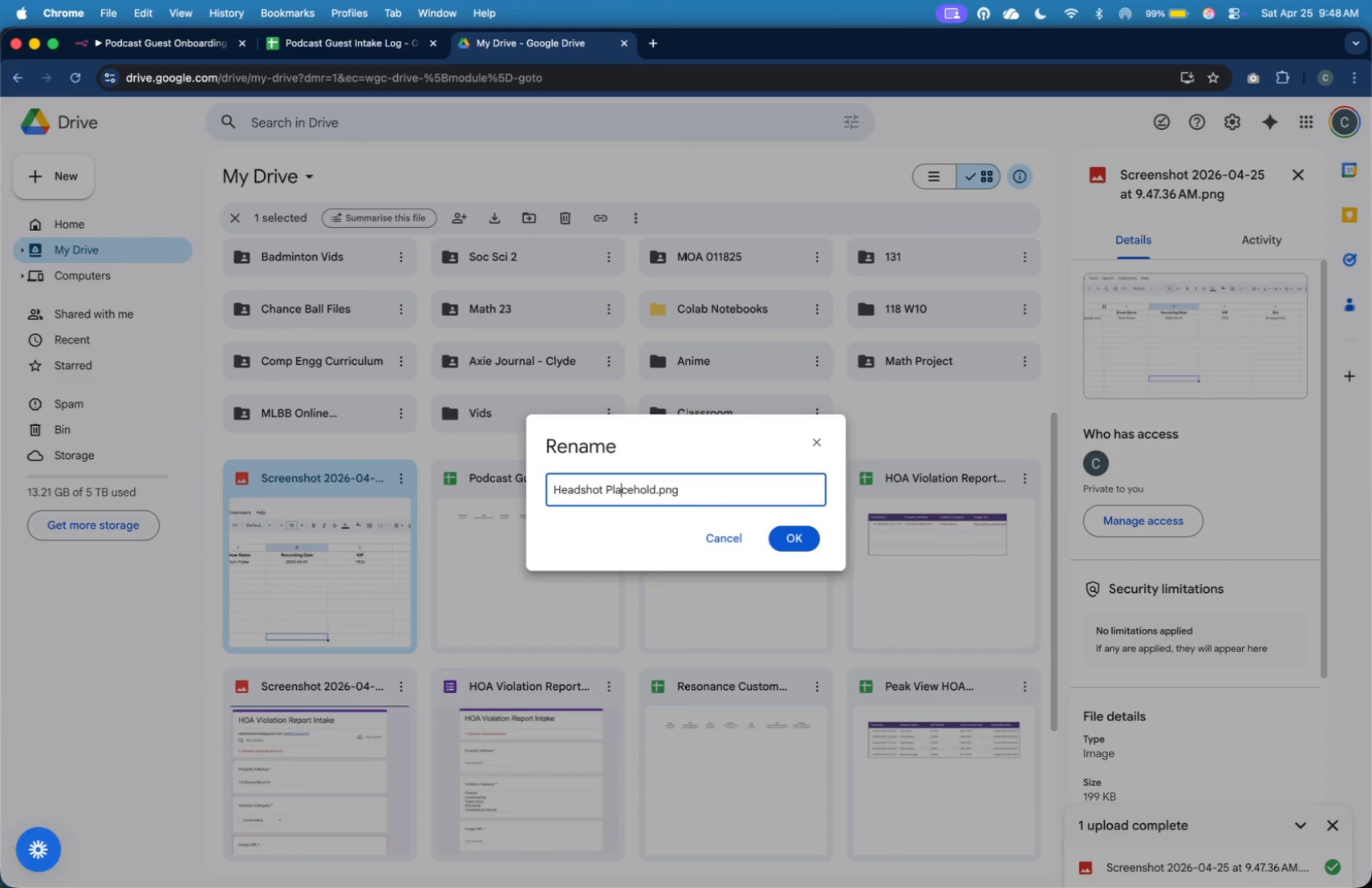 
key(A)
 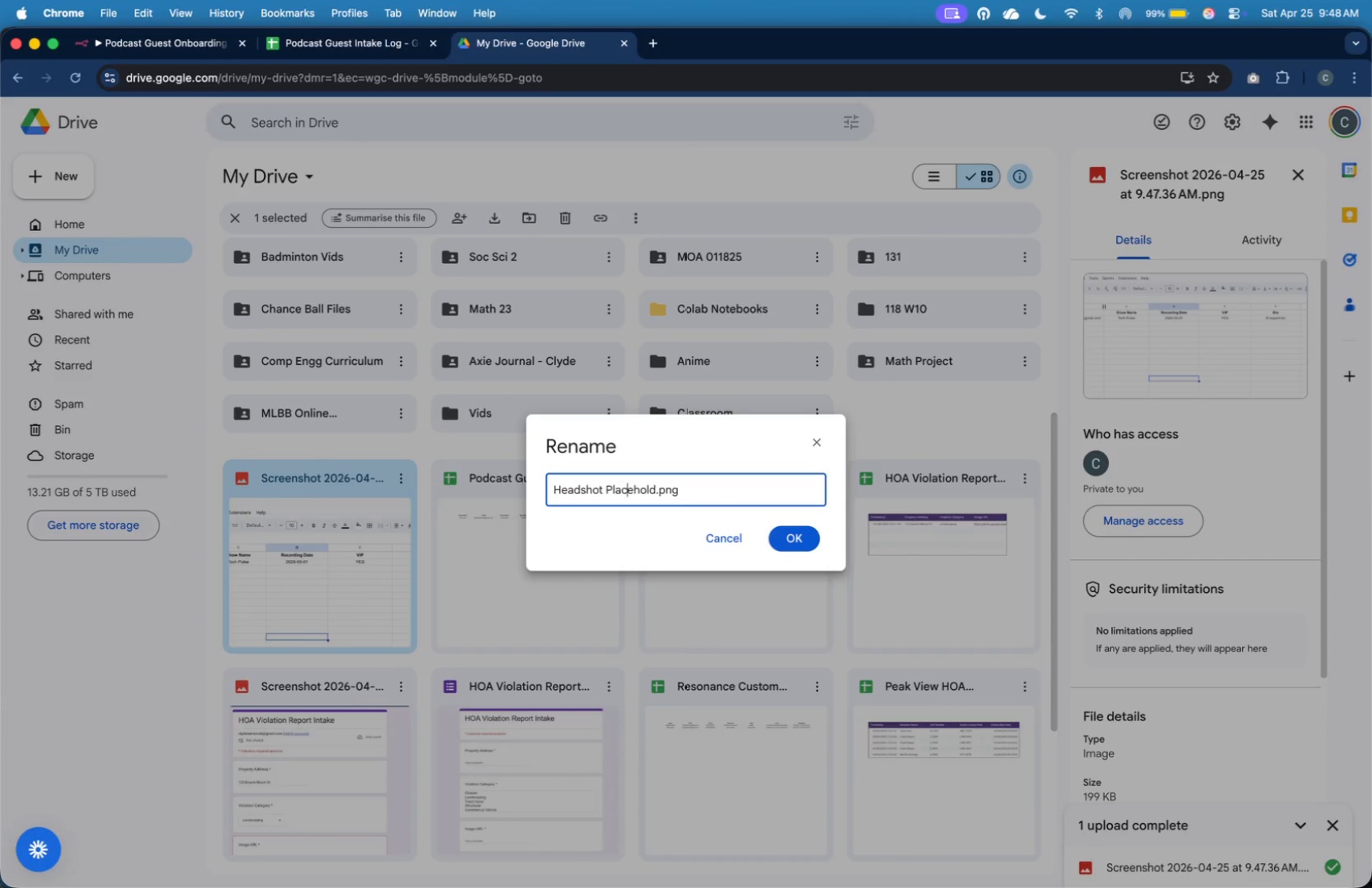 
key(ArrowRight)
 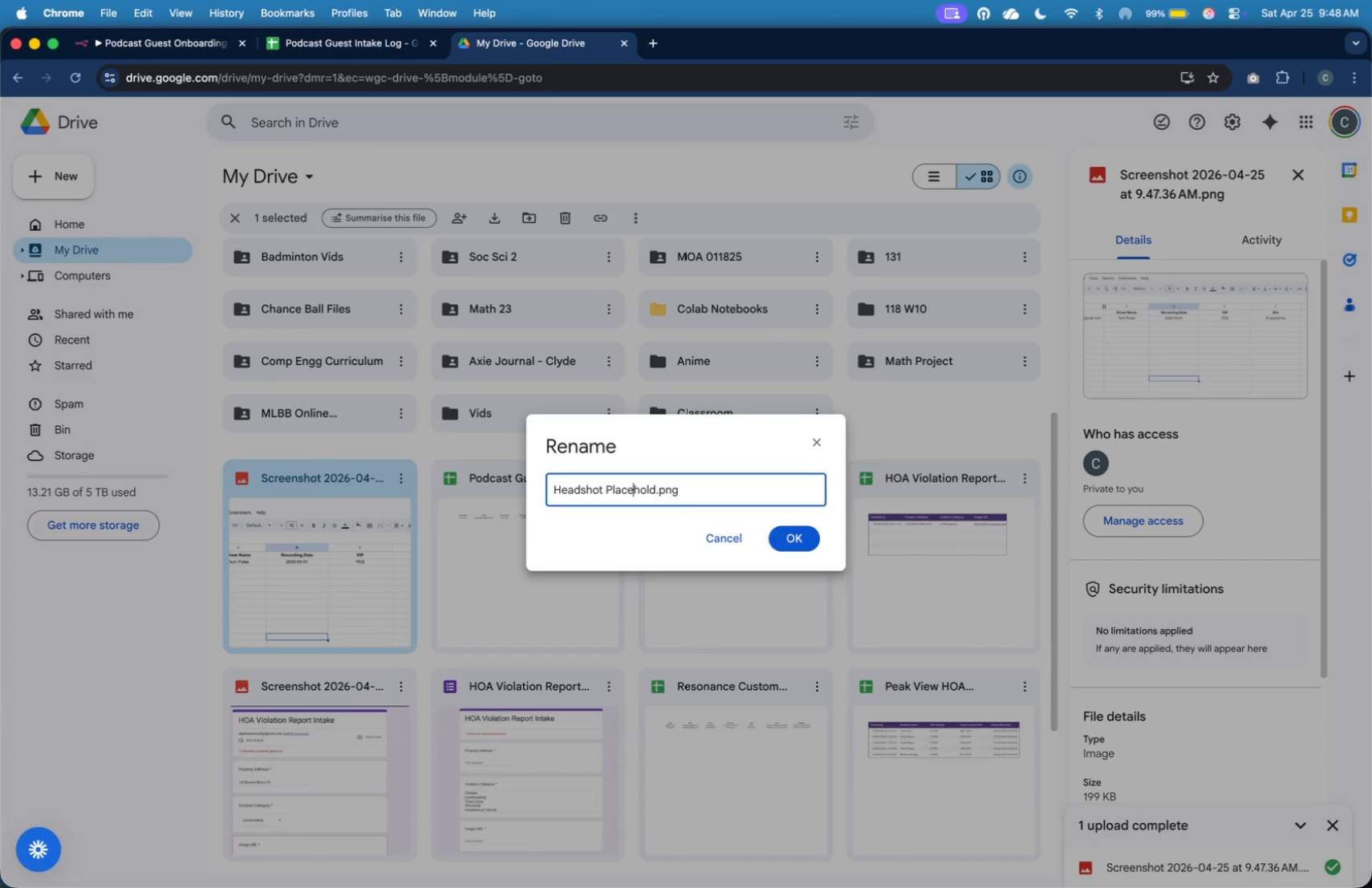 
key(ArrowRight)
 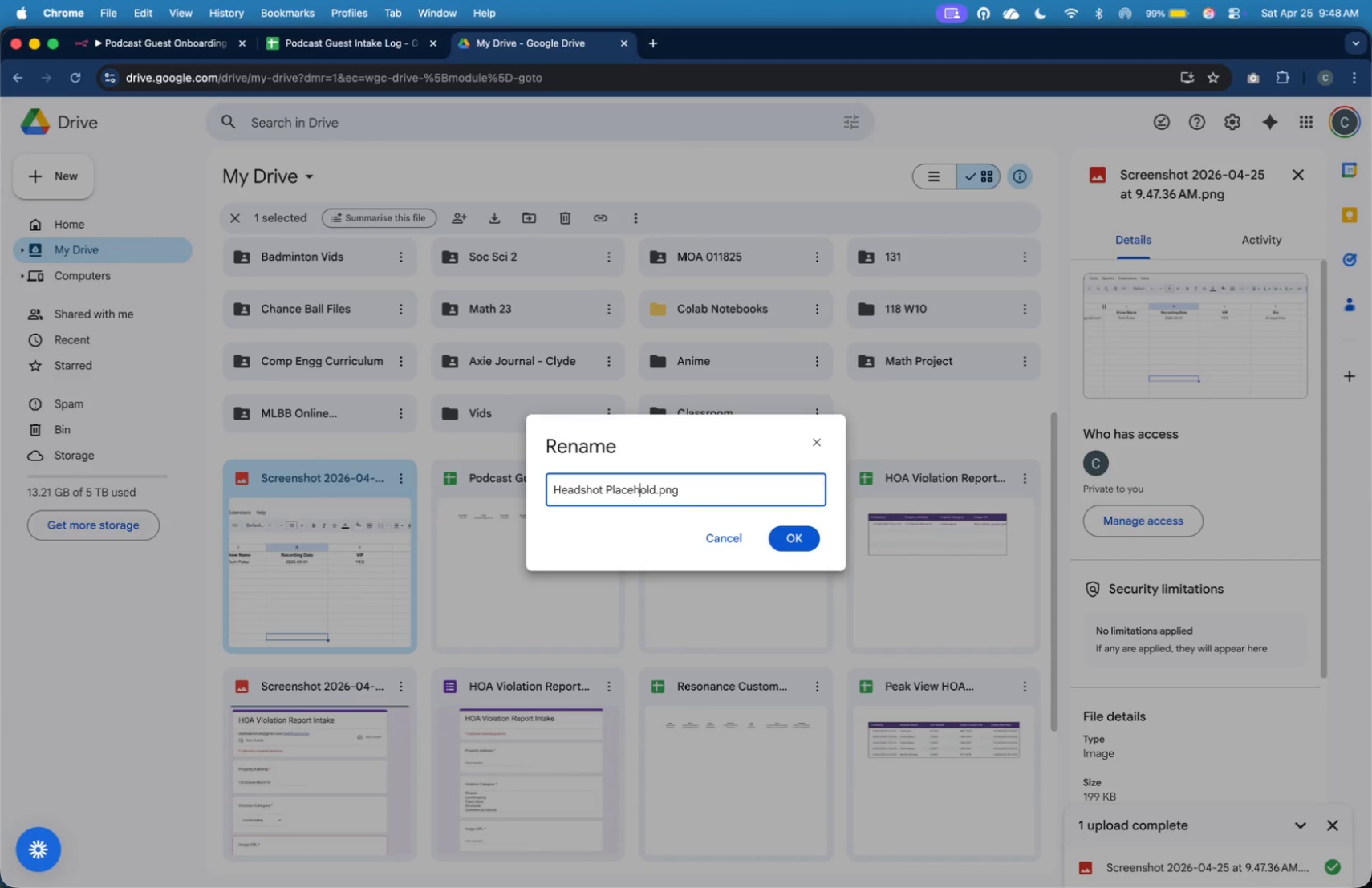 
key(ArrowRight)
 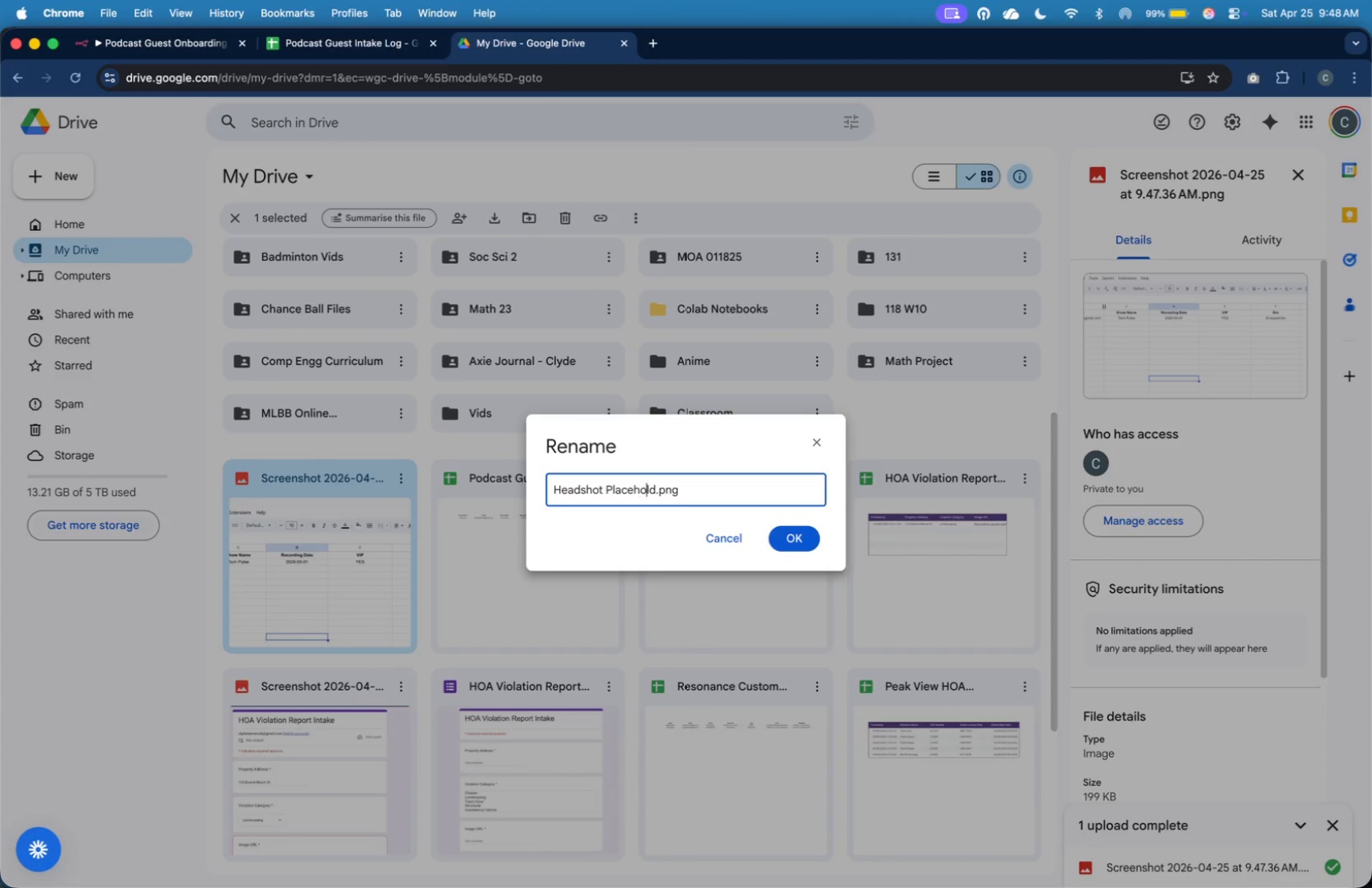 
key(ArrowRight)
 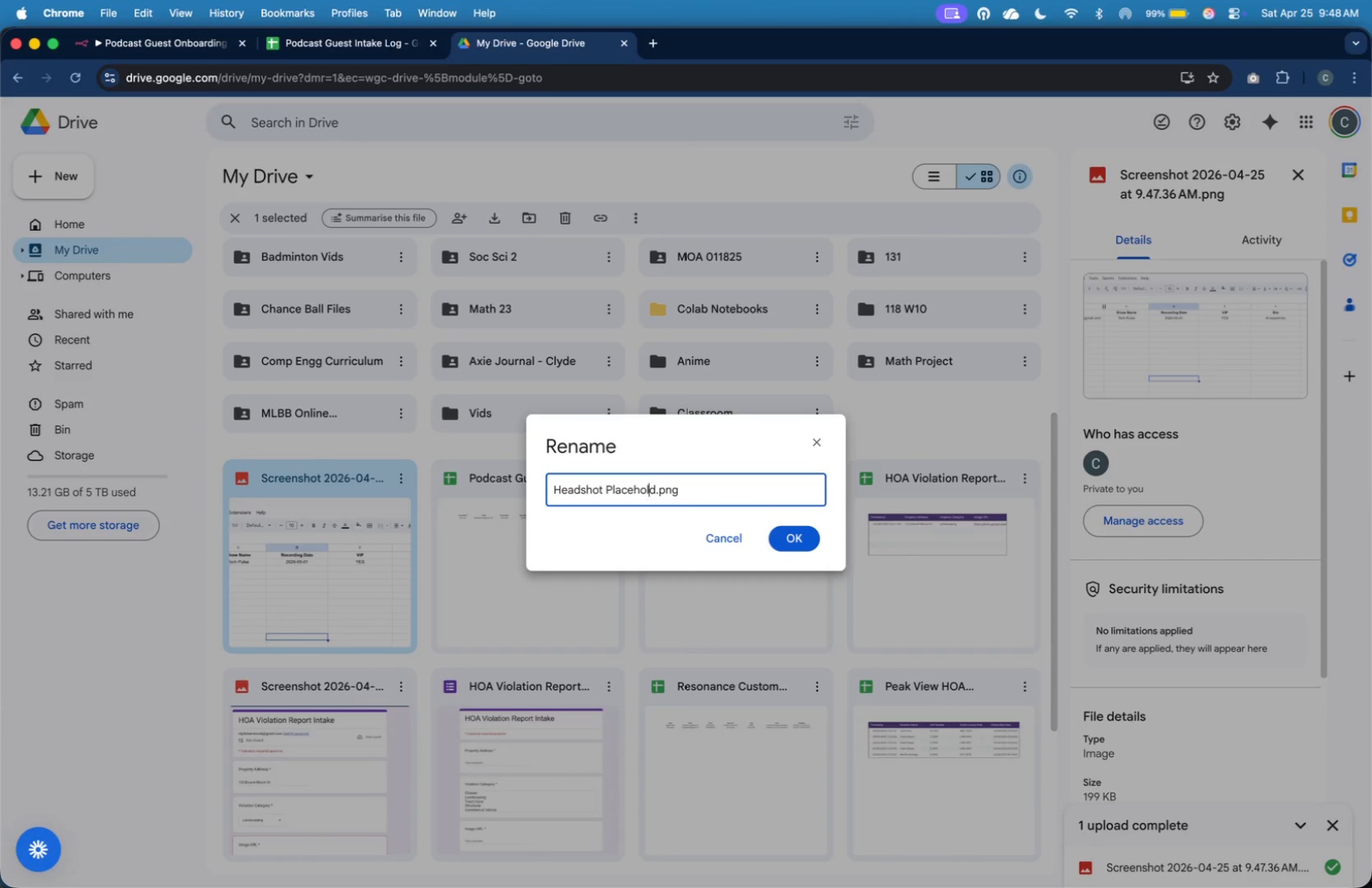 
key(ArrowRight)
 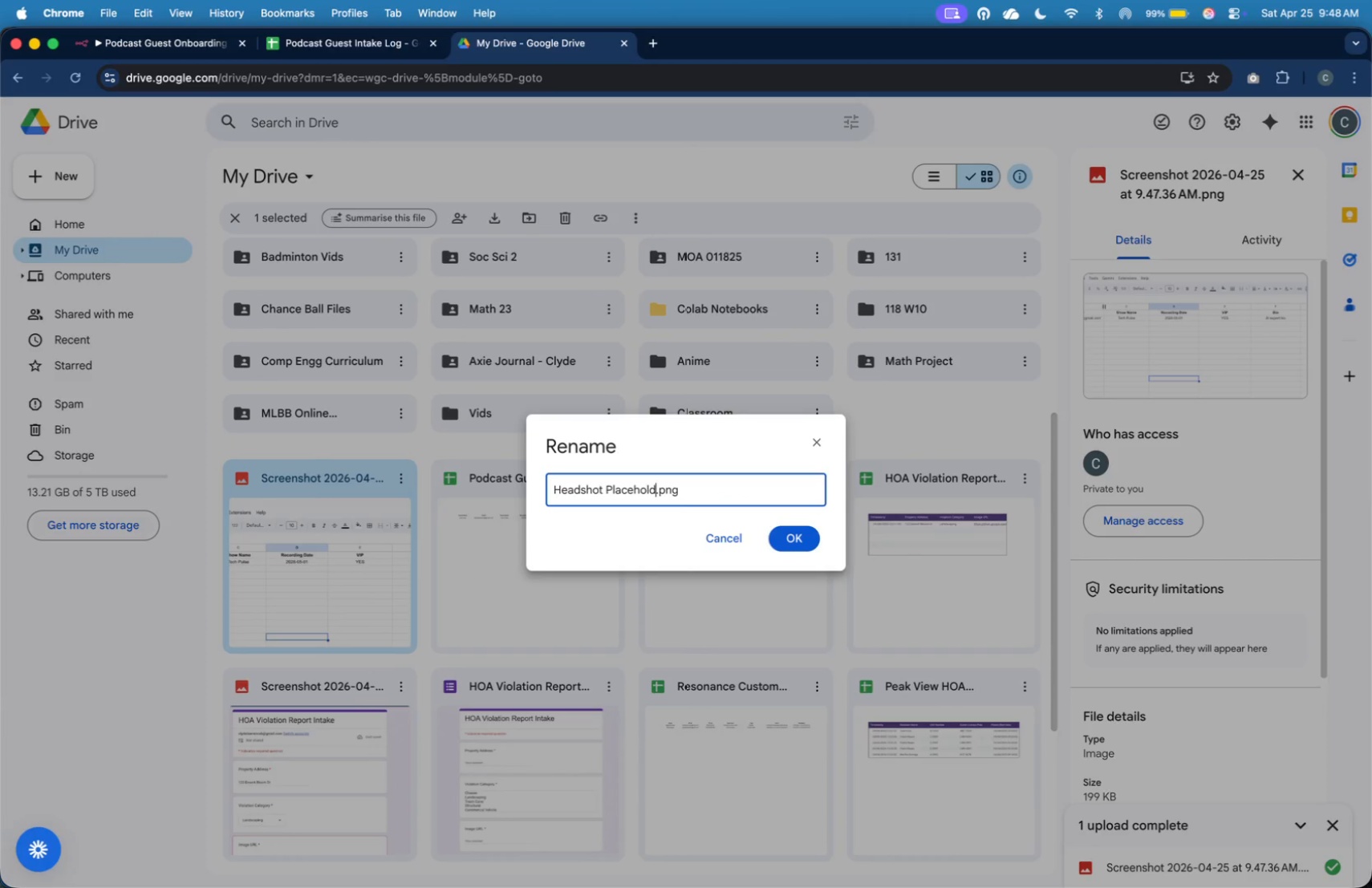 
key(ArrowRight)
 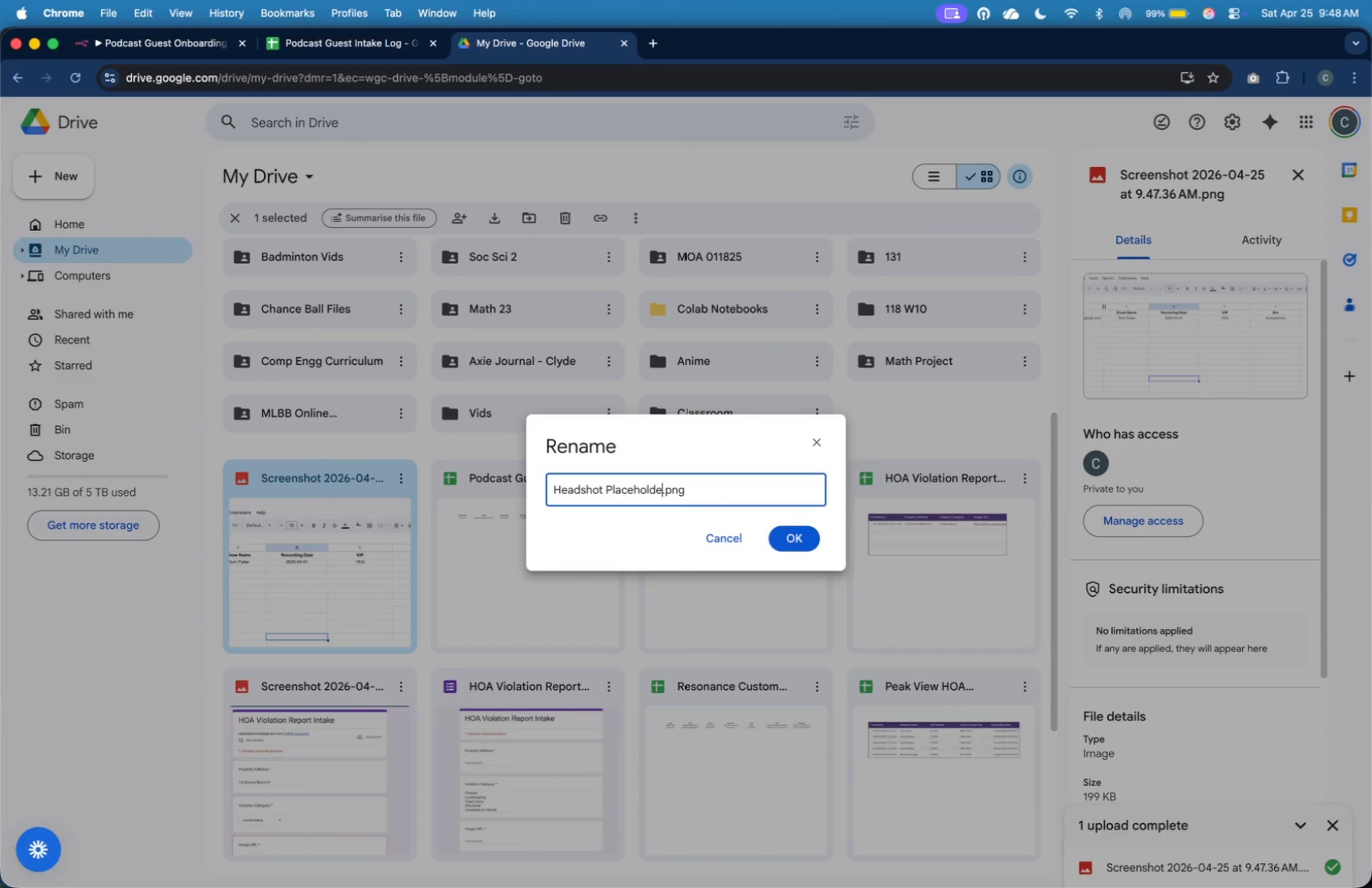 
type(er)
 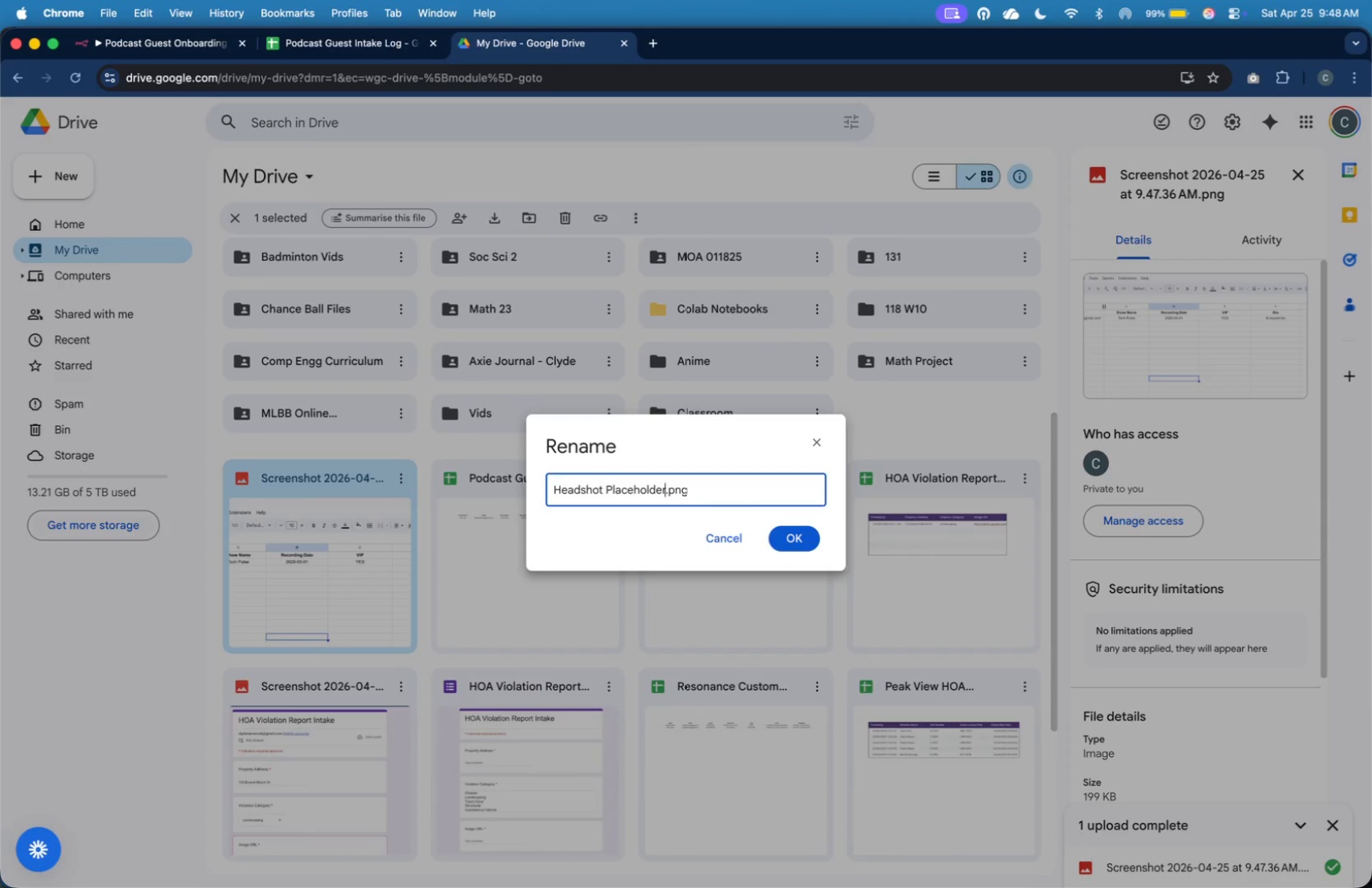 
key(Enter)
 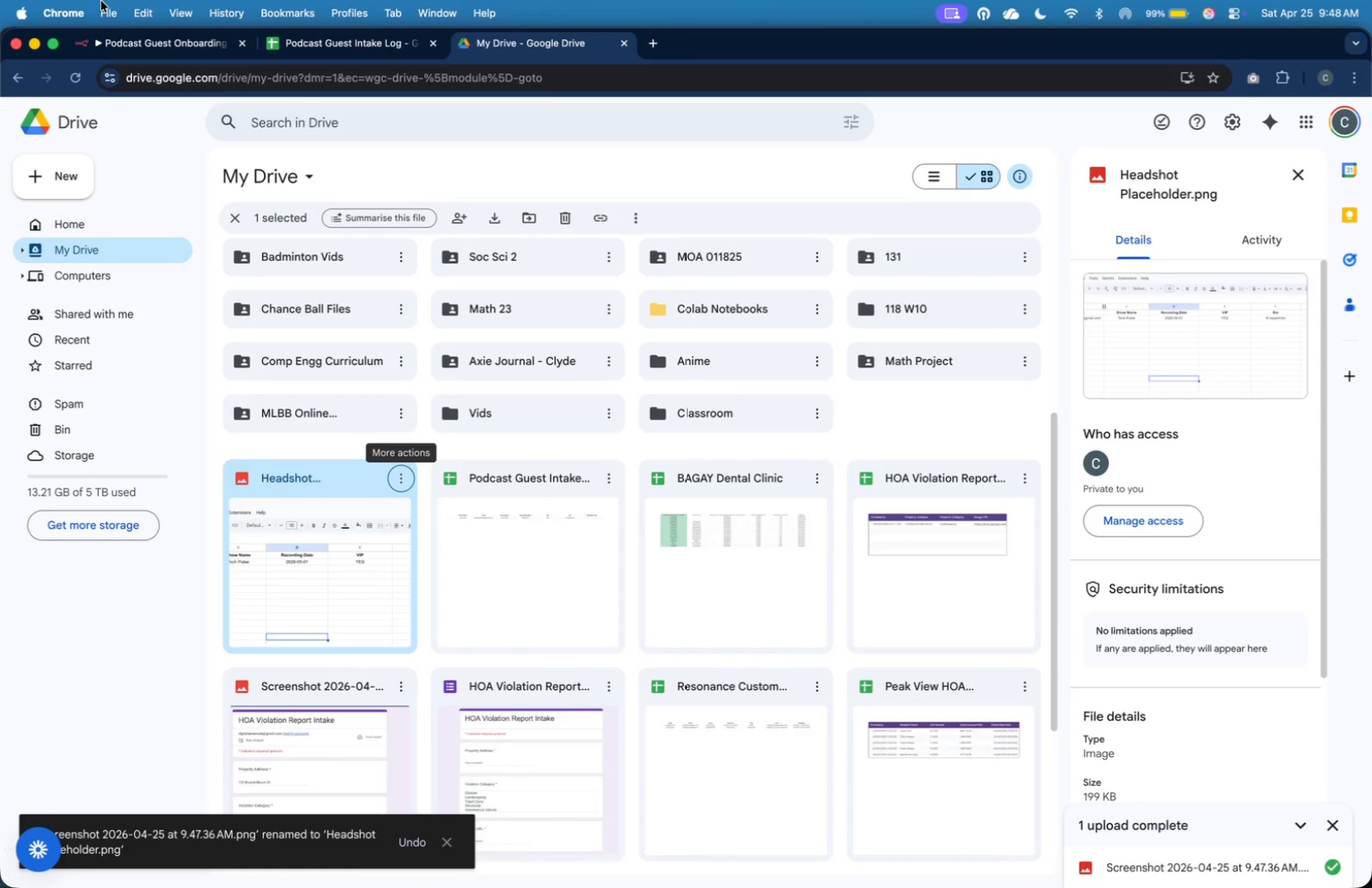 
left_click([135, 37])
 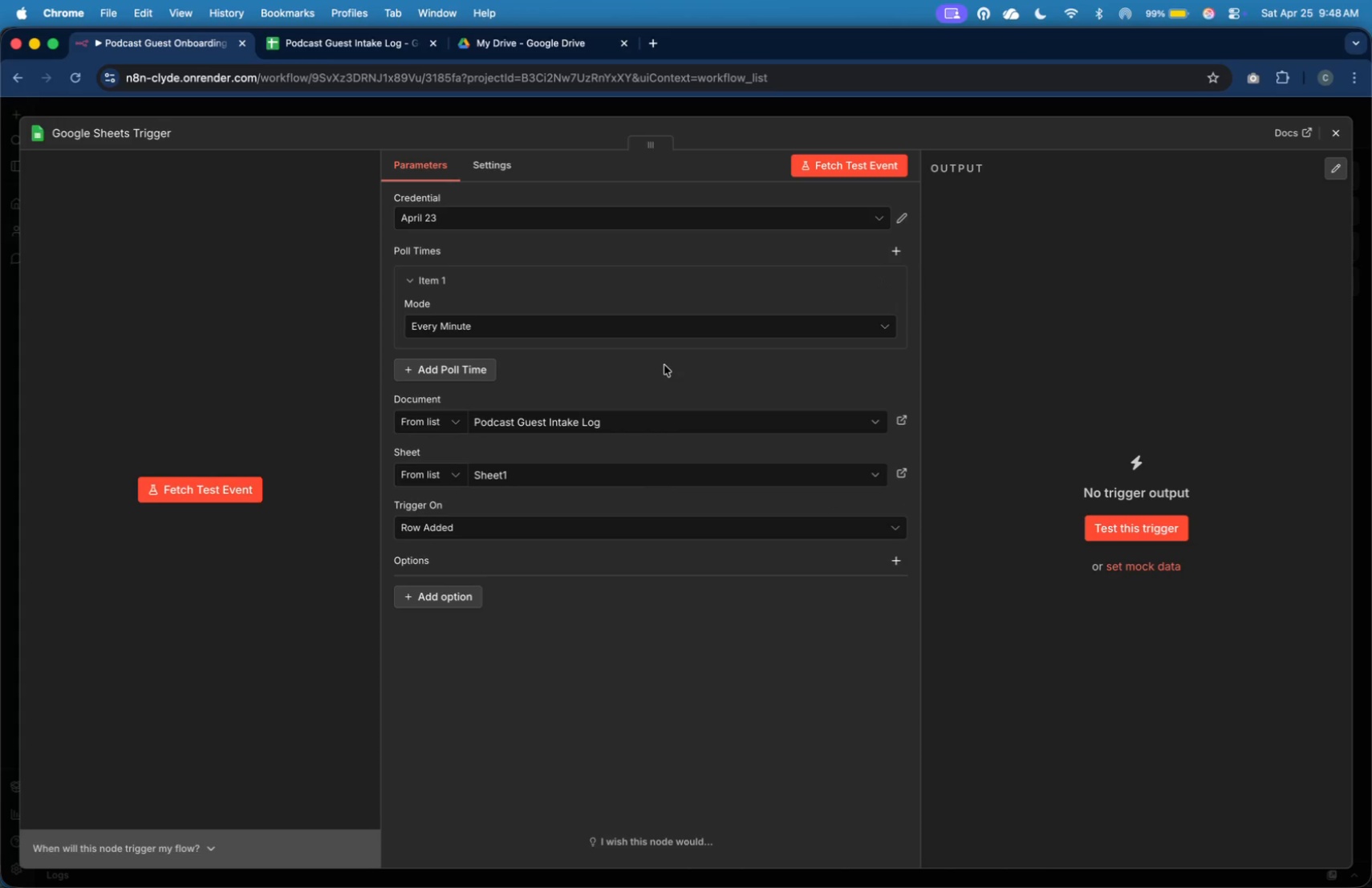 
wait(5.03)
 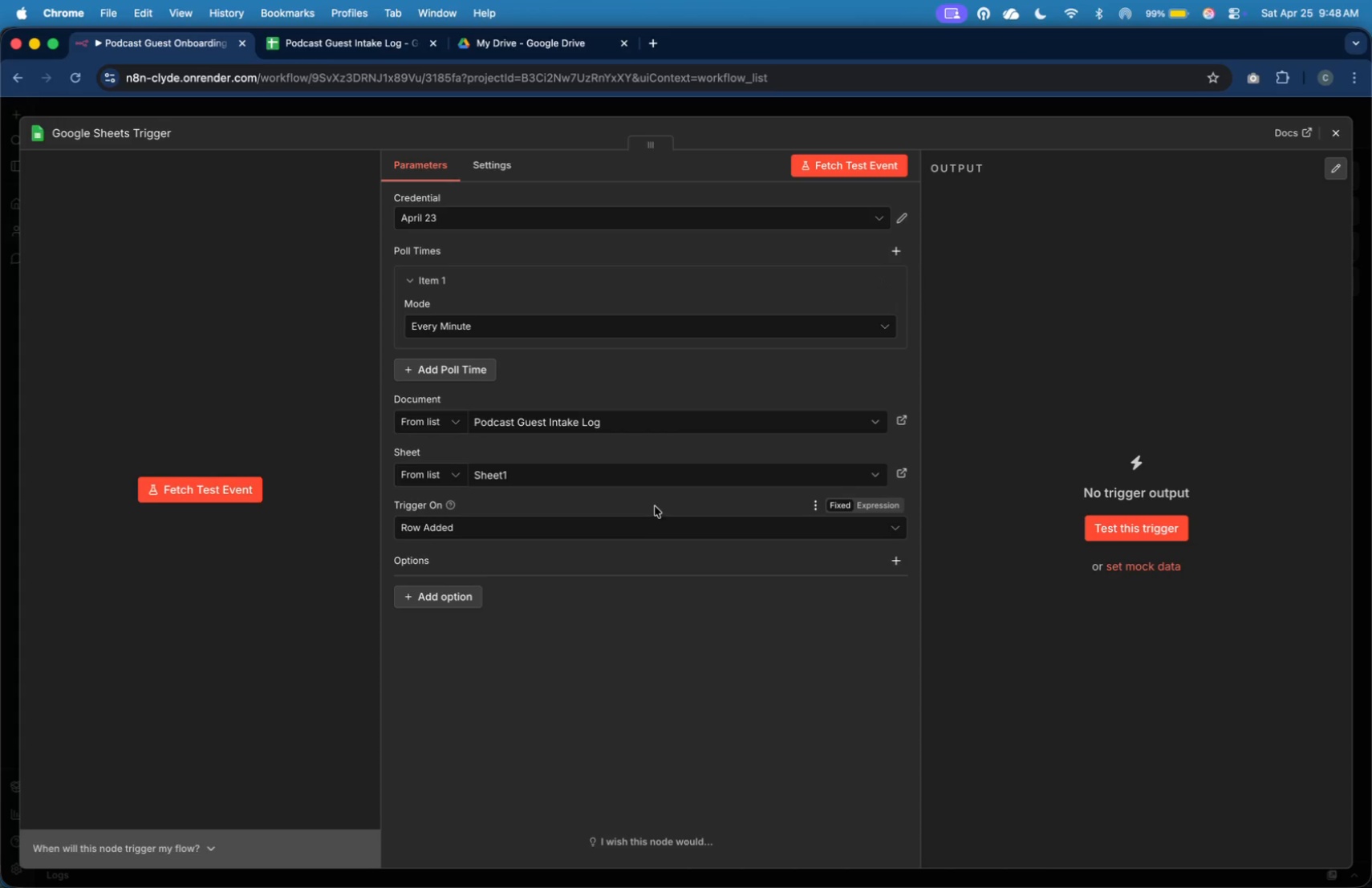 
left_click([390, 51])
 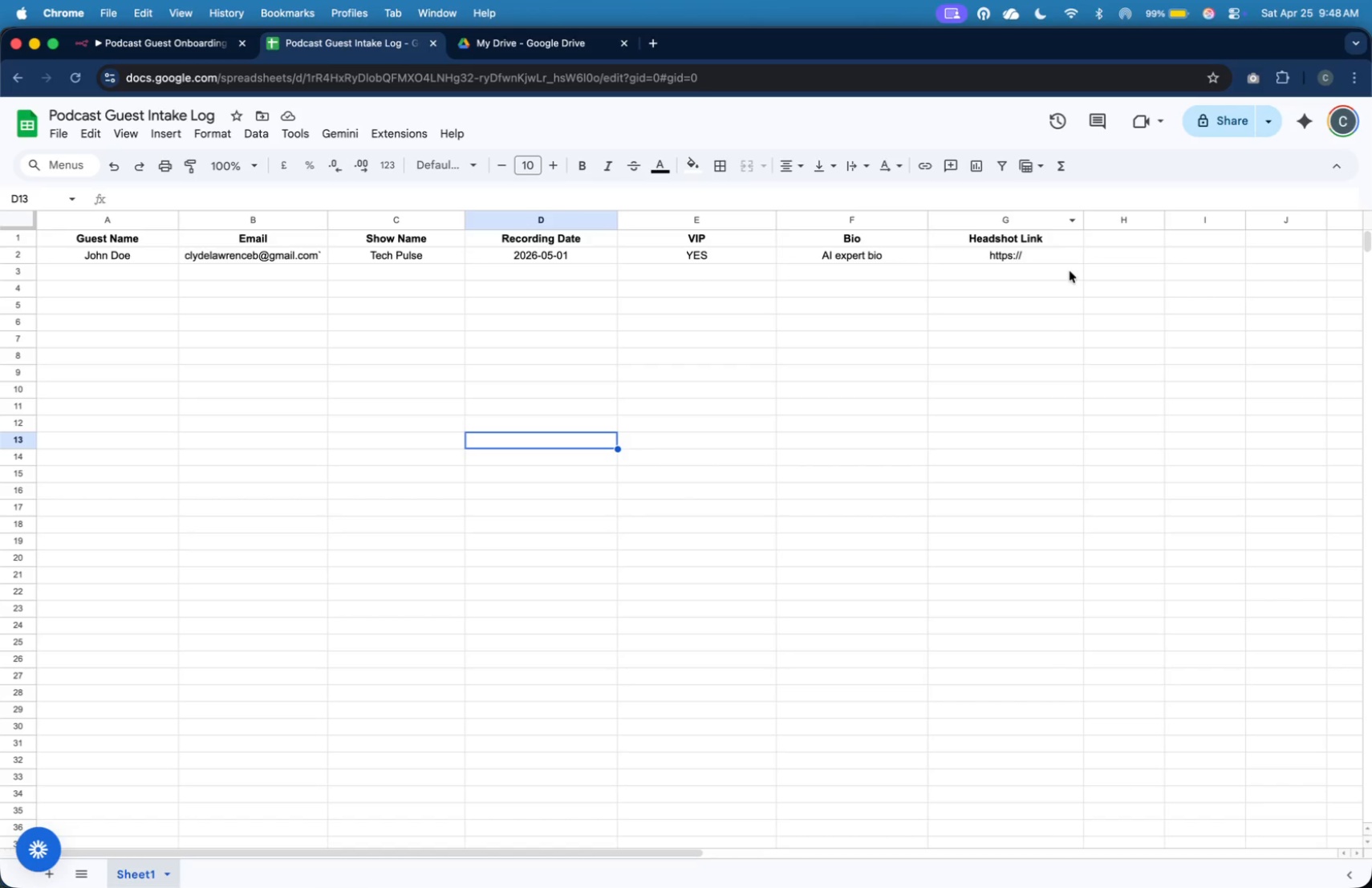 
left_click([1046, 253])
 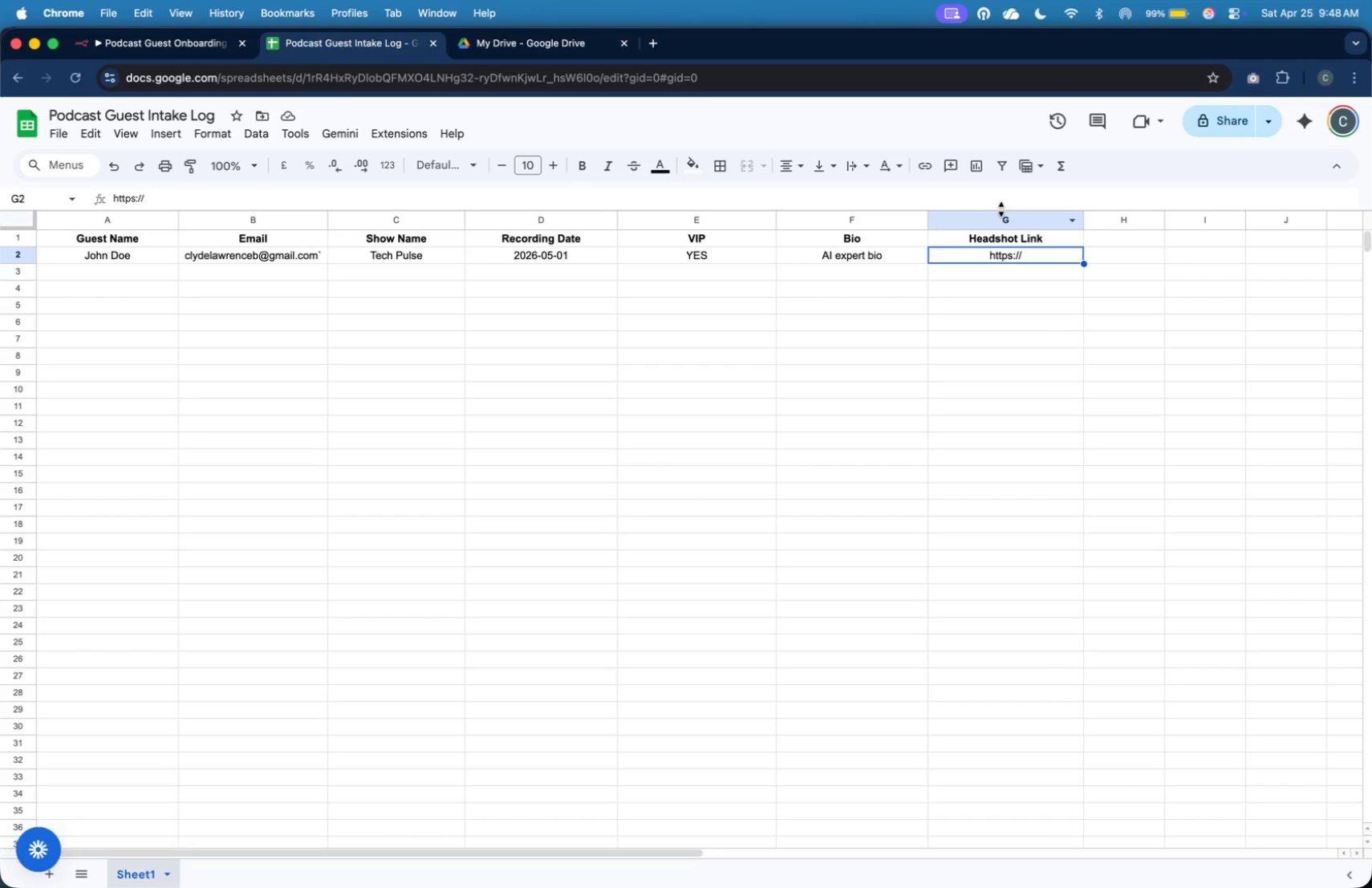 
left_click([999, 202])
 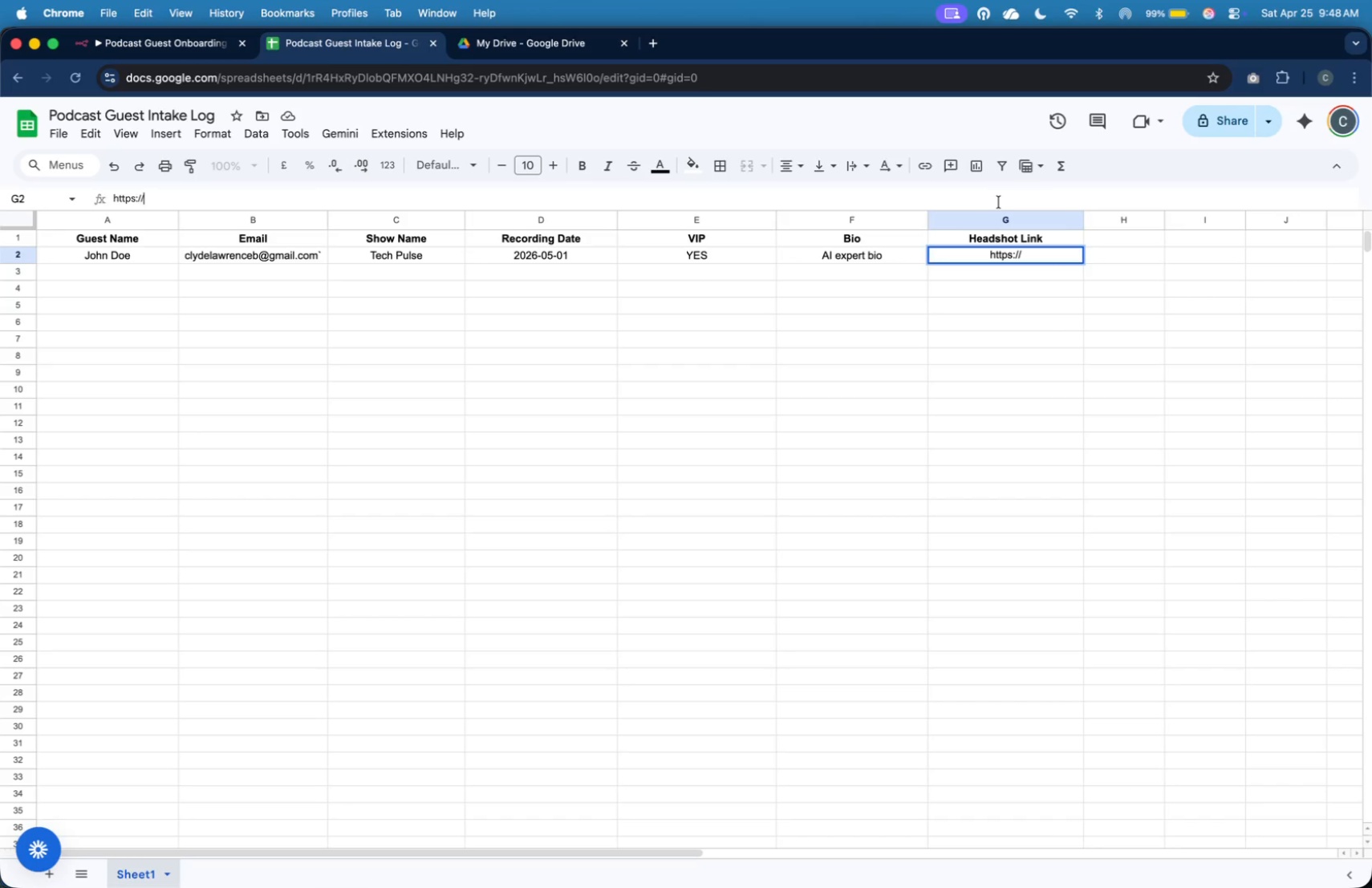 
key(Meta+A)
 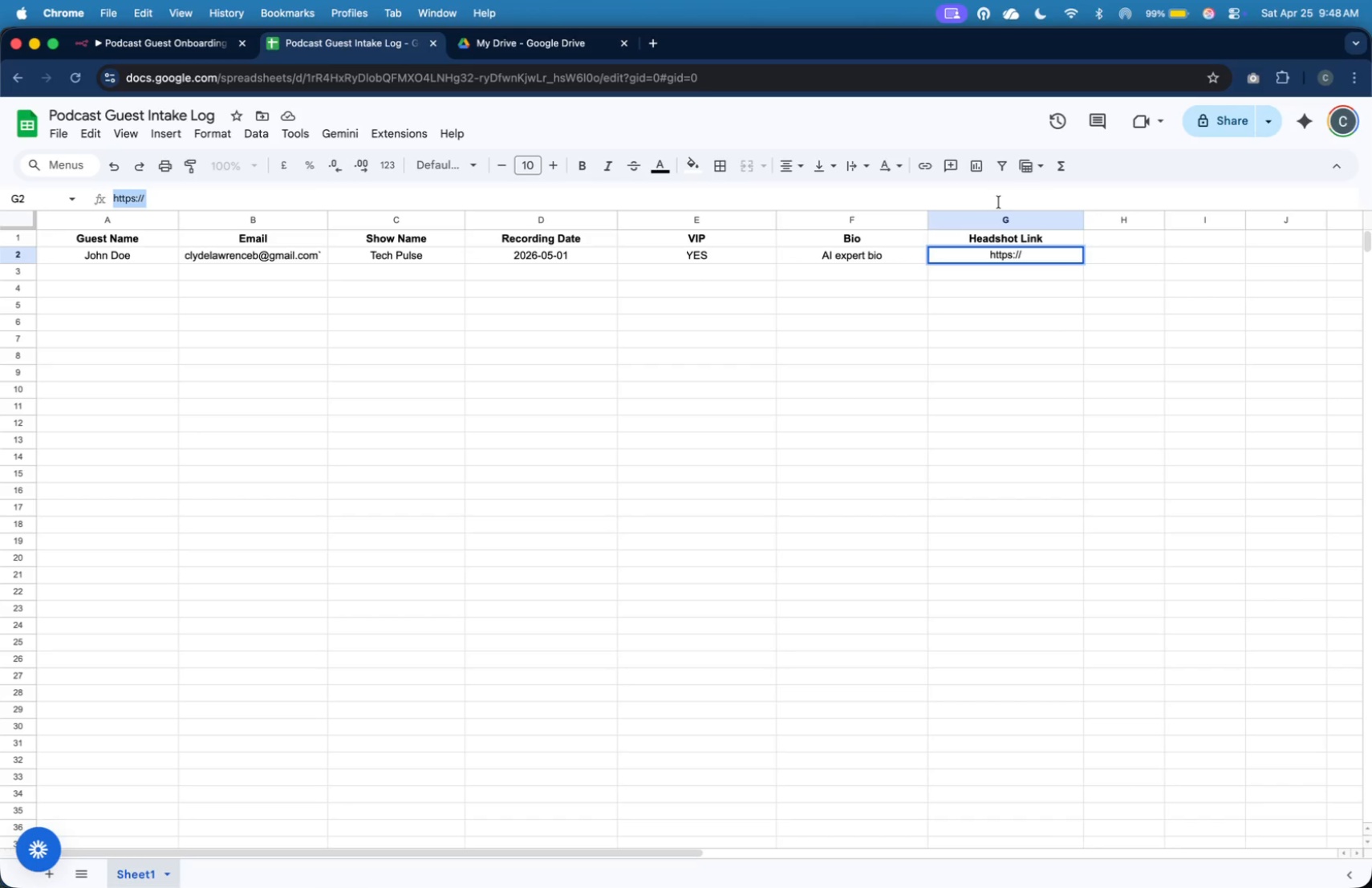 
key(Meta+V)
 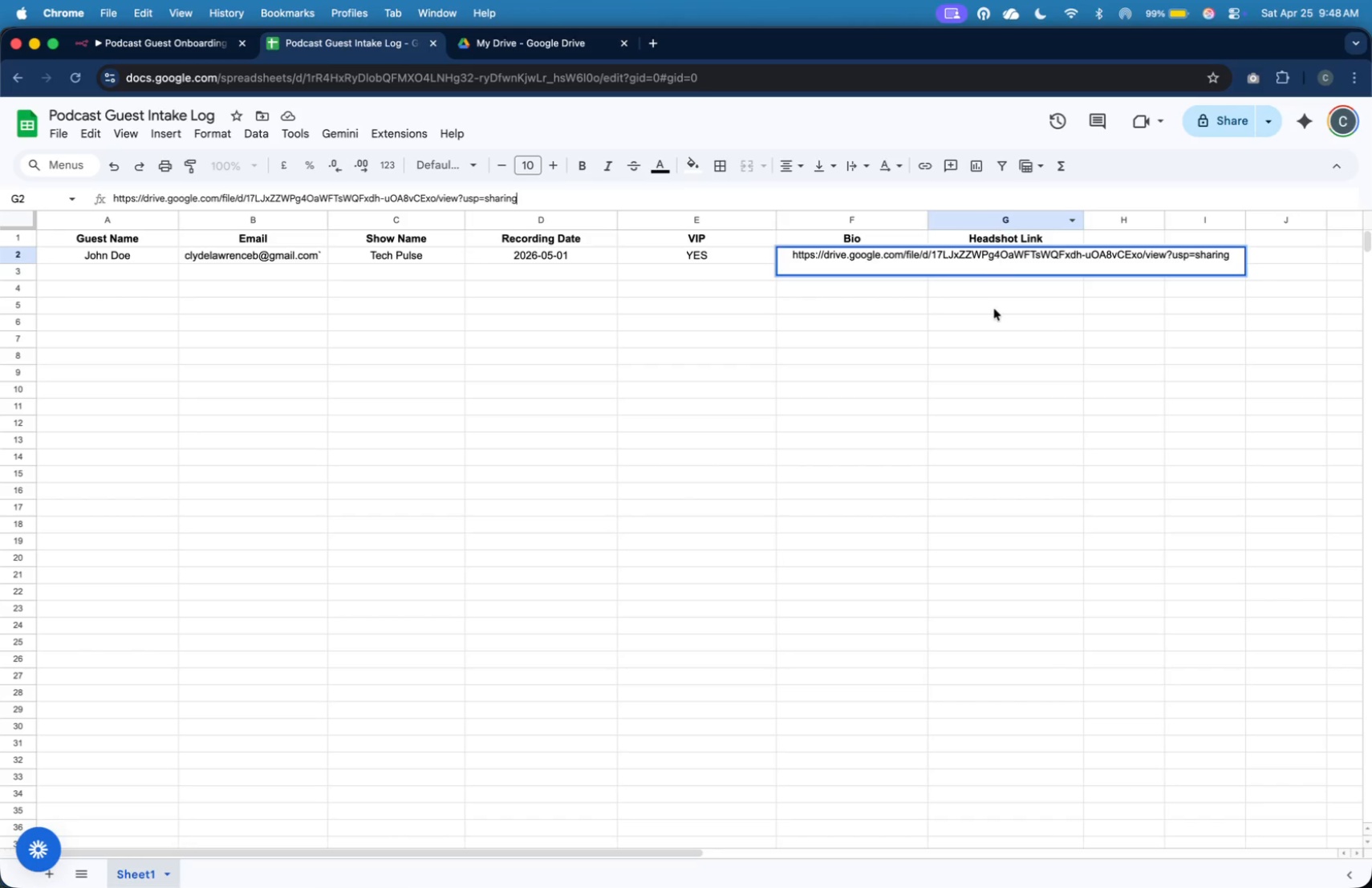 
left_click([994, 313])
 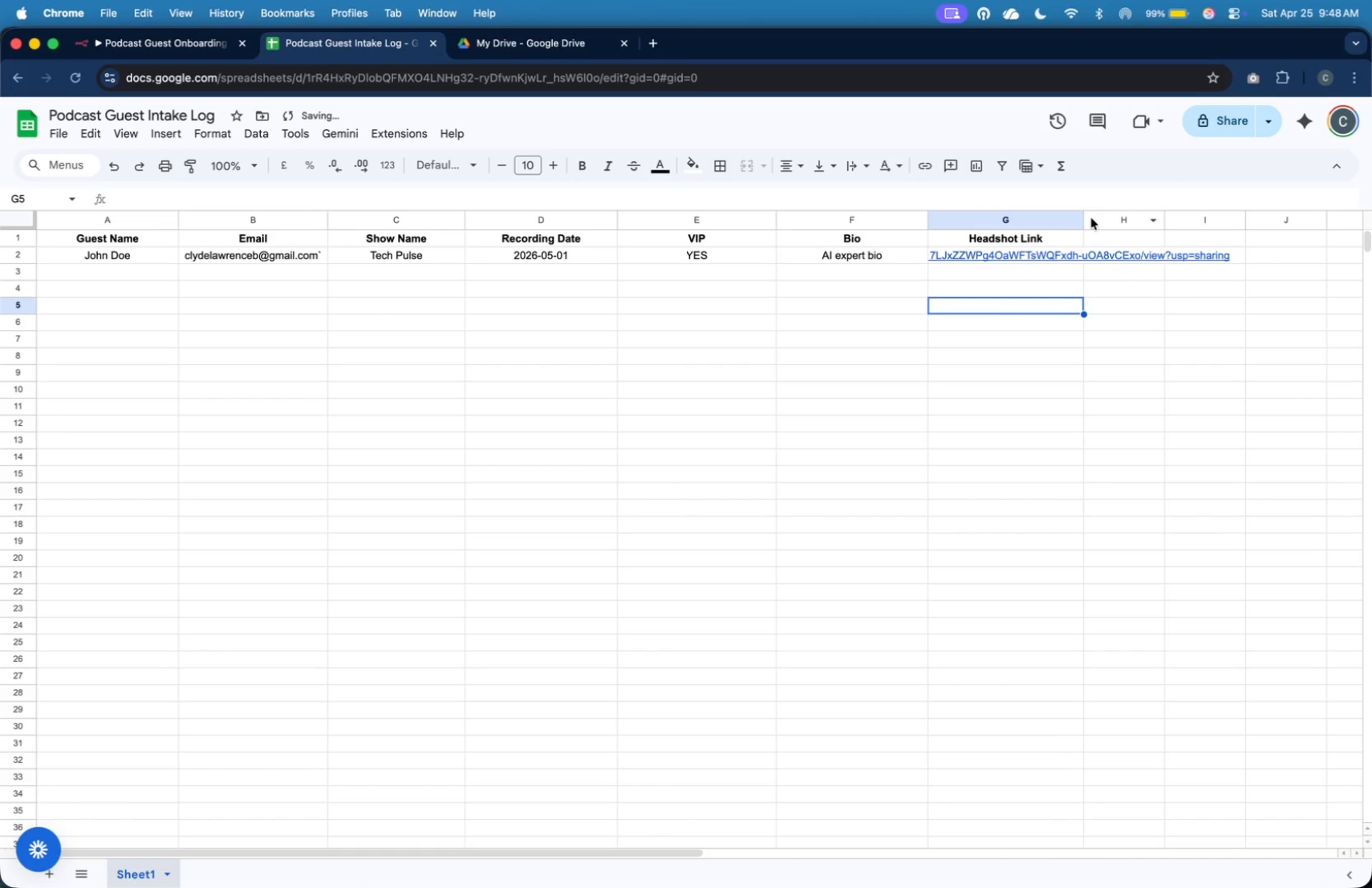 
left_click_drag(start_coordinate=[1086, 219], to_coordinate=[1251, 252])
 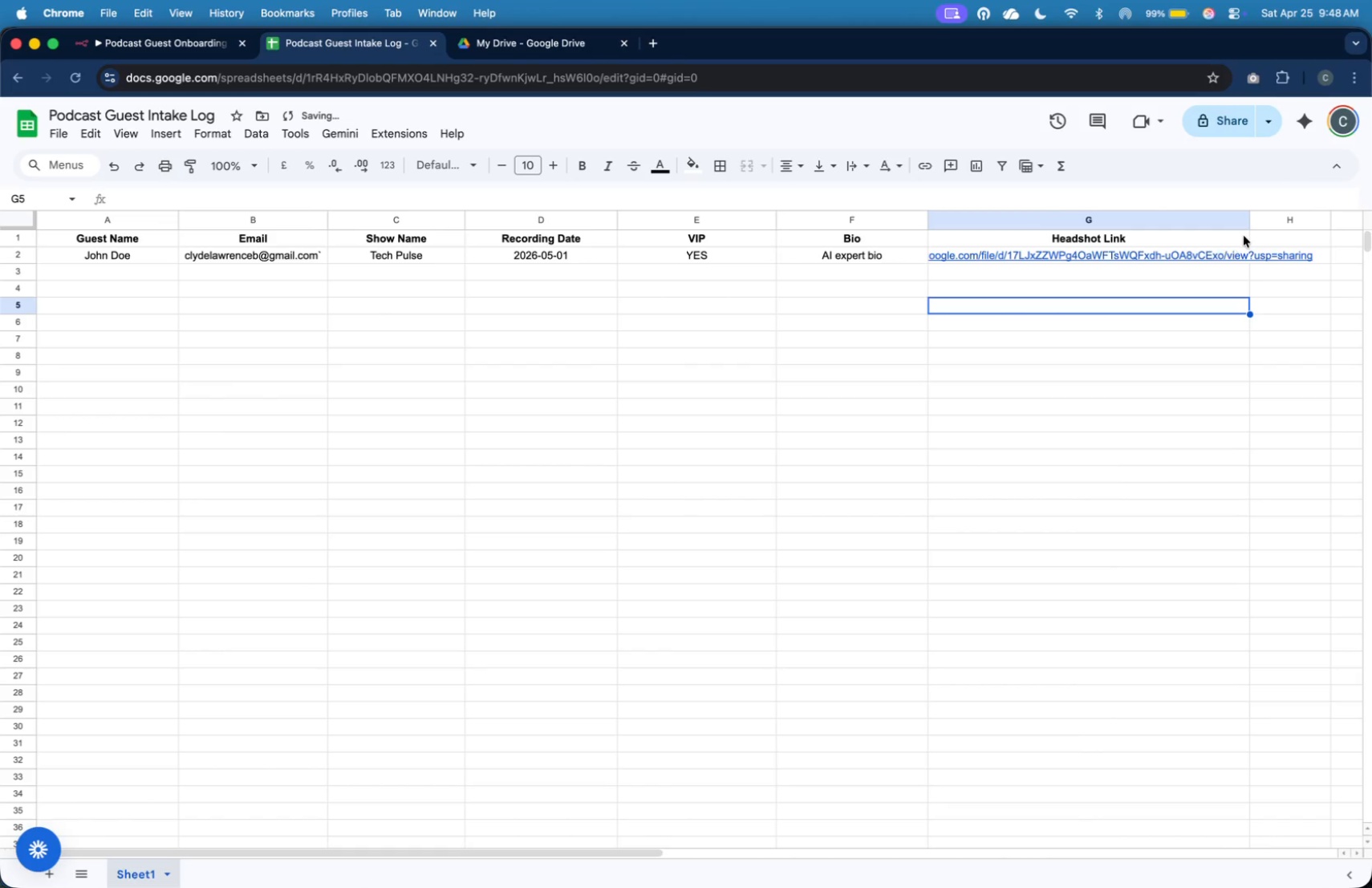 
left_click_drag(start_coordinate=[1251, 226], to_coordinate=[1318, 243])
 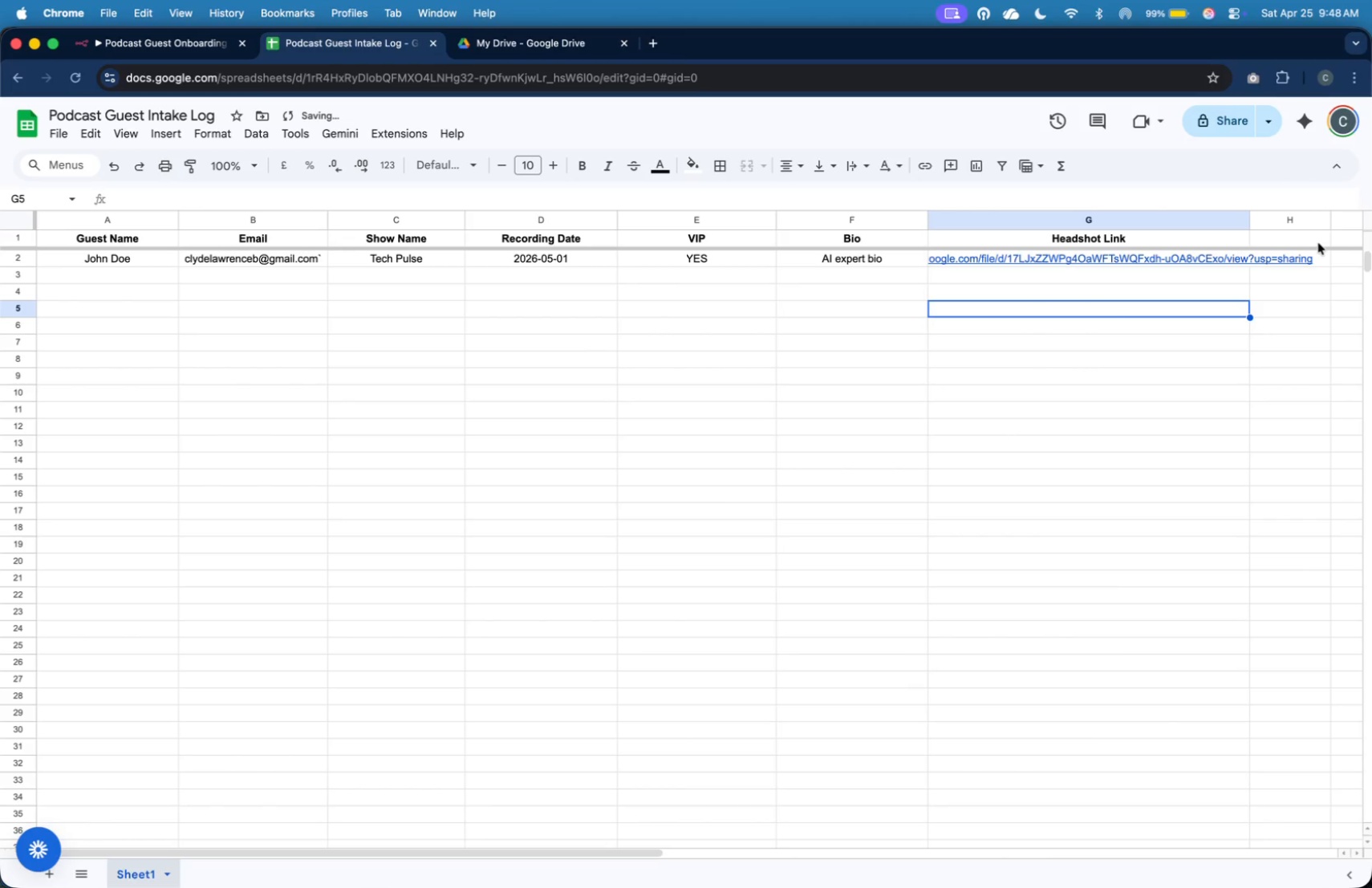 
key(Meta+Z)
 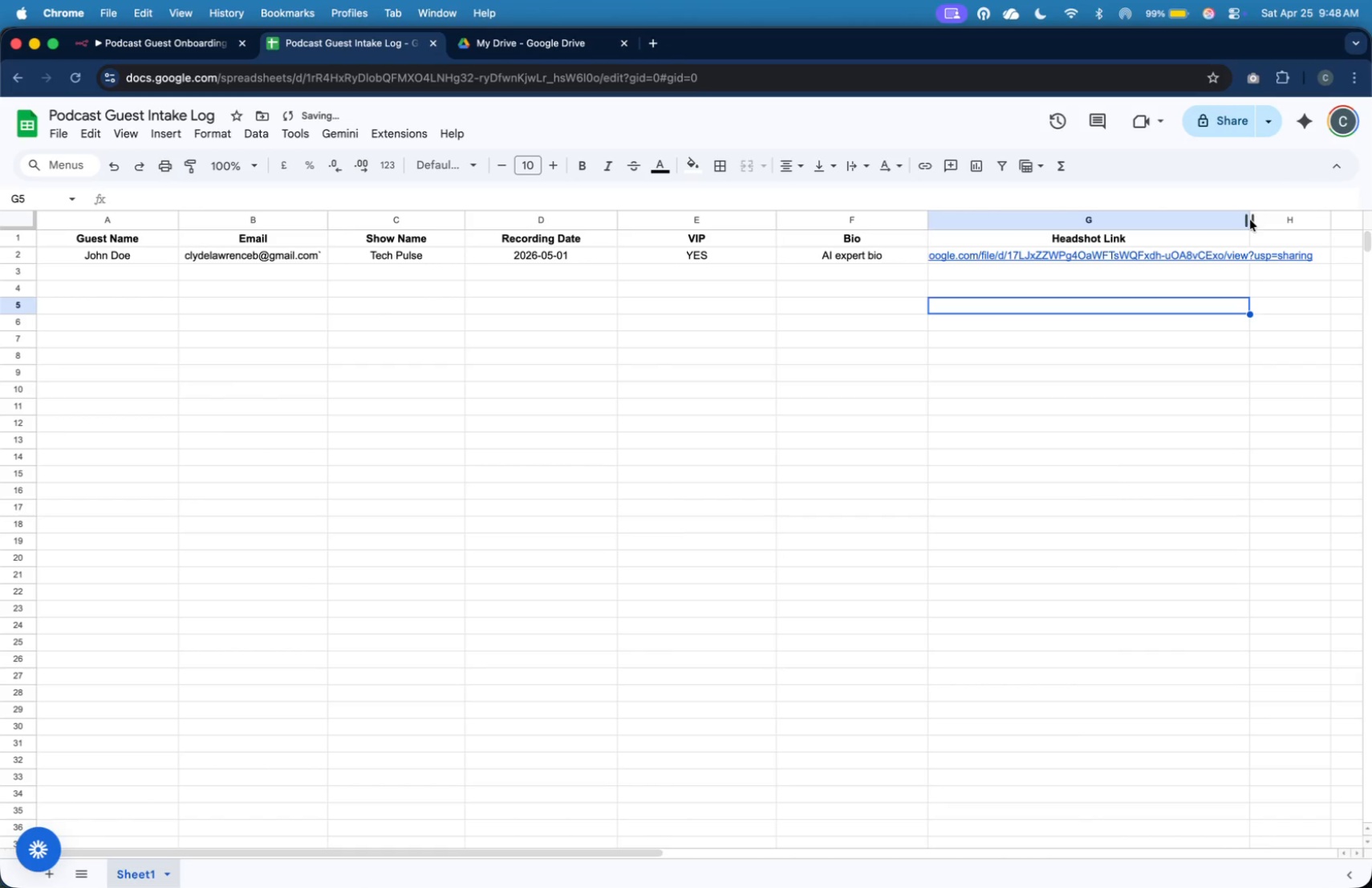 
left_click_drag(start_coordinate=[1249, 220], to_coordinate=[1328, 217])
 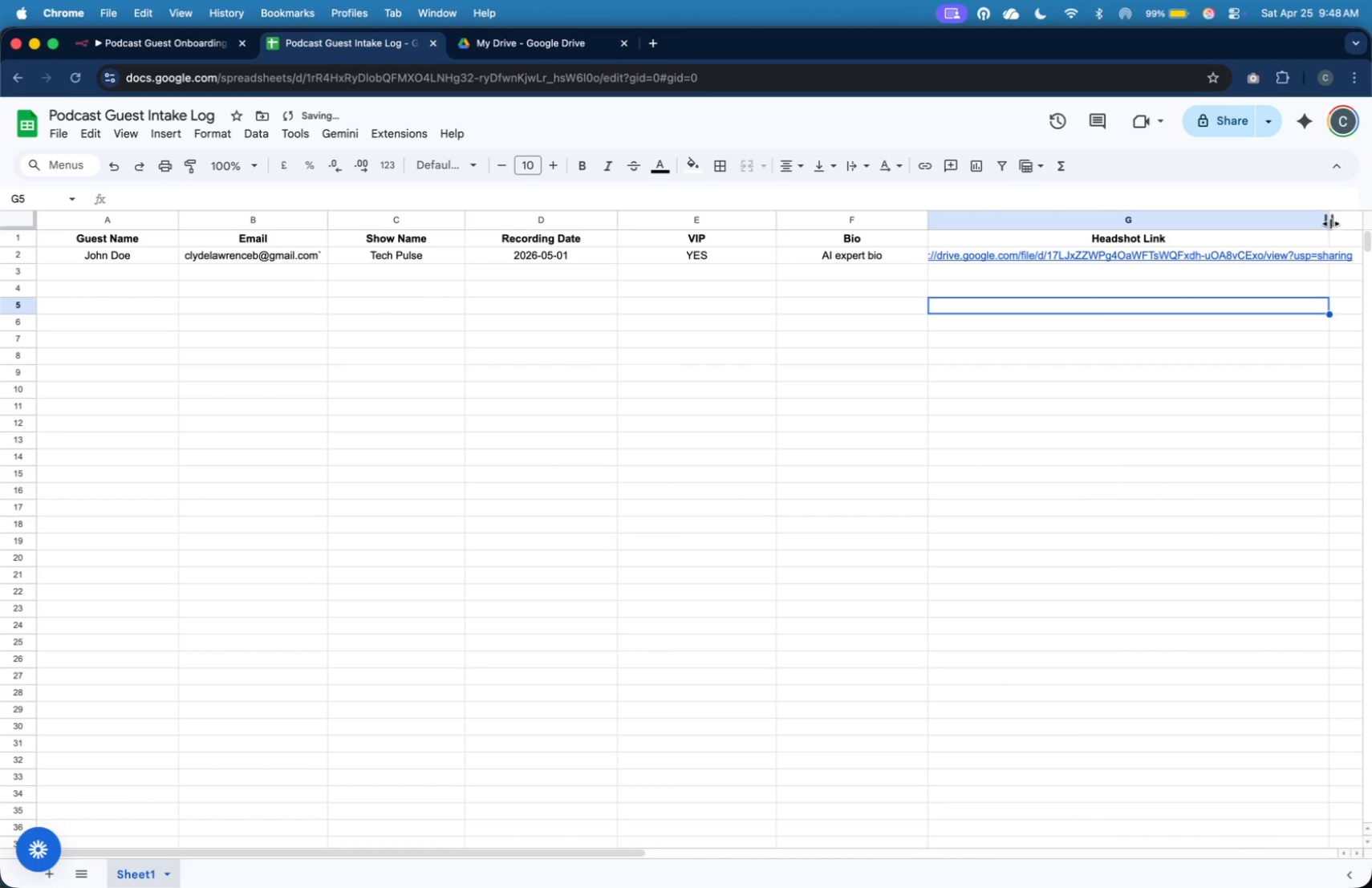 
left_click_drag(start_coordinate=[1329, 223], to_coordinate=[1090, 257])
 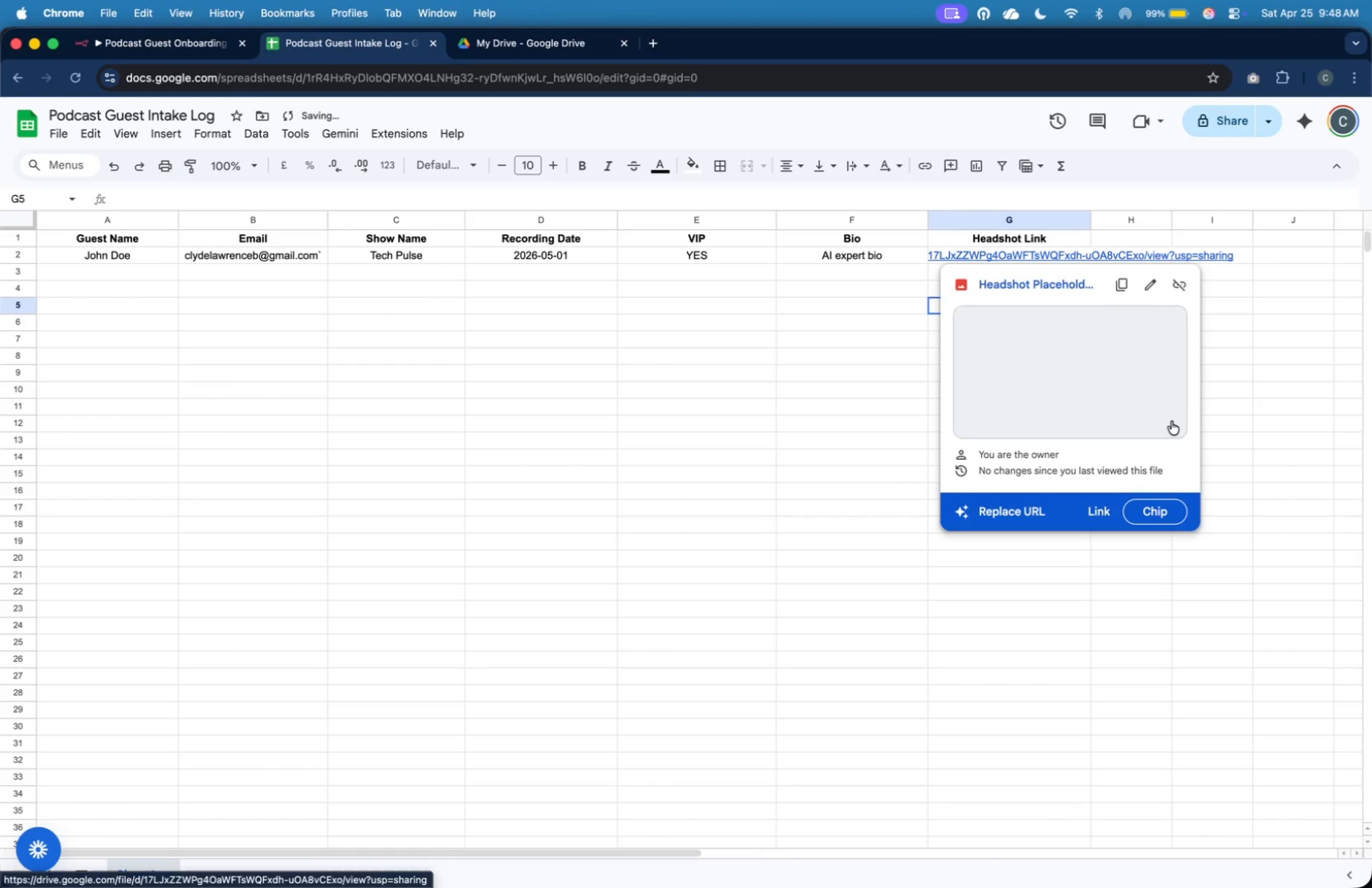 
left_click([1272, 415])
 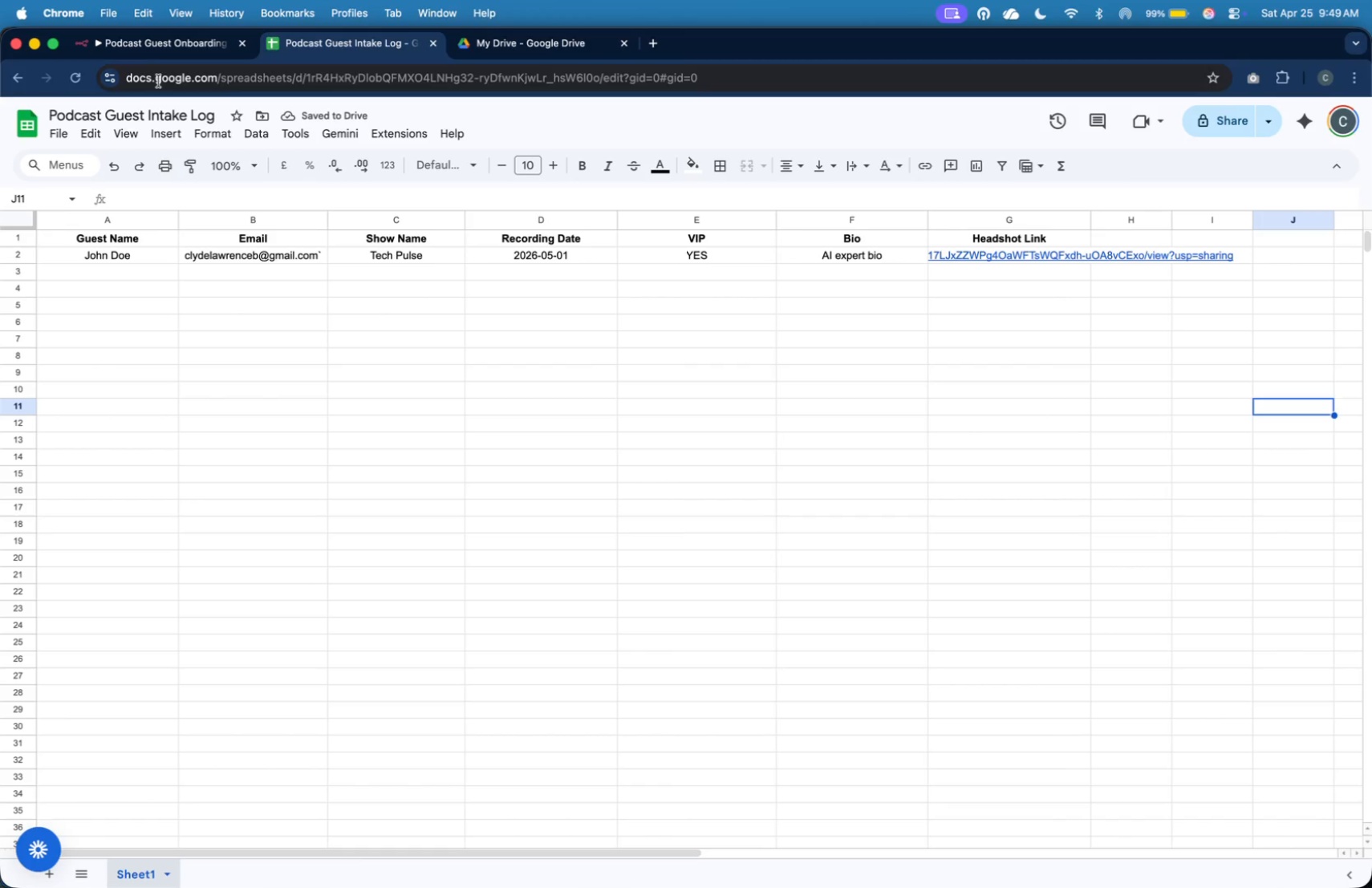 
left_click([150, 51])
 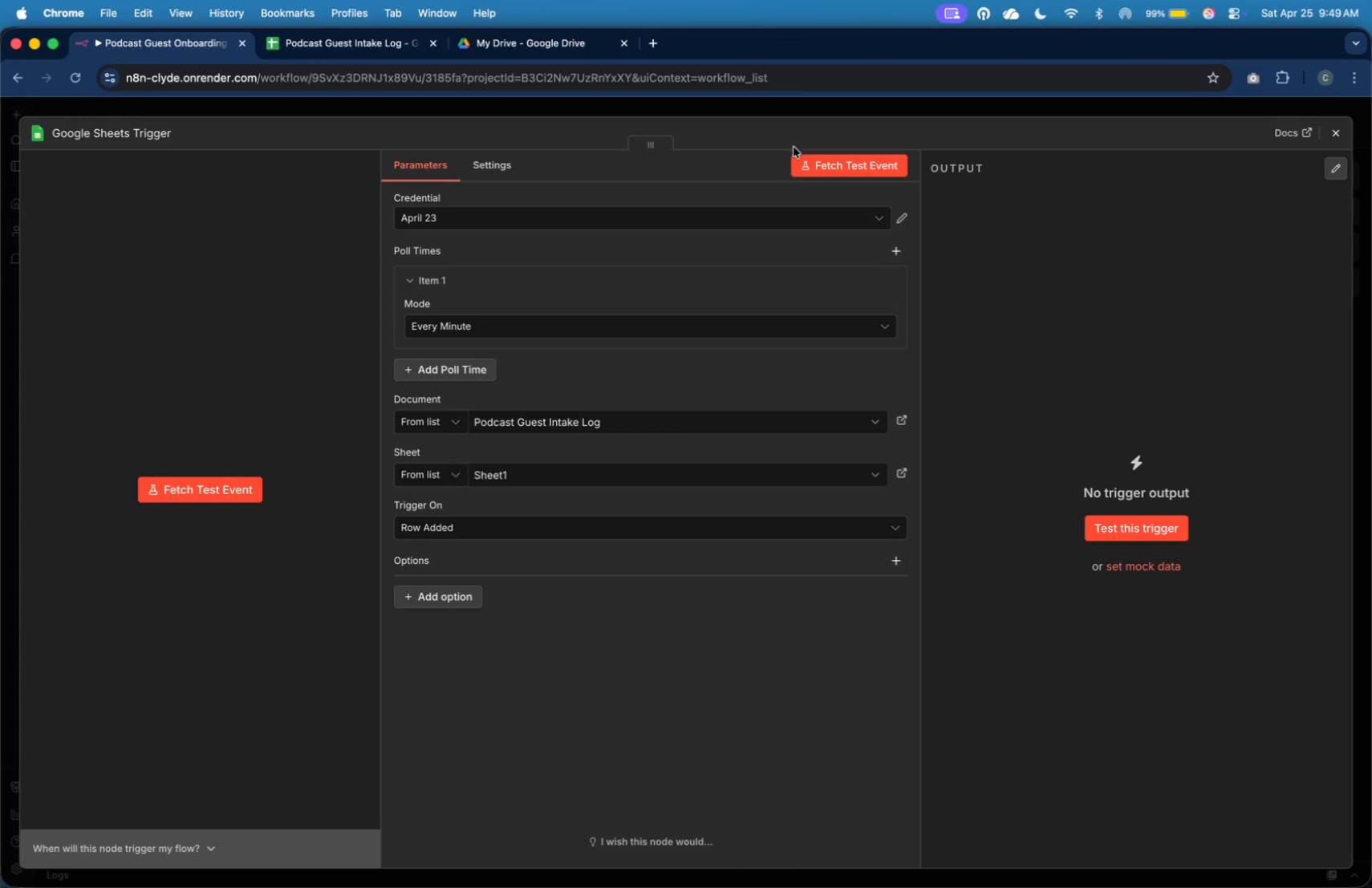 
left_click([825, 167])
 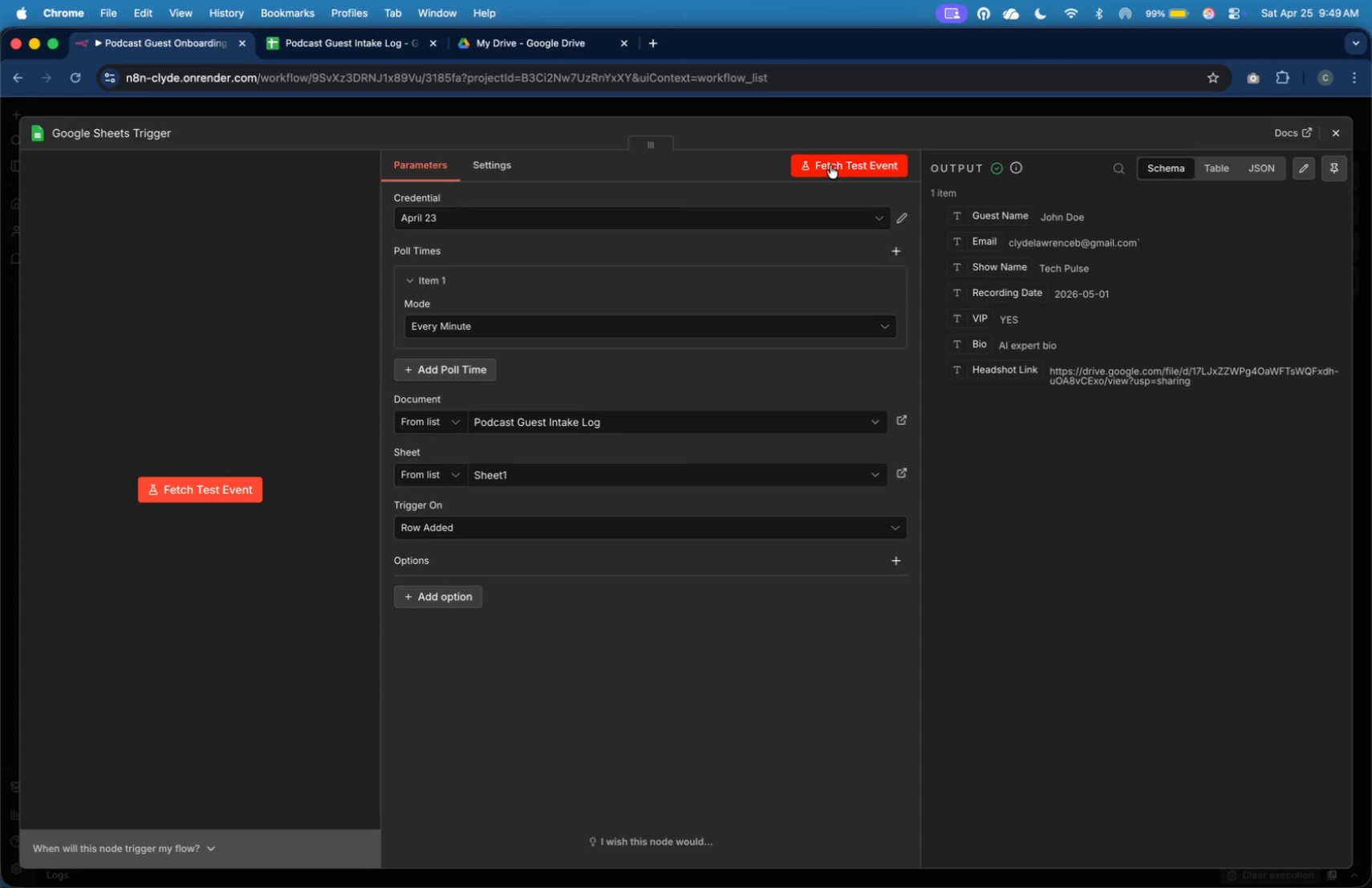 
wait(33.59)
 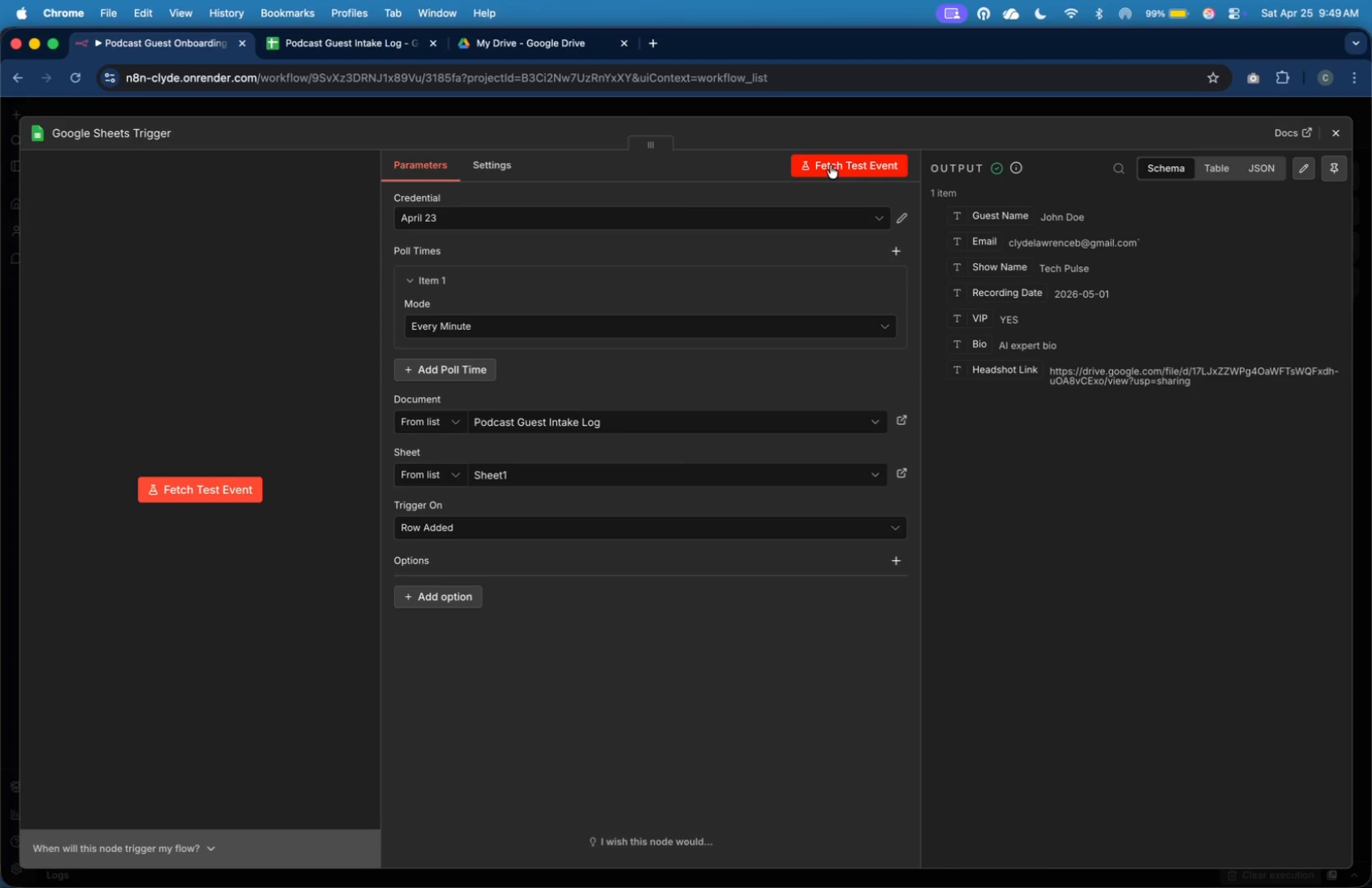 
left_click([1326, 136])
 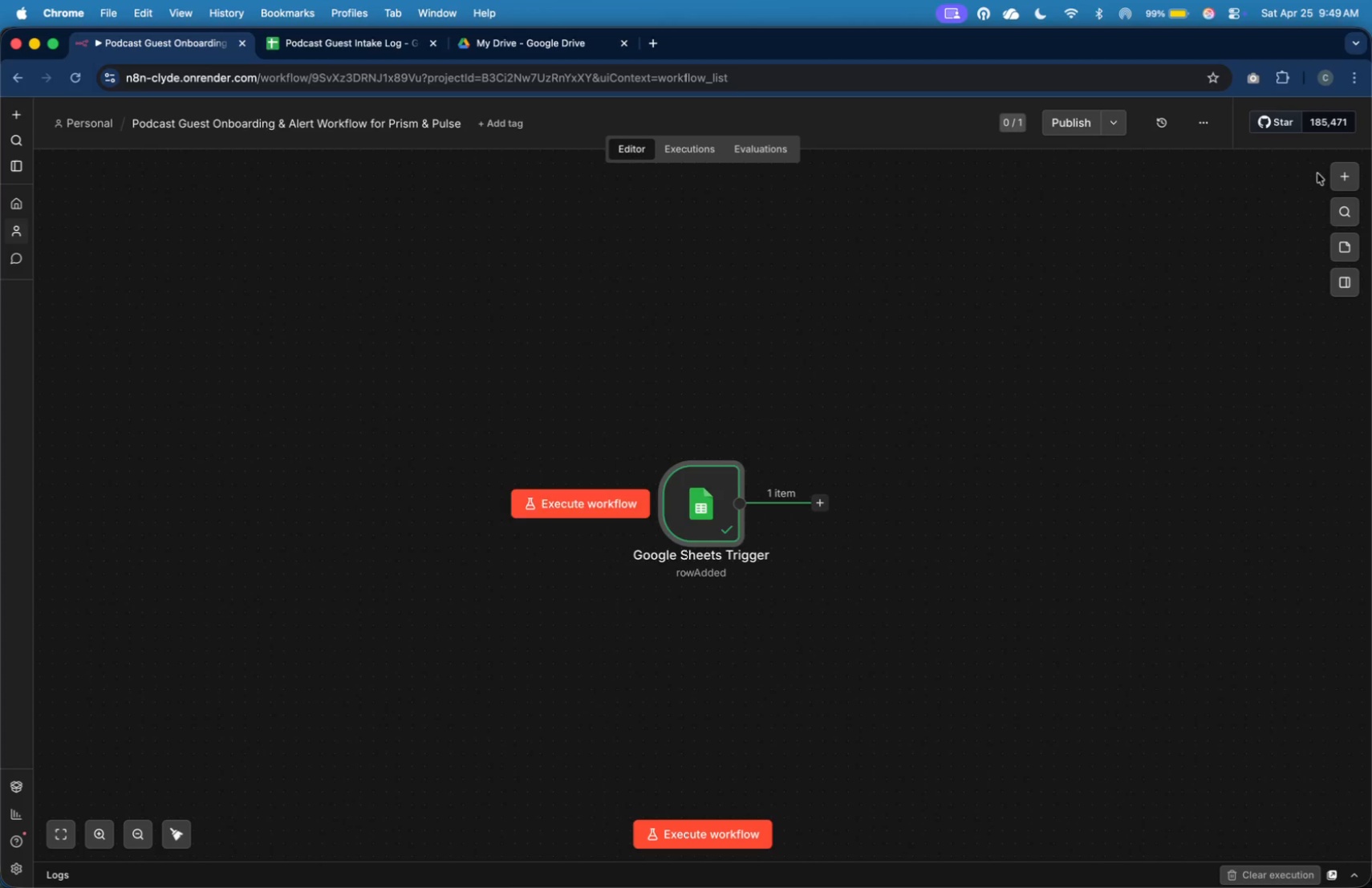 
wait(8.26)
 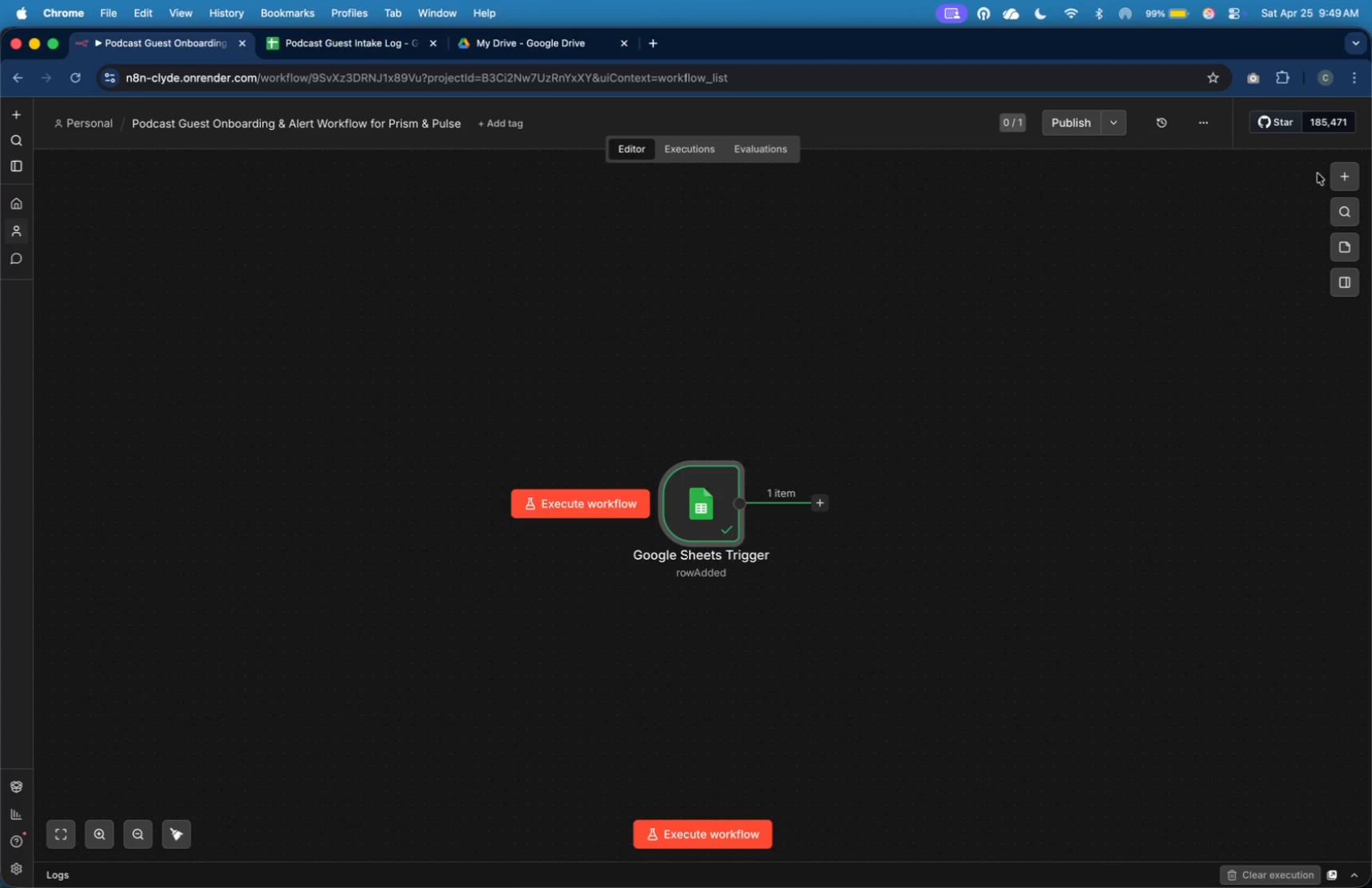 
left_click([822, 502])
 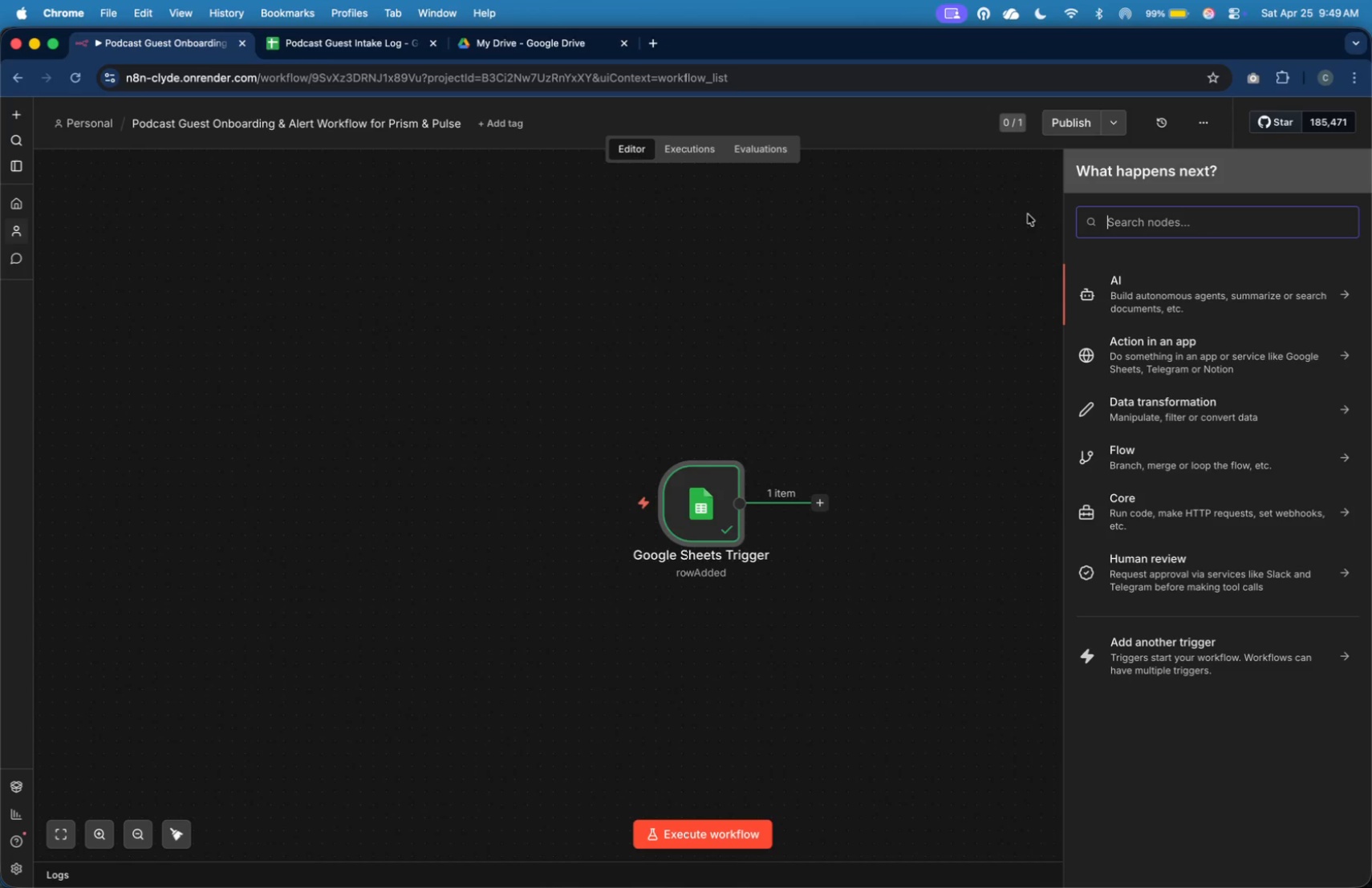 
type(set)
 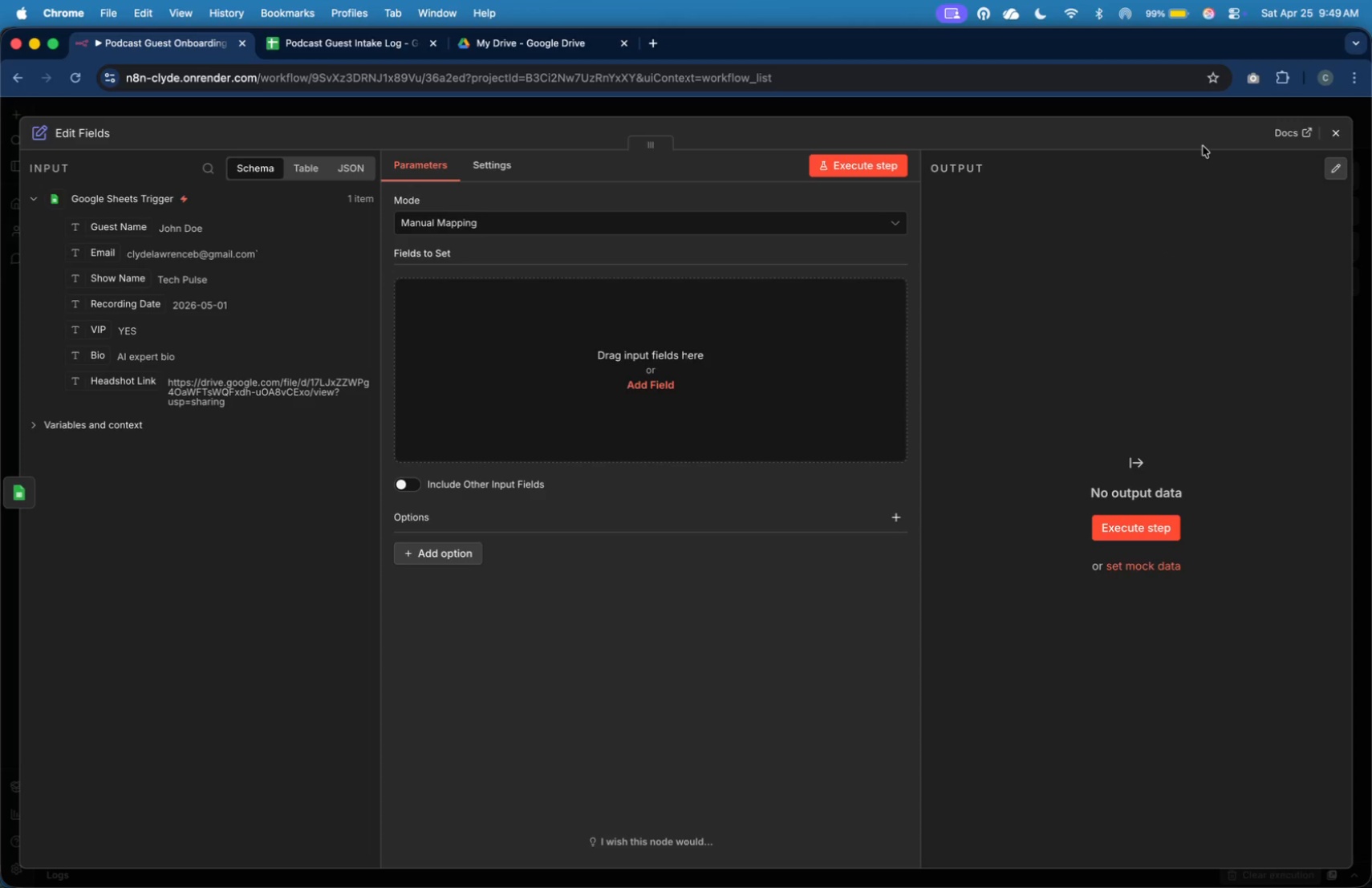 
wait(6.88)
 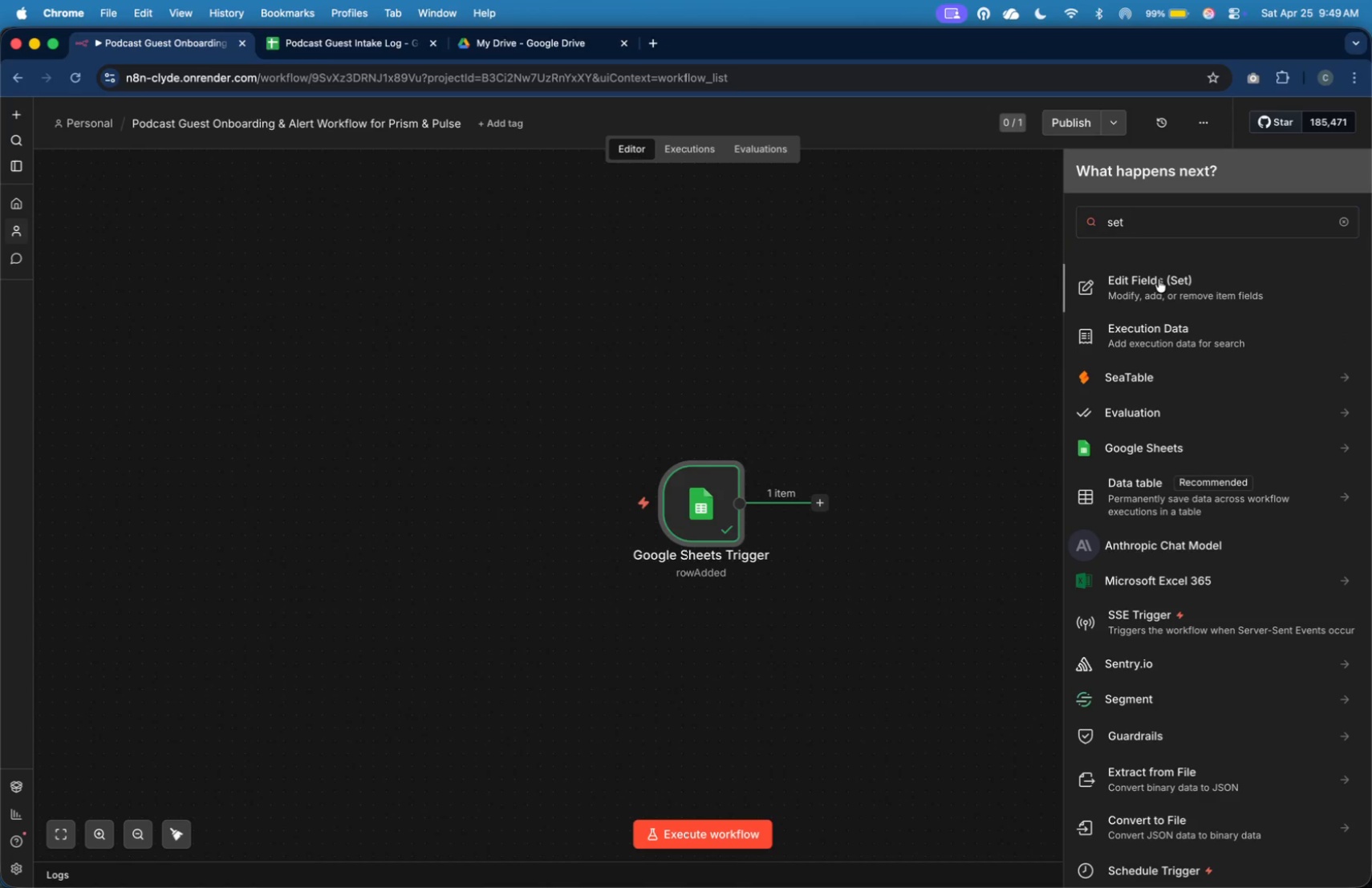 
left_click([99, 137])
 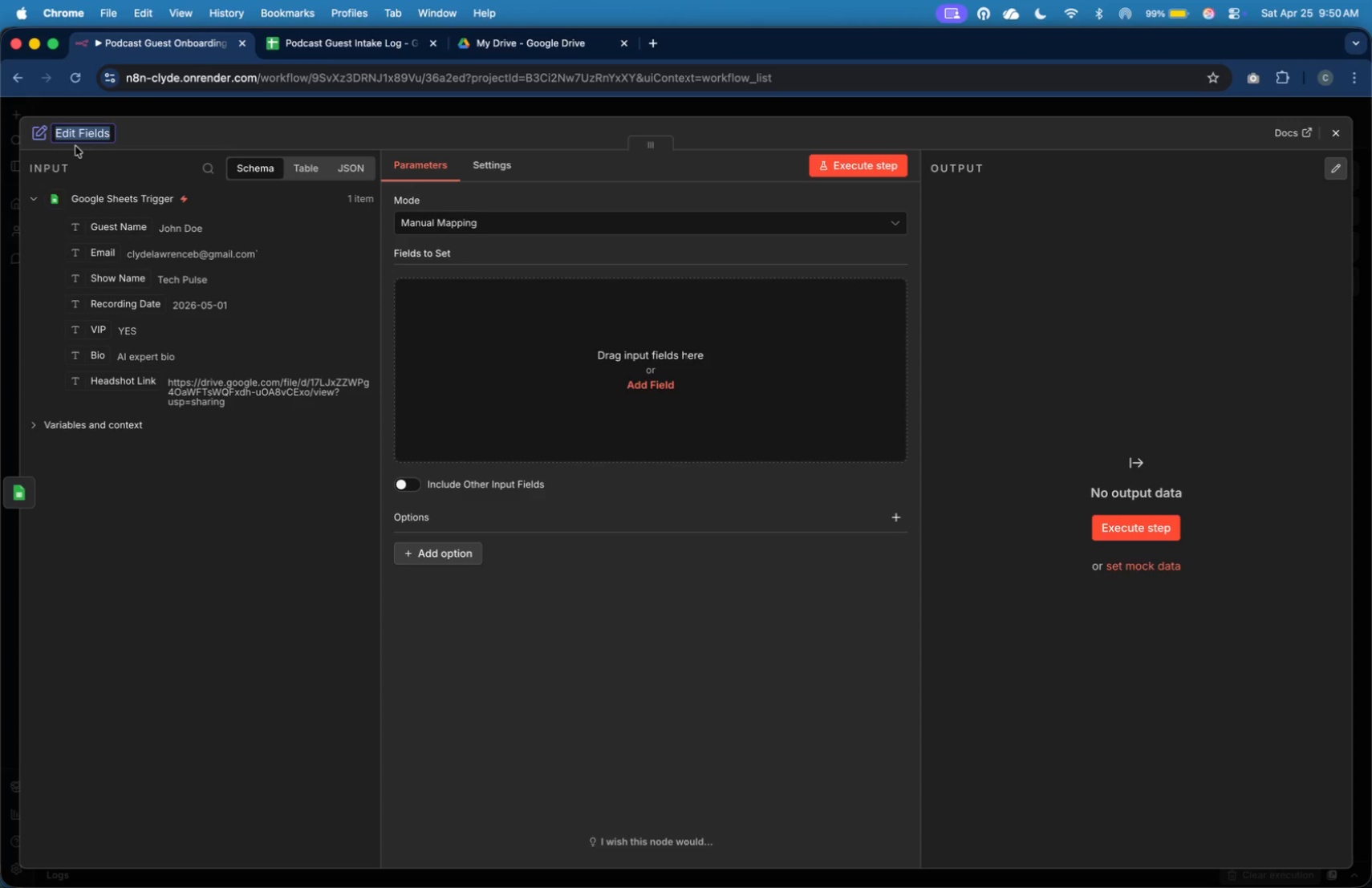 
wait(20.49)
 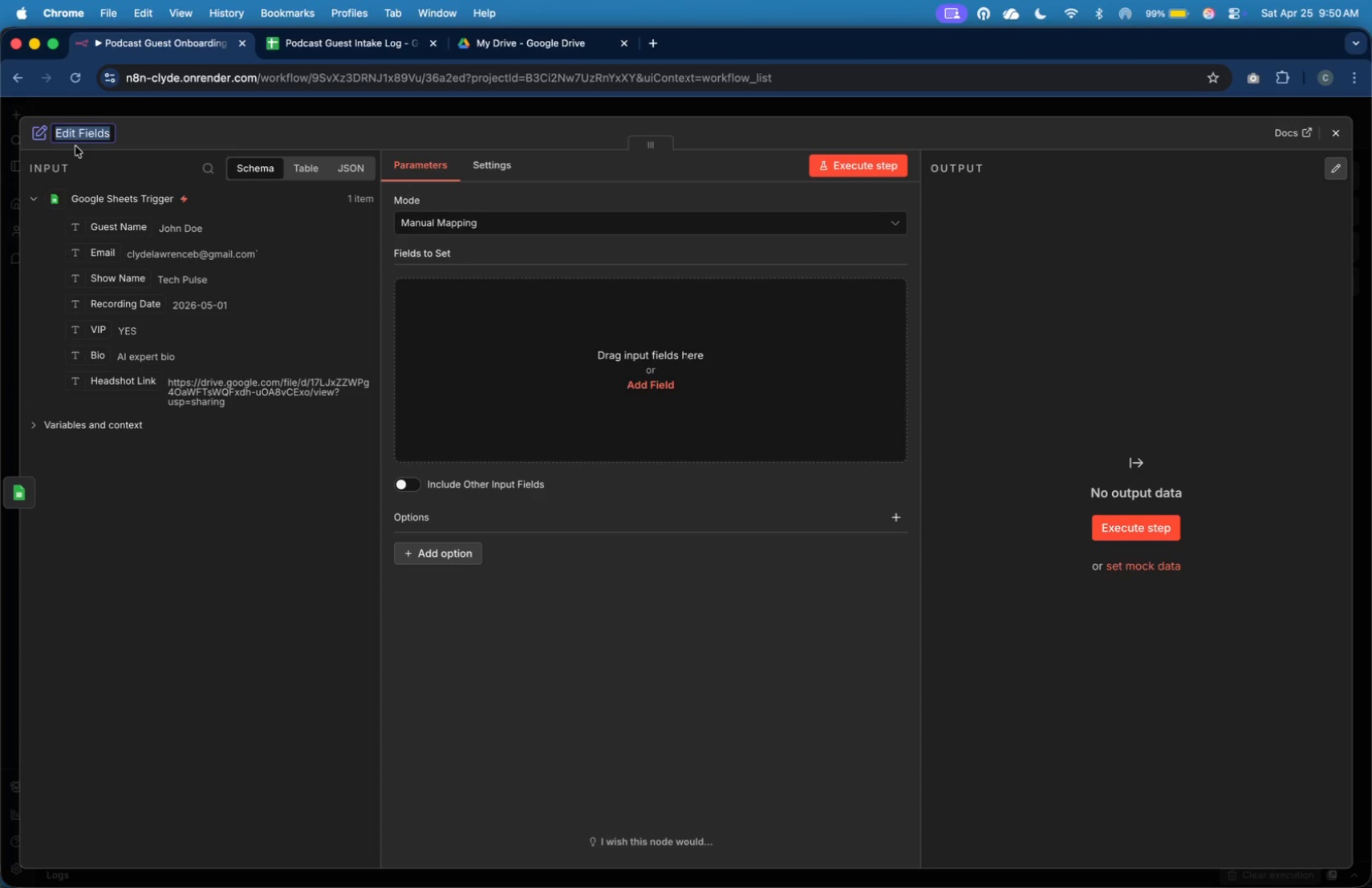 
type(Normalize Guest Data)
 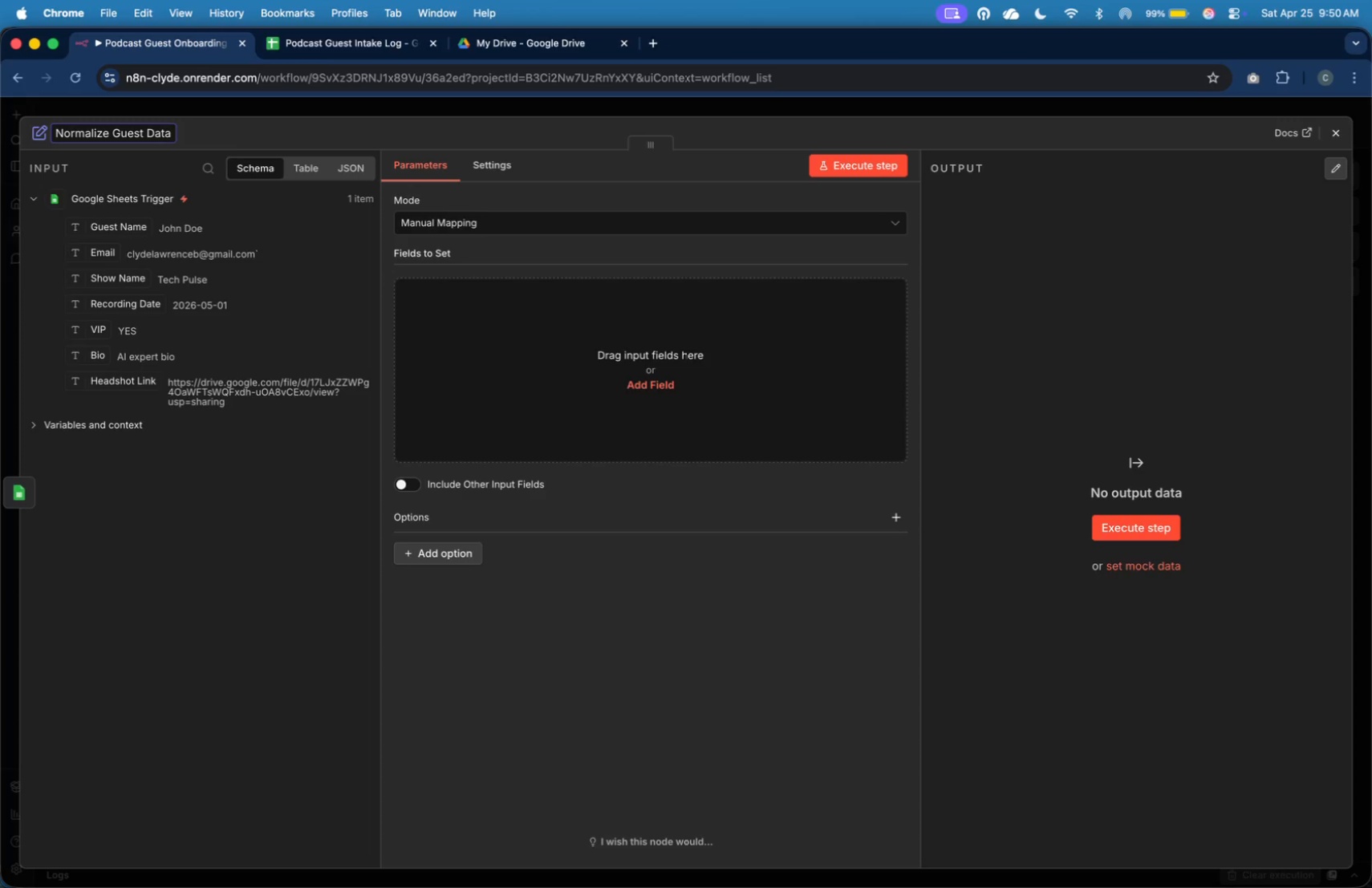 
wait(7.32)
 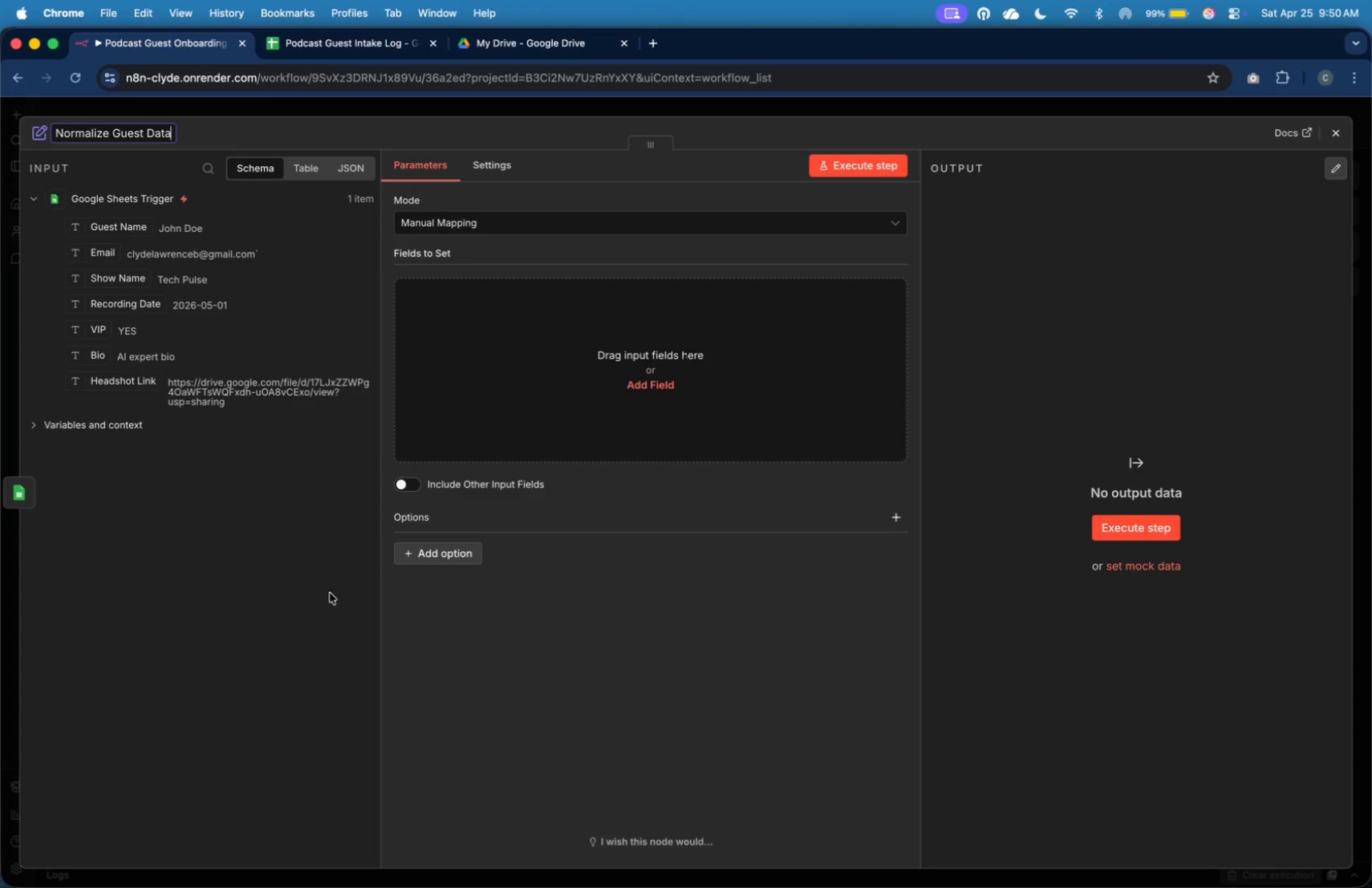 
left_click_drag(start_coordinate=[124, 231], to_coordinate=[420, 285])
 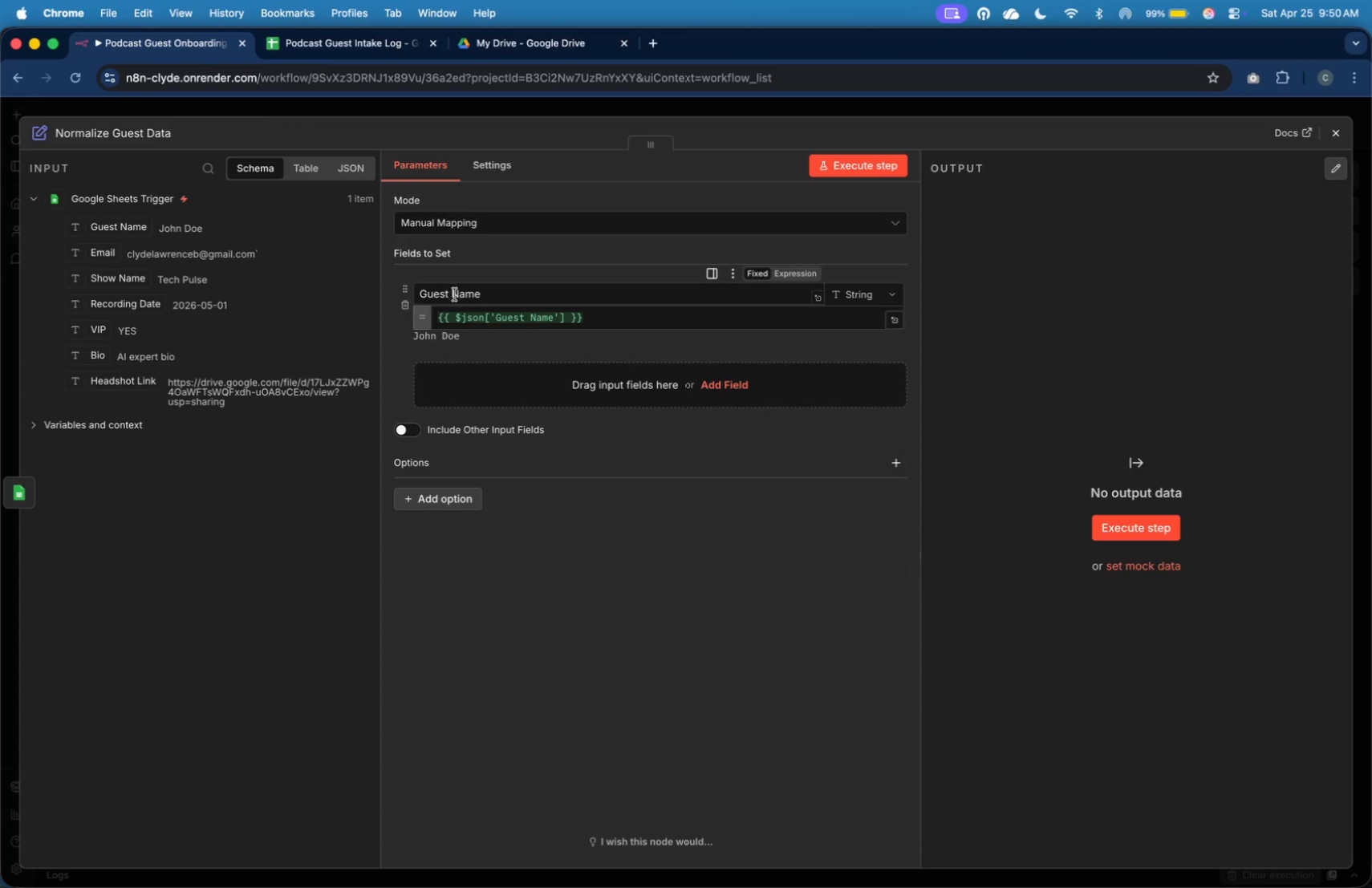 
left_click([461, 298])
 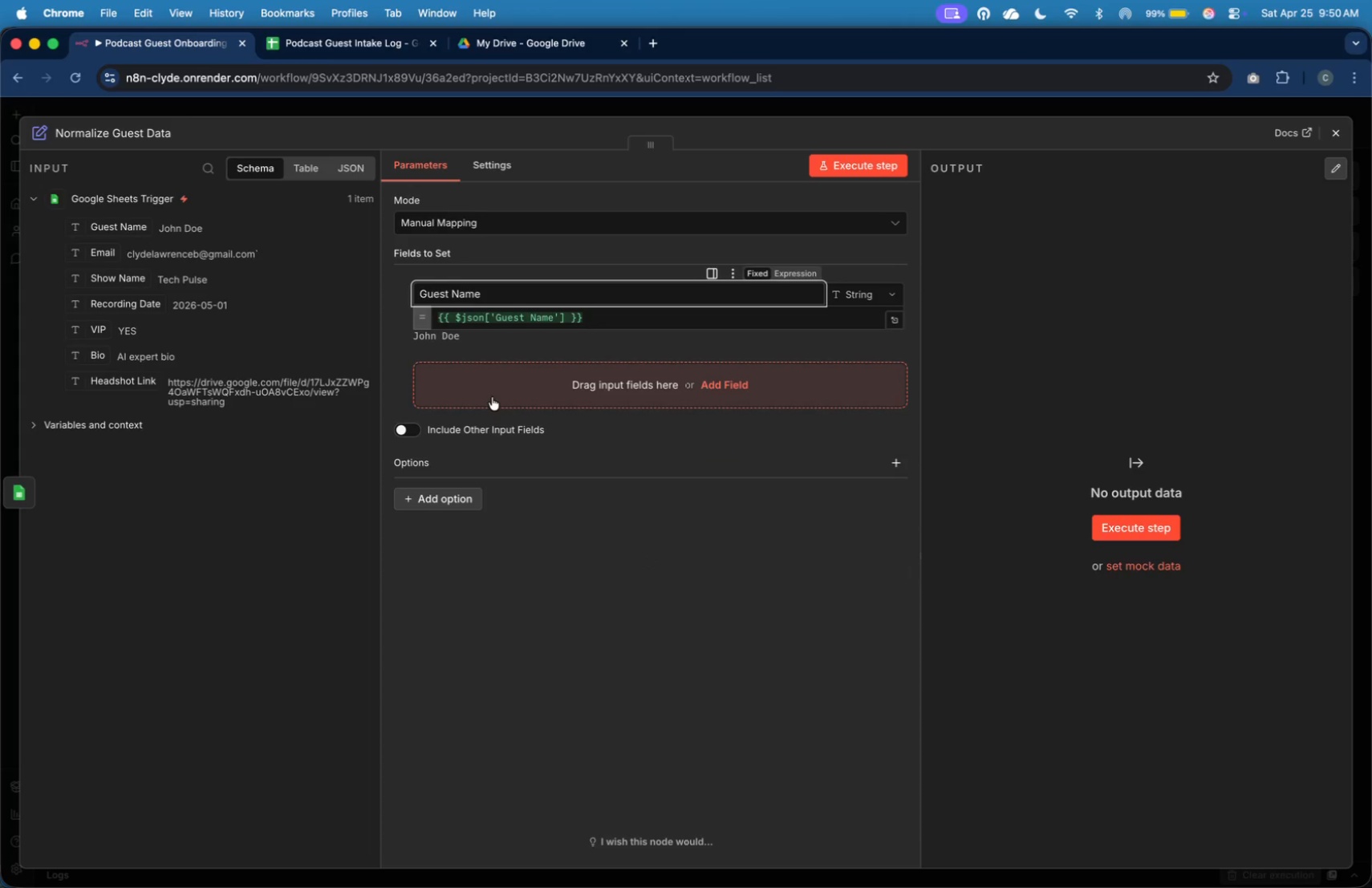 
key(Backspace)
 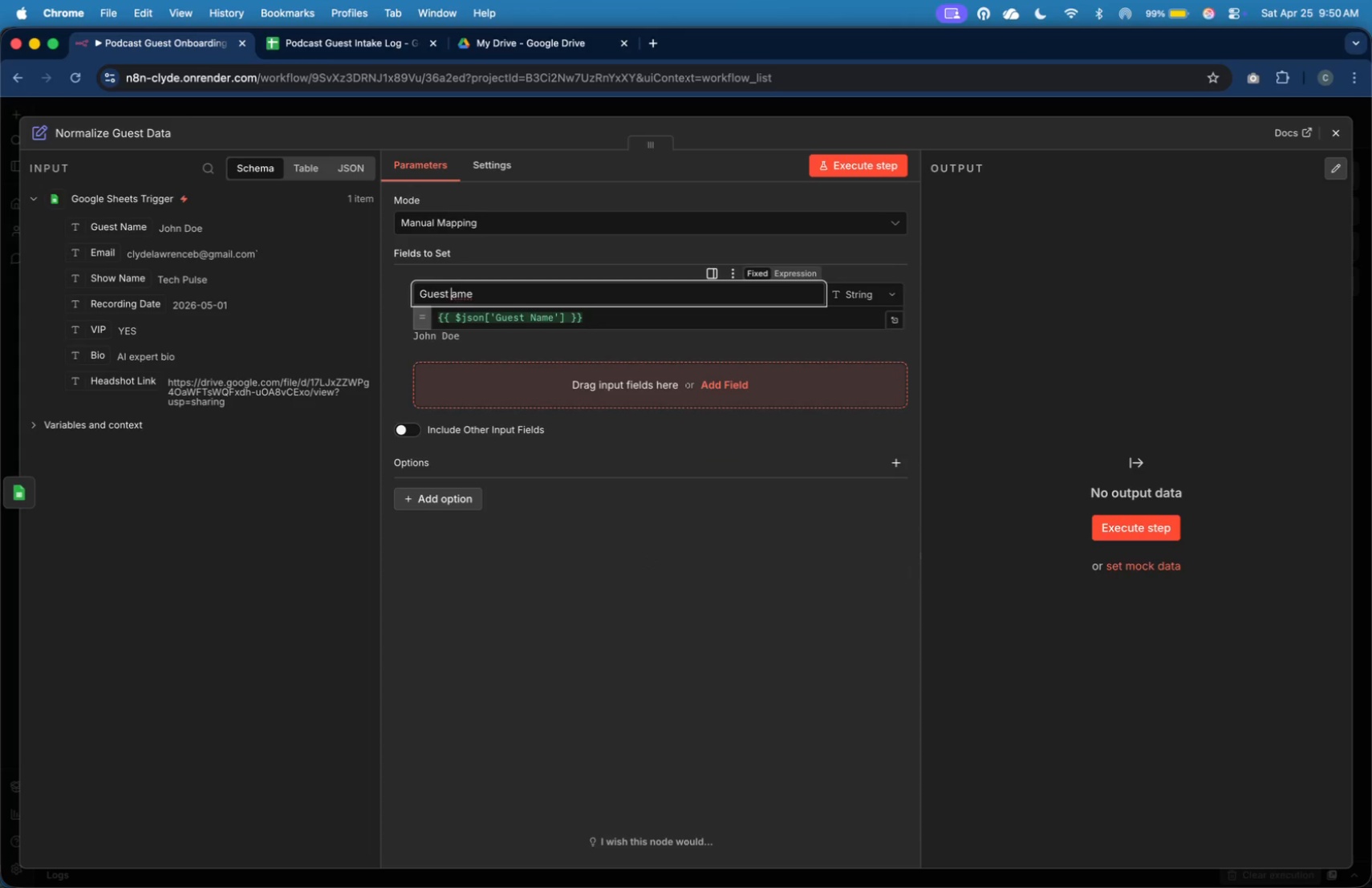 
key(Backspace)
 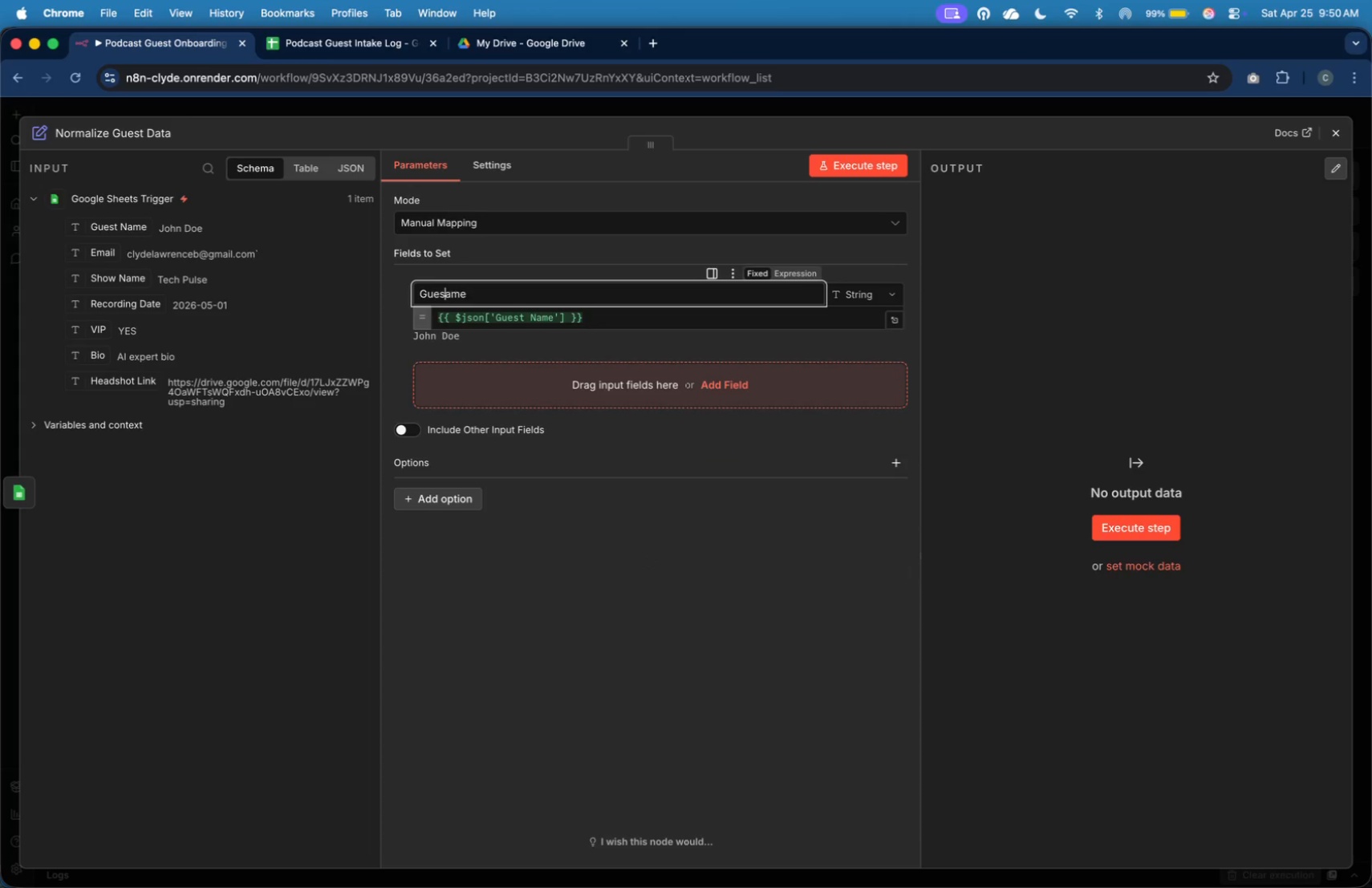 
key(Backspace)
 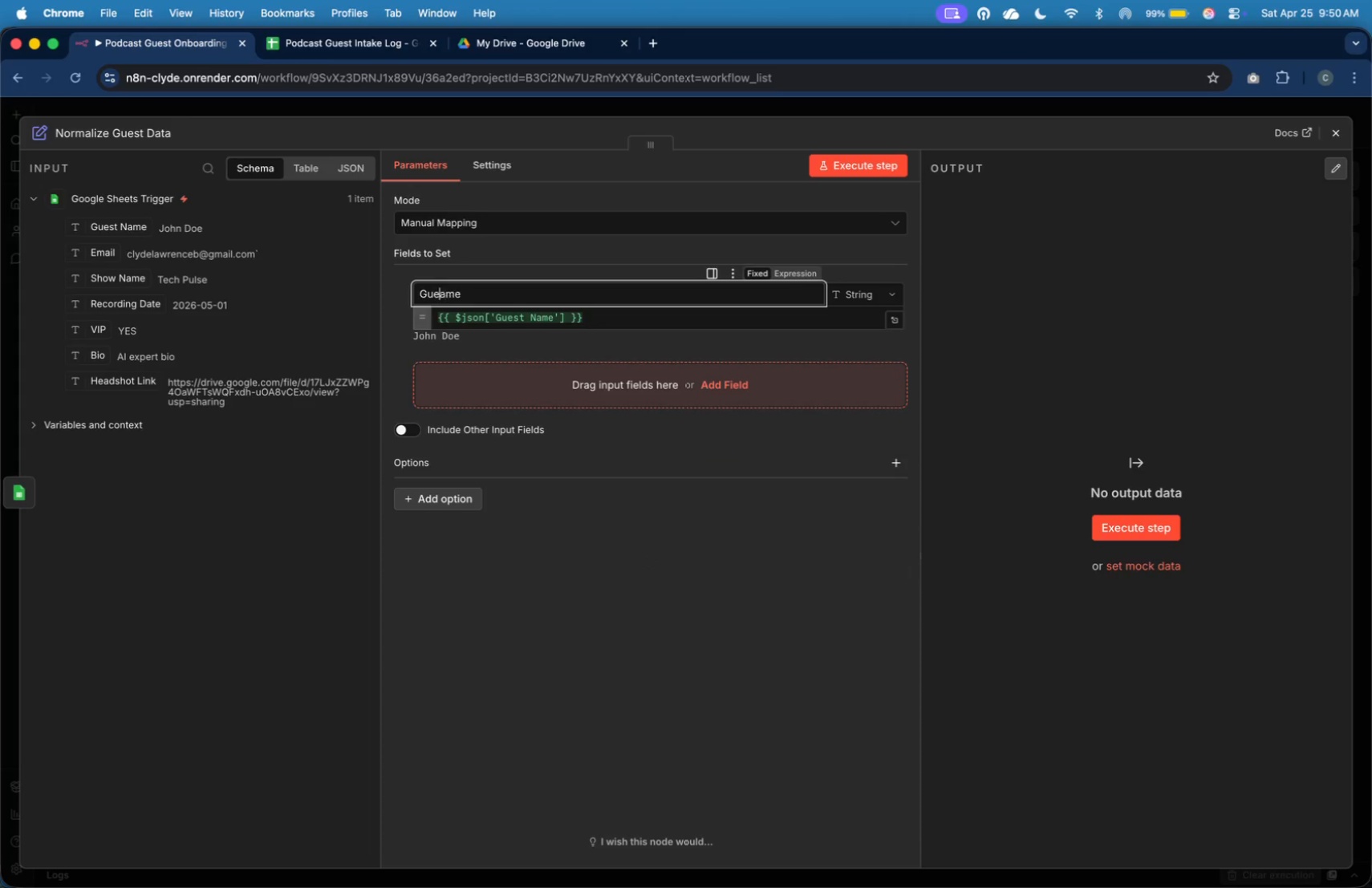 
key(Backspace)
 